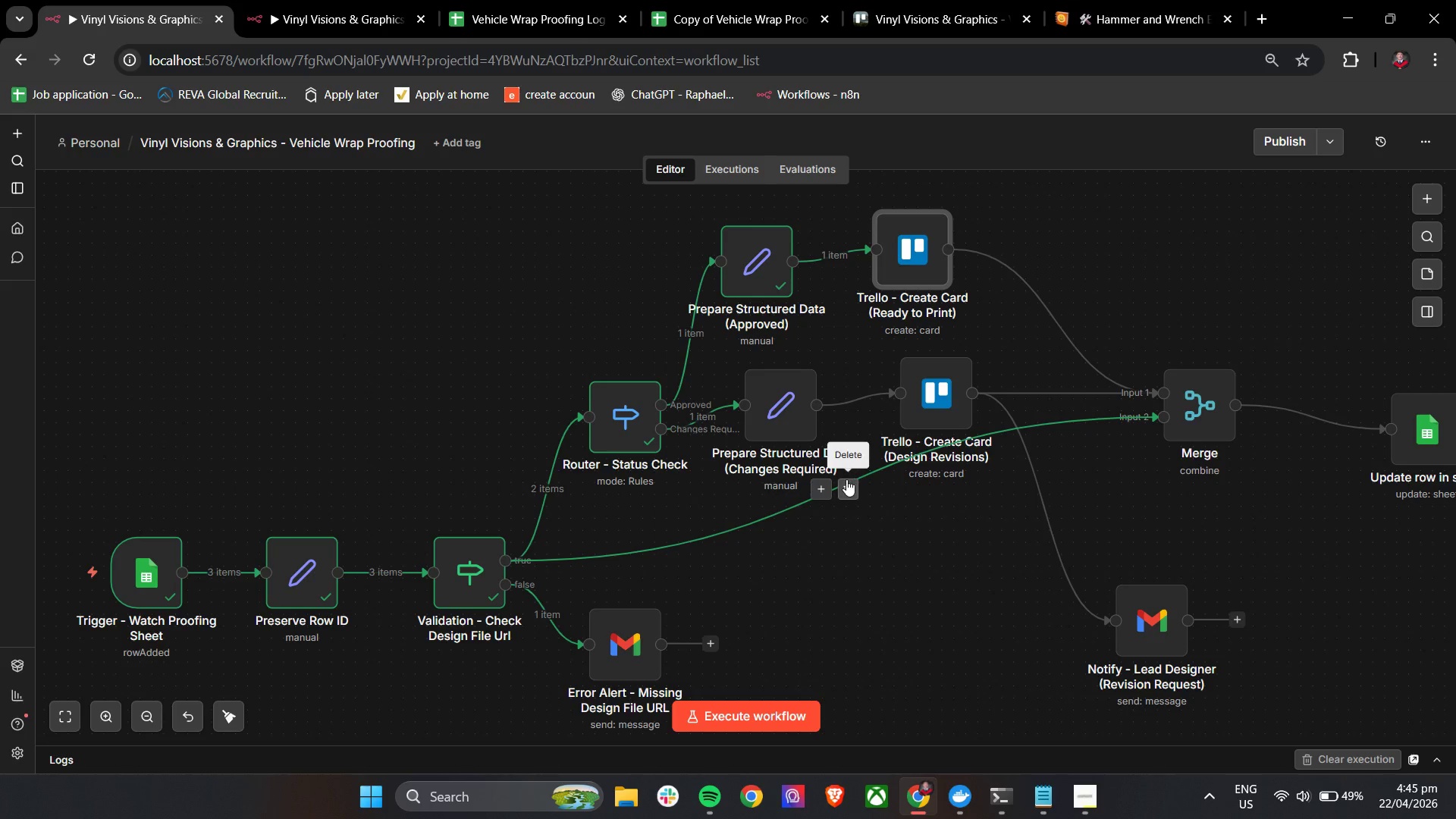 
wait(11.53)
 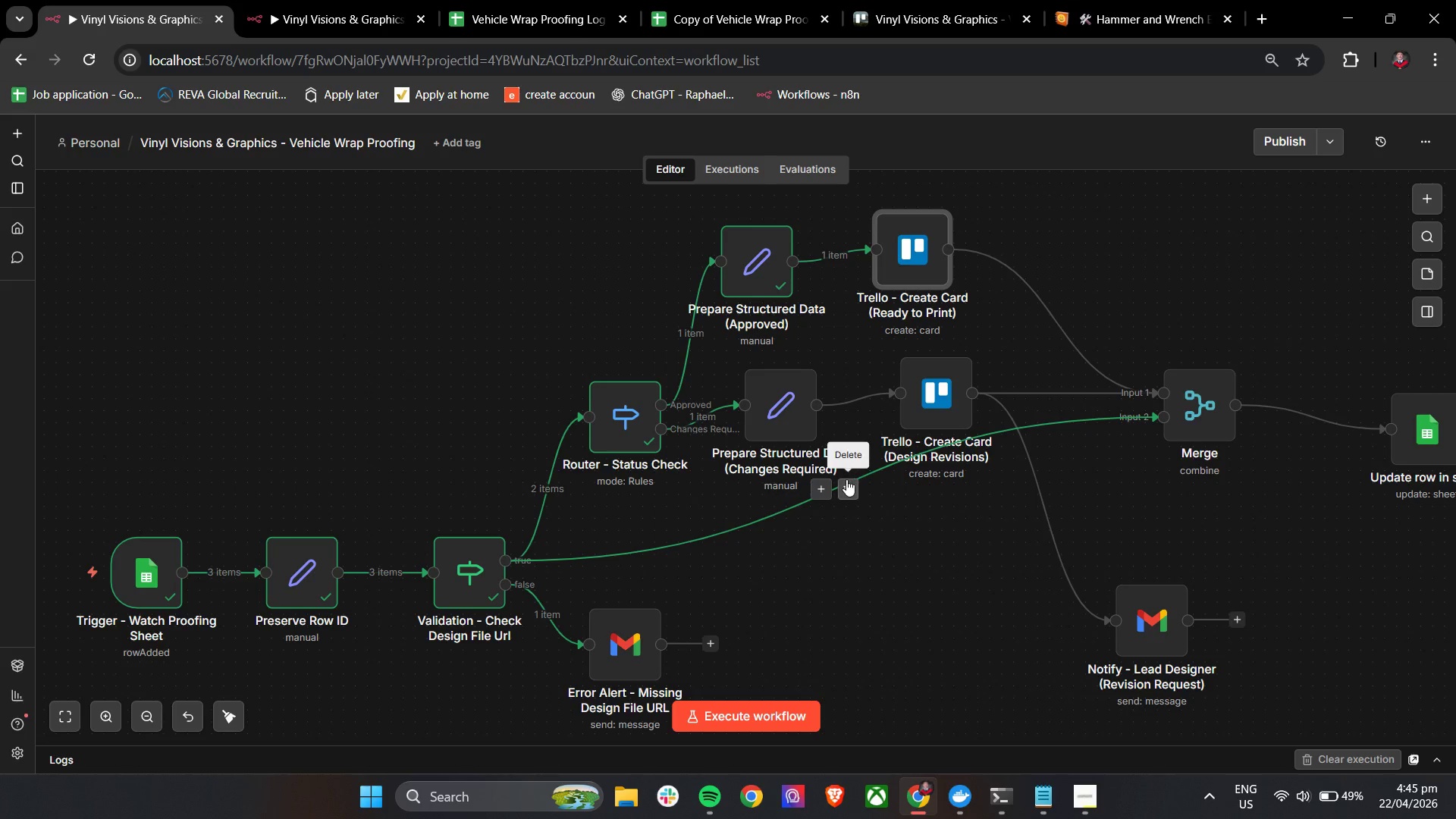 
left_click([1172, 352])
 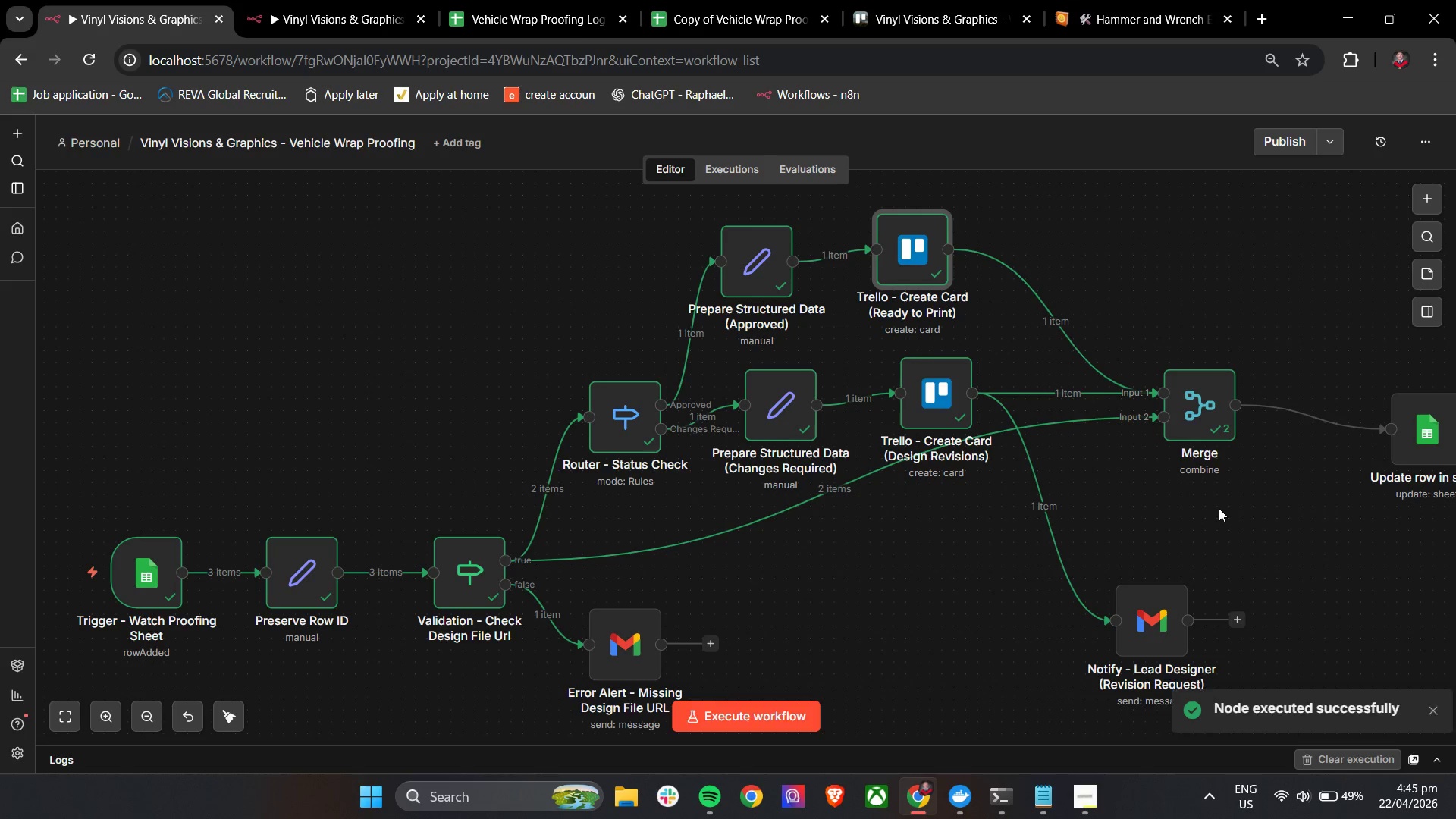 
double_click([1188, 410])
 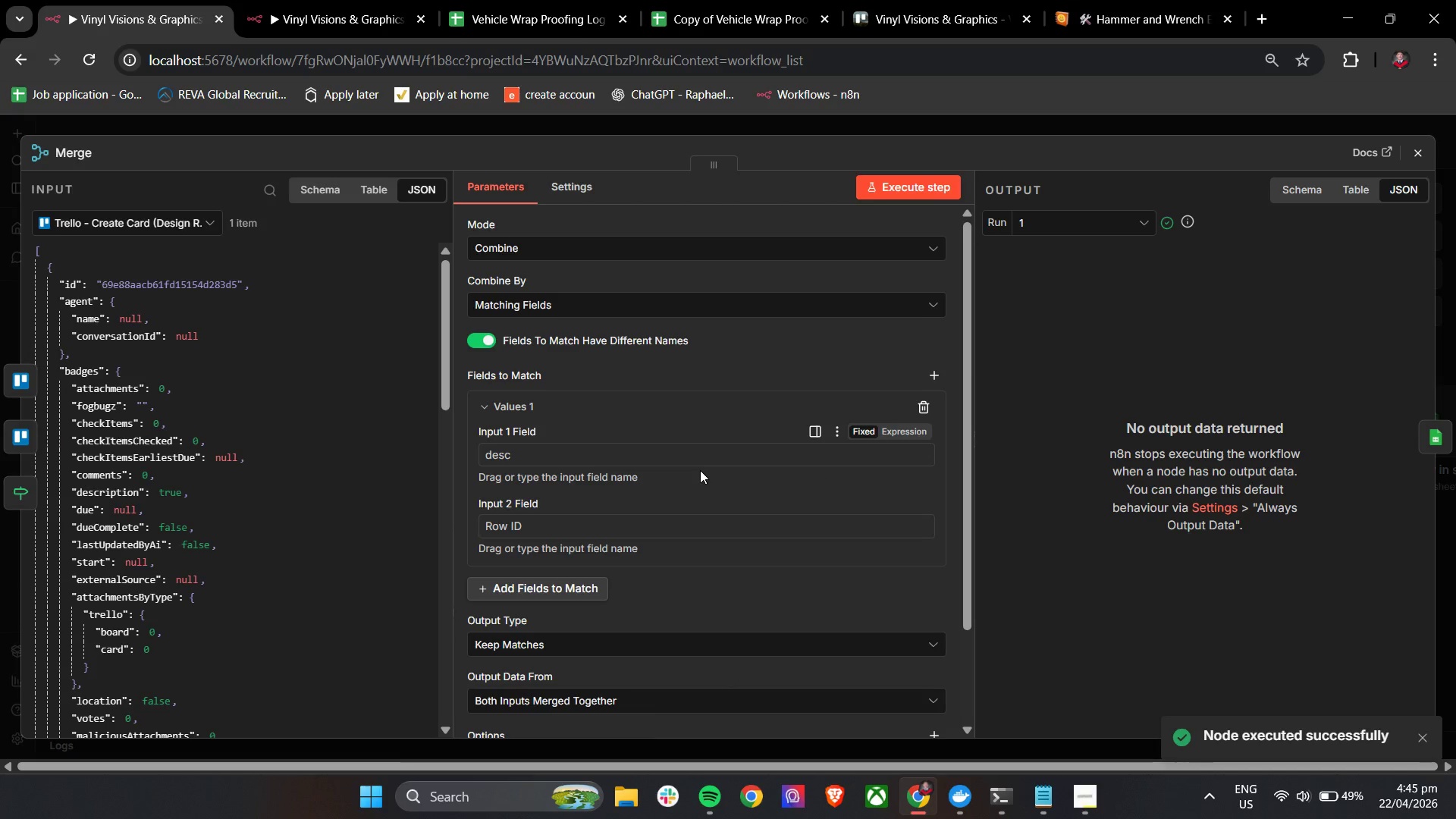 
mouse_move([727, 450])
 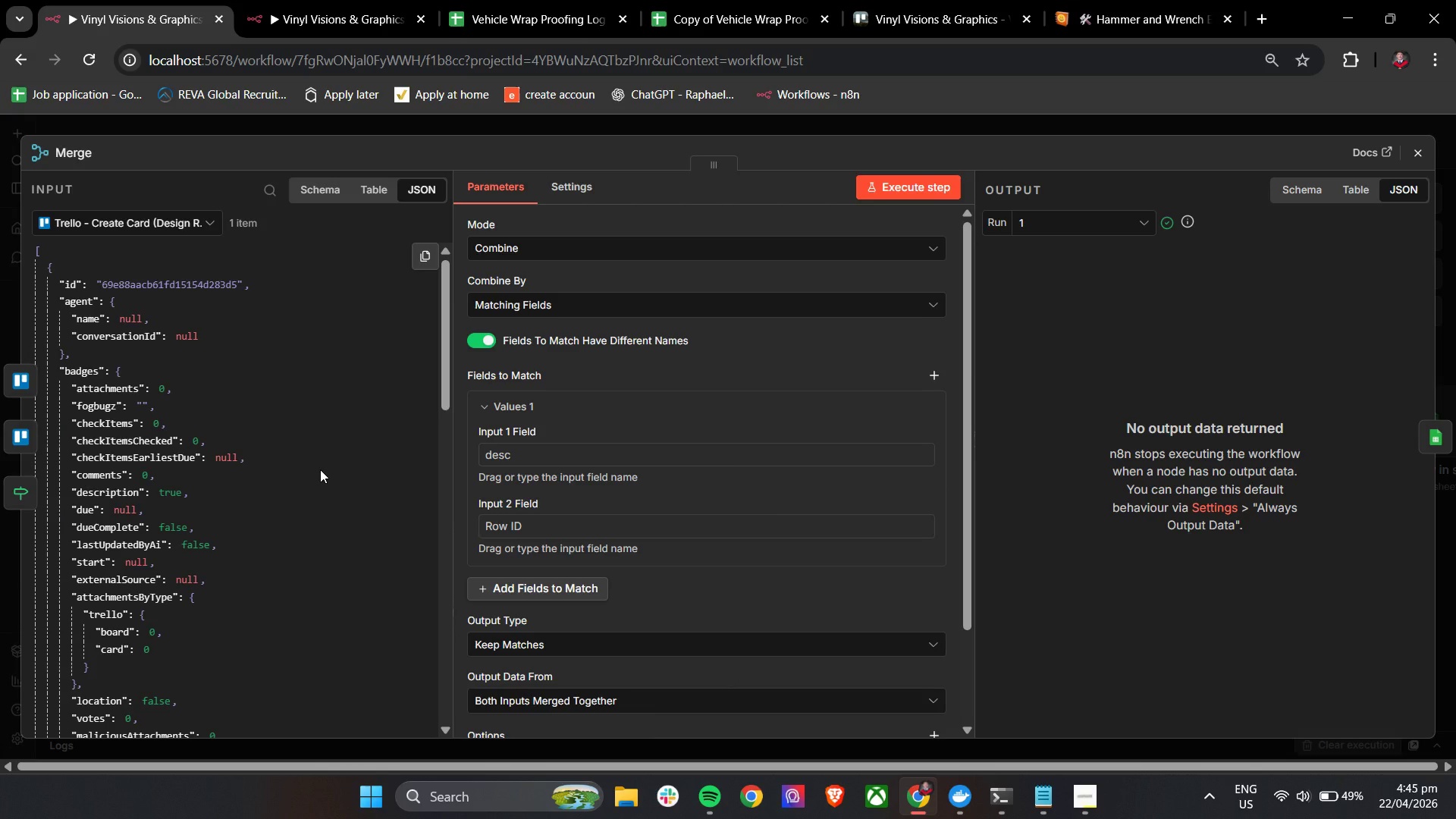 
scroll: coordinate [323, 472], scroll_direction: down, amount: 12.0
 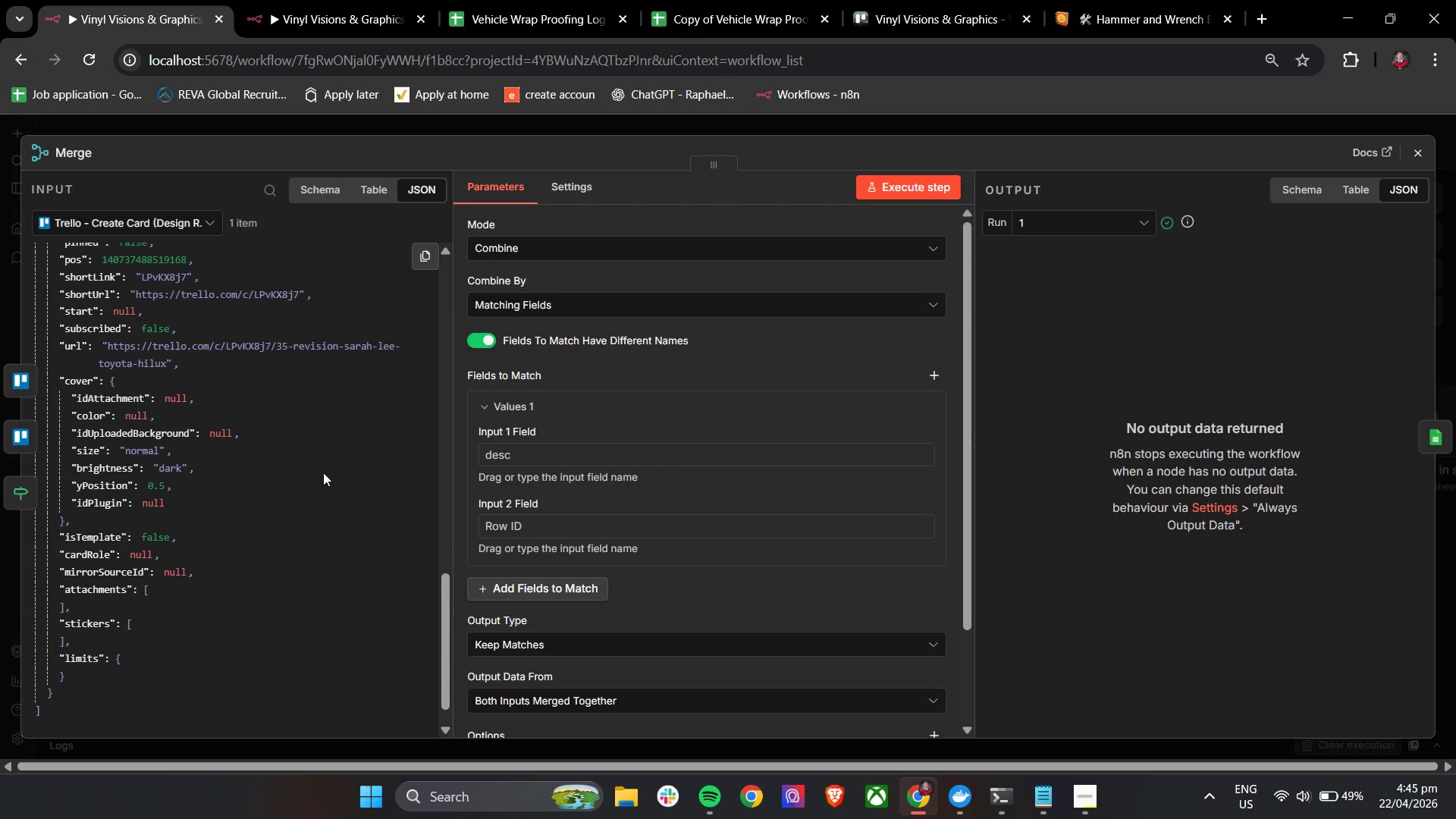 
scroll: coordinate [335, 469], scroll_direction: none, amount: 0.0
 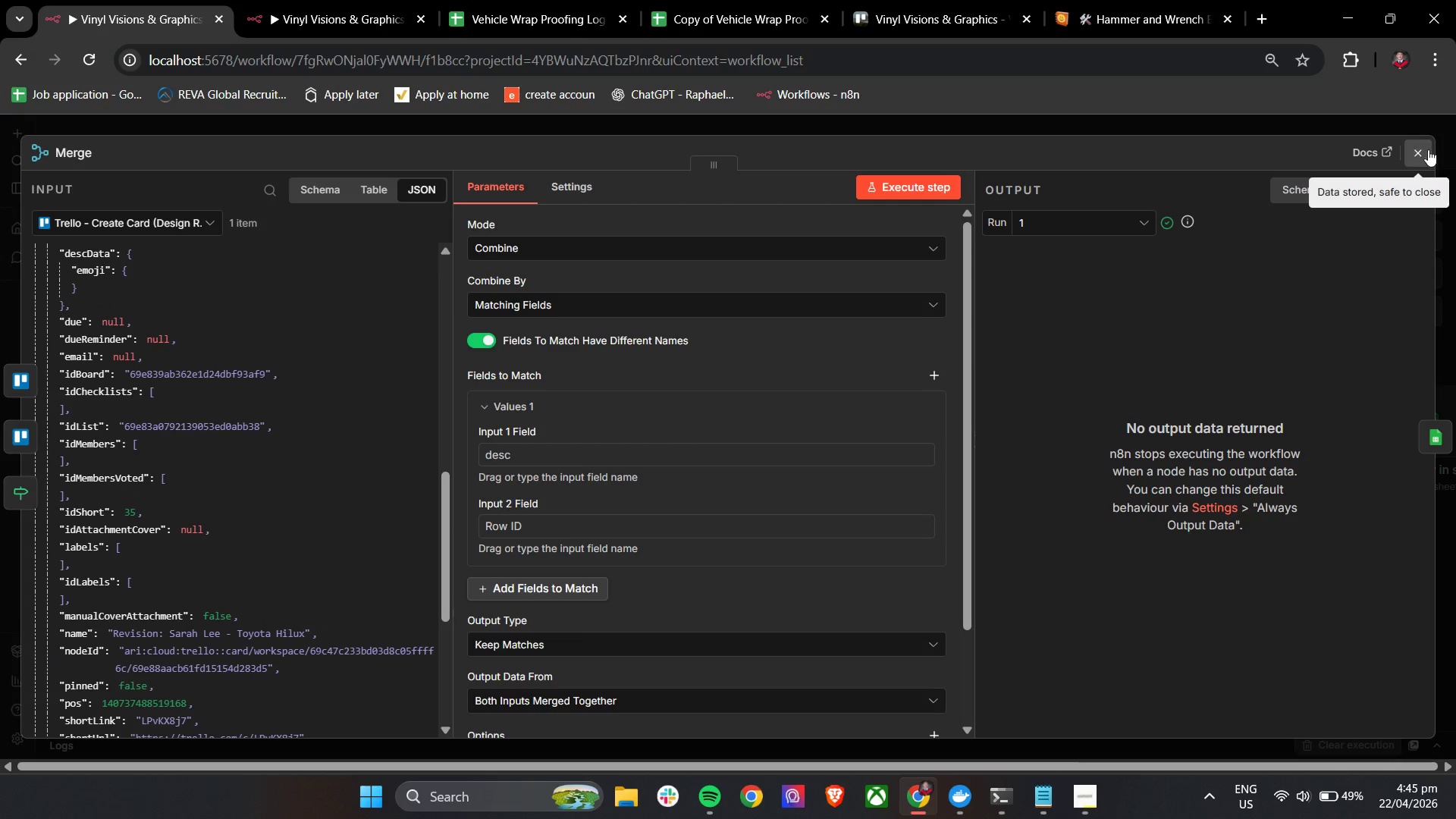 
scroll: coordinate [565, 519], scroll_direction: up, amount: 4.0
 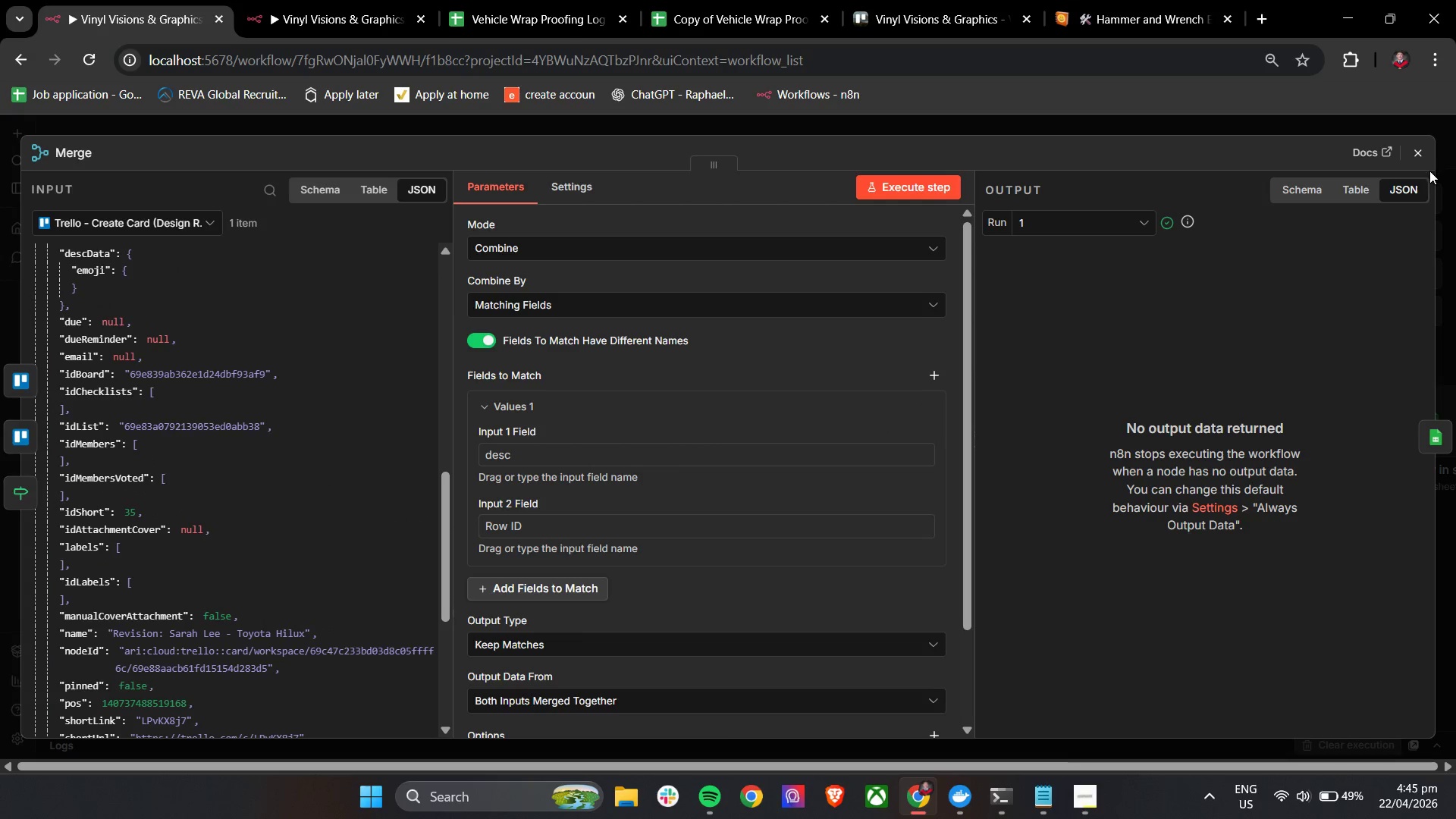 
left_click([1424, 151])
 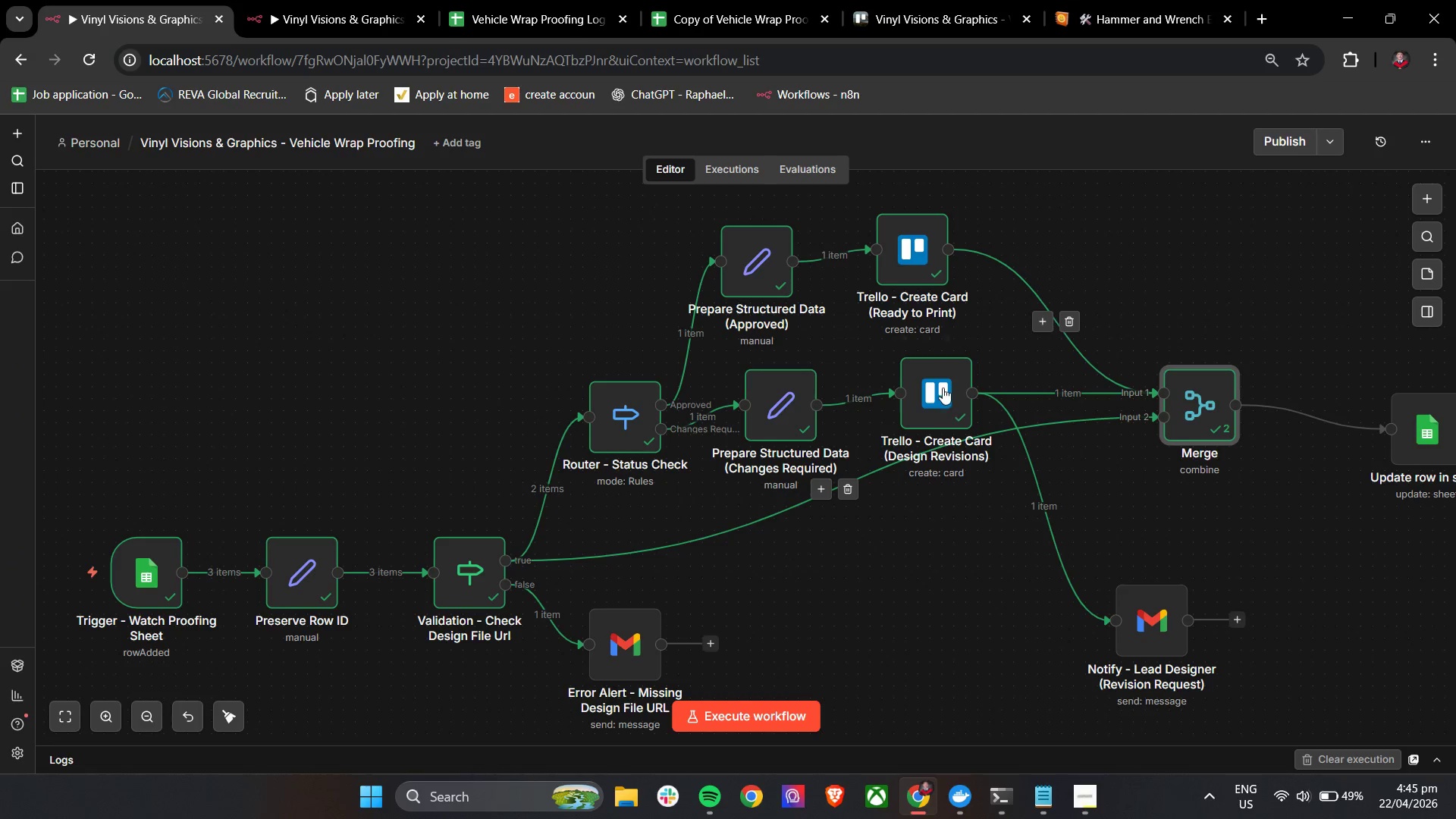 
double_click([942, 385])
 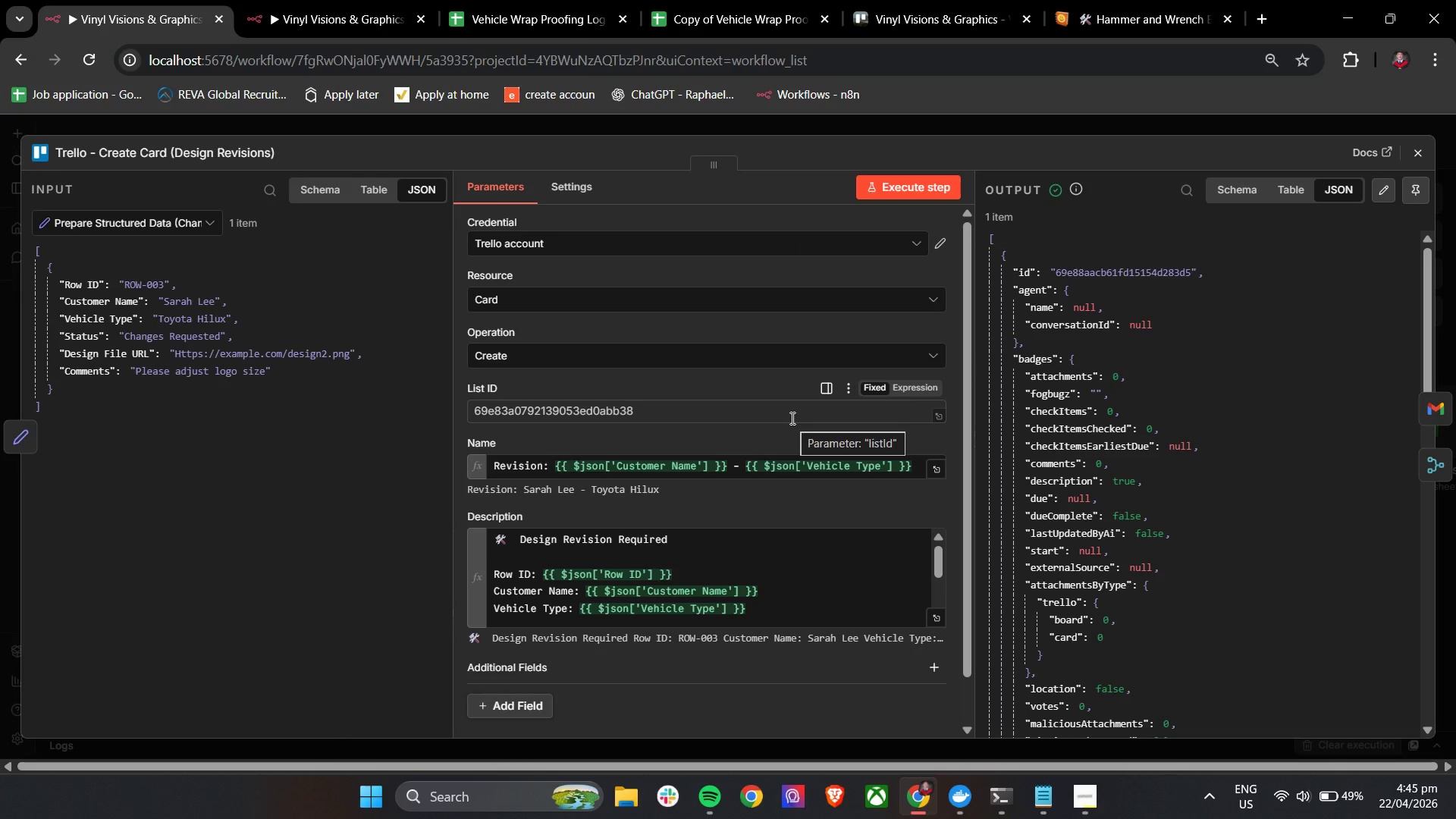 
scroll: coordinate [791, 418], scroll_direction: down, amount: 5.0
 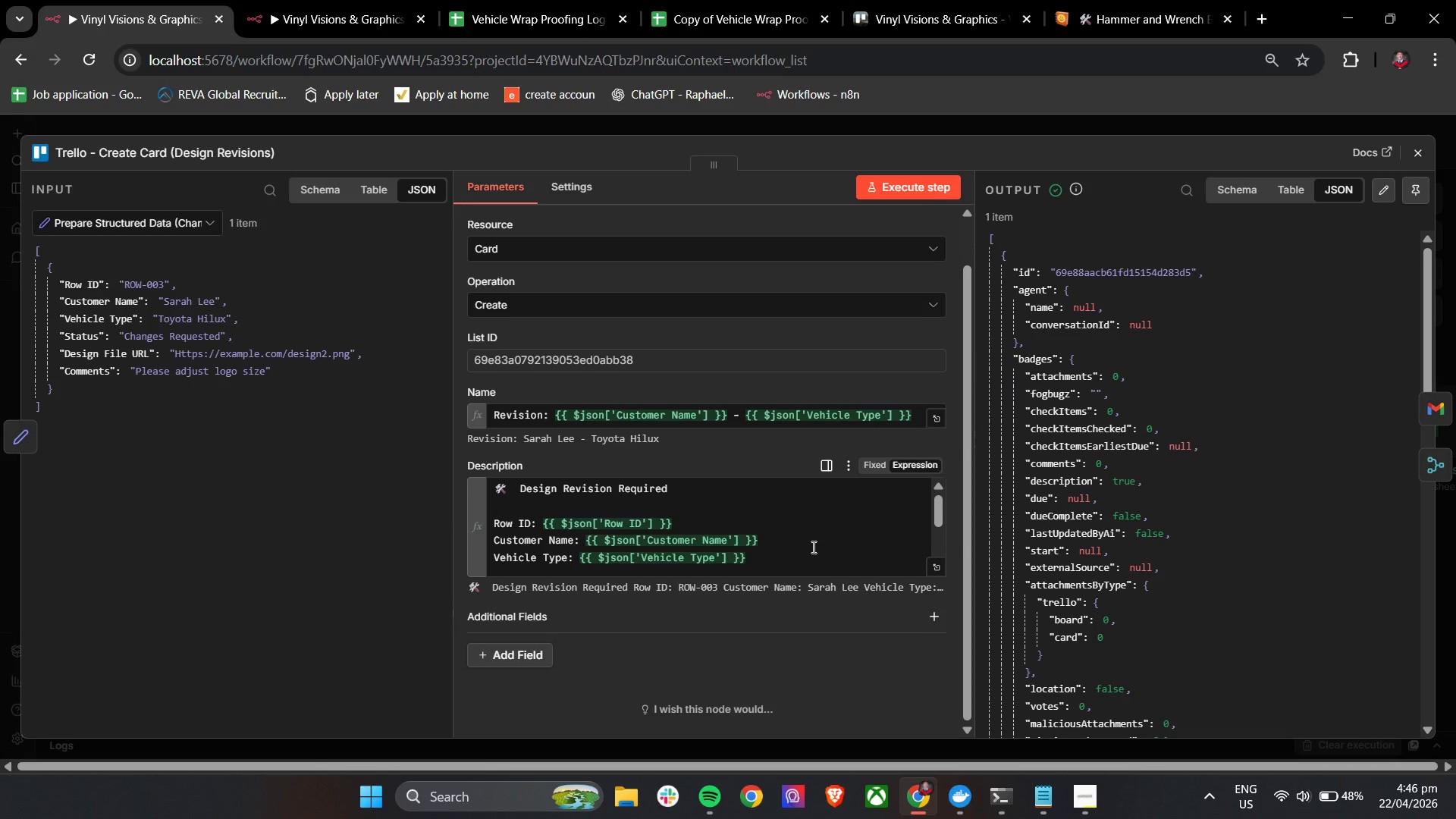 
wait(55.66)
 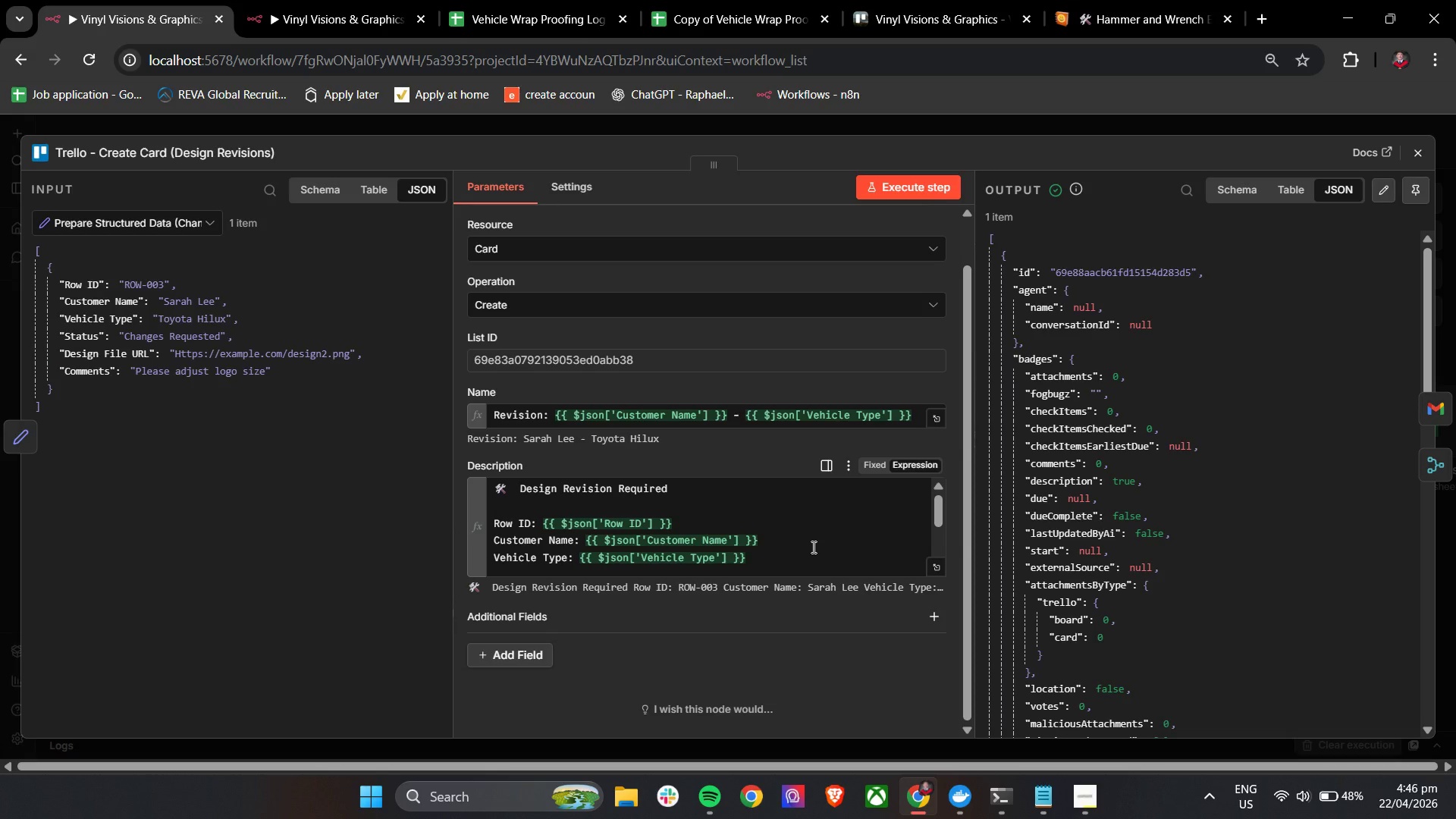 
left_click([1415, 149])
 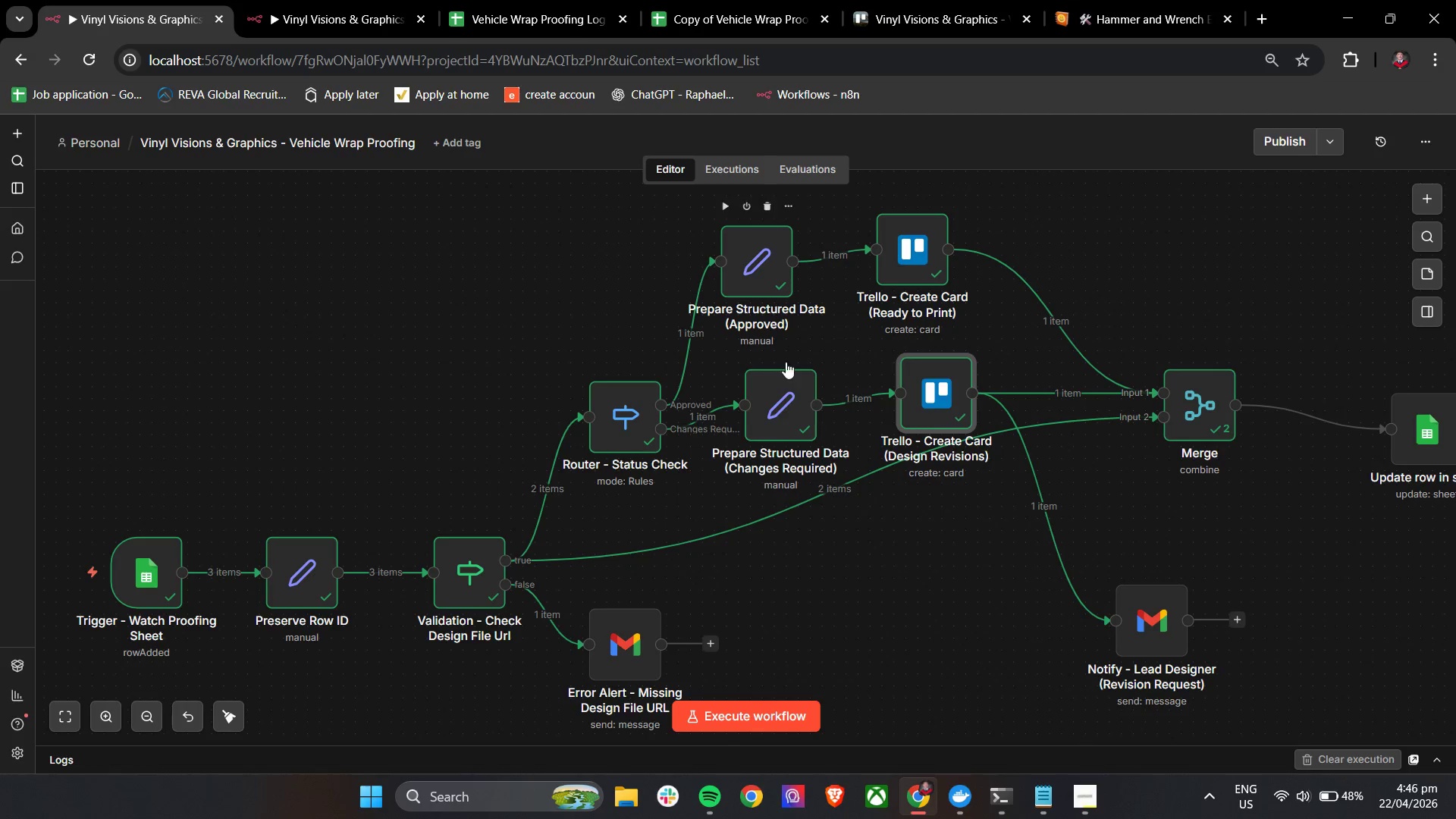 
double_click([792, 402])
 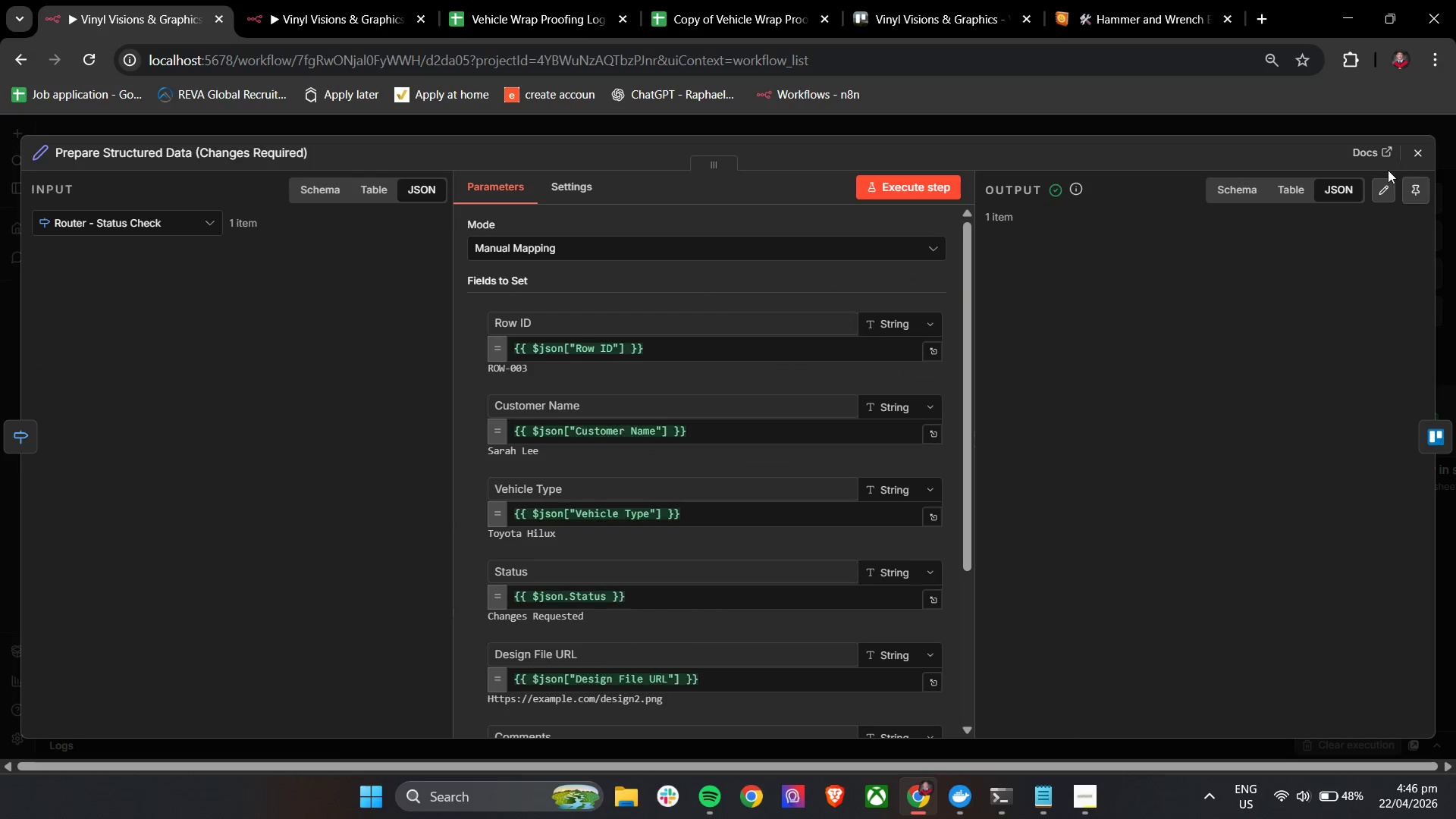 
left_click([1411, 156])
 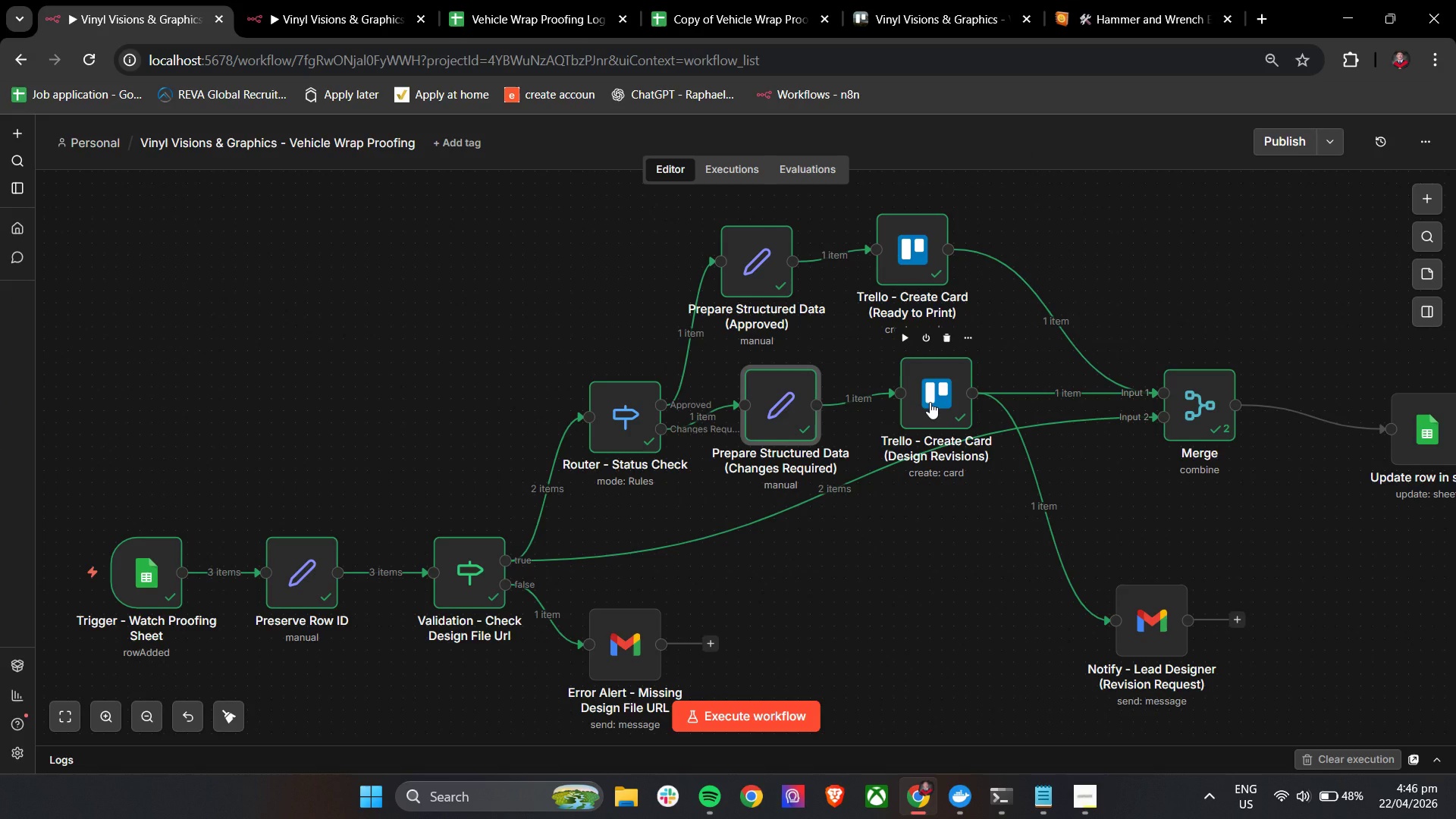 
wait(5.73)
 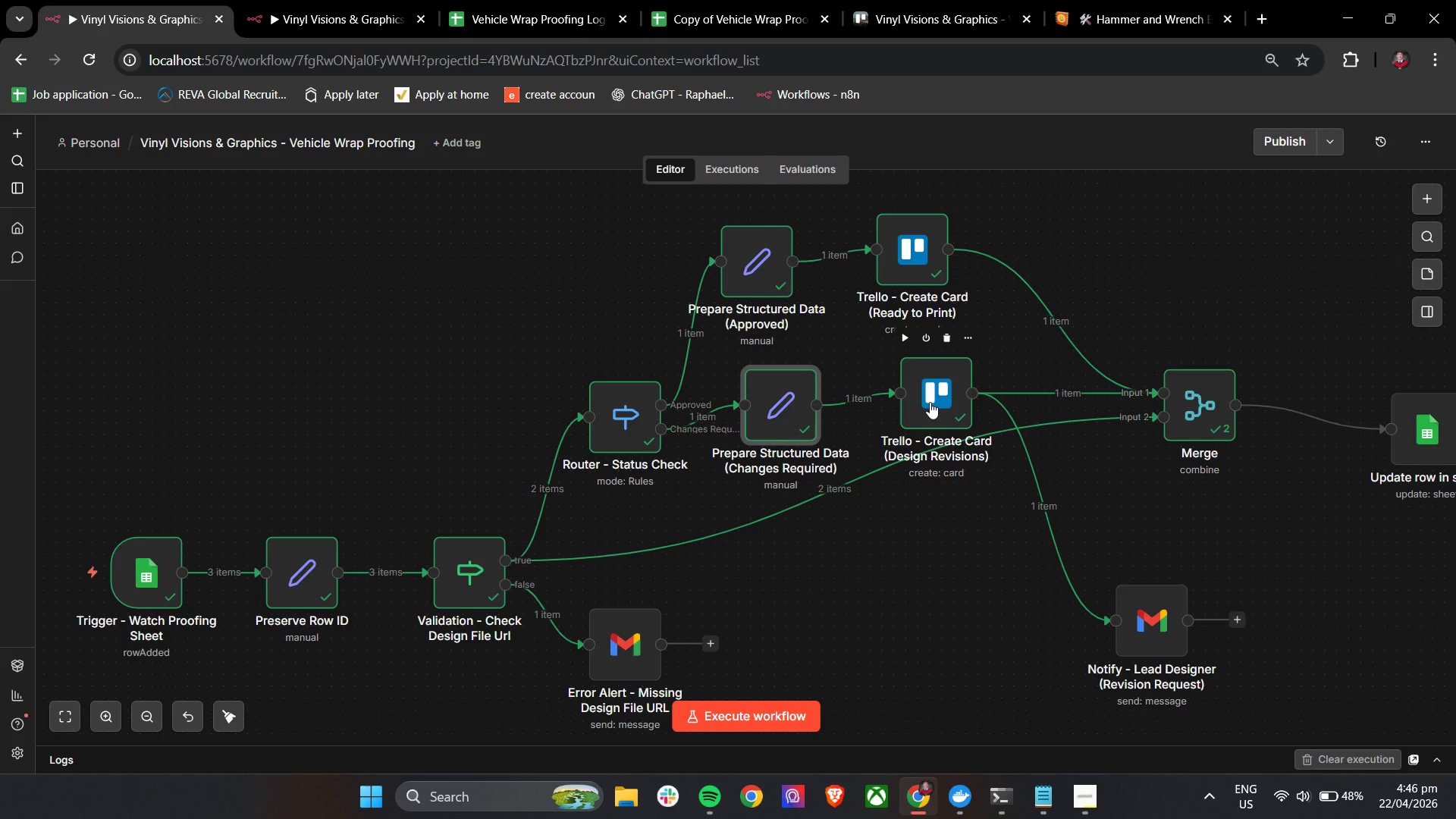 
double_click([930, 402])
 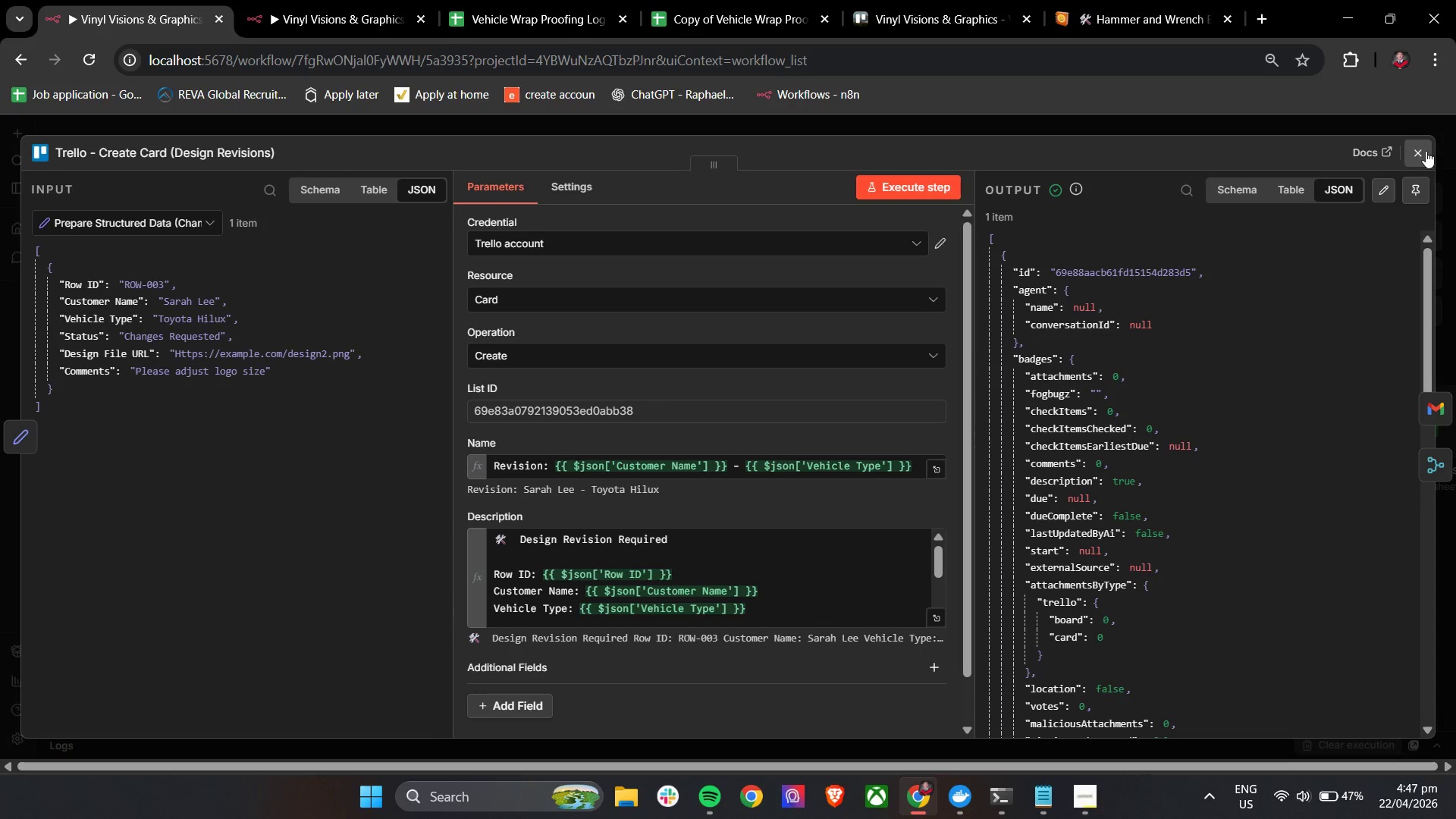 
double_click([914, 250])
 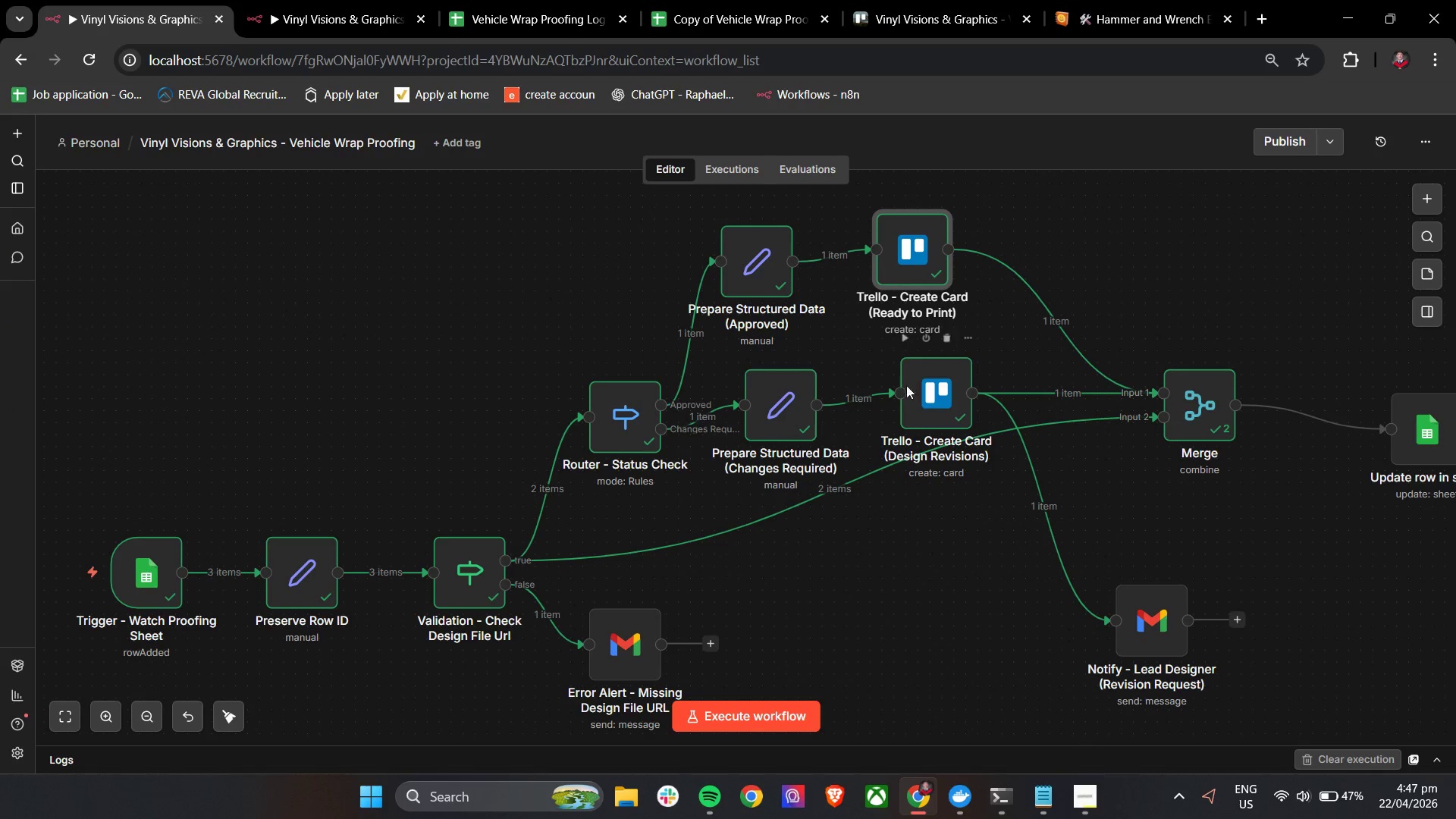 
double_click([924, 269])
 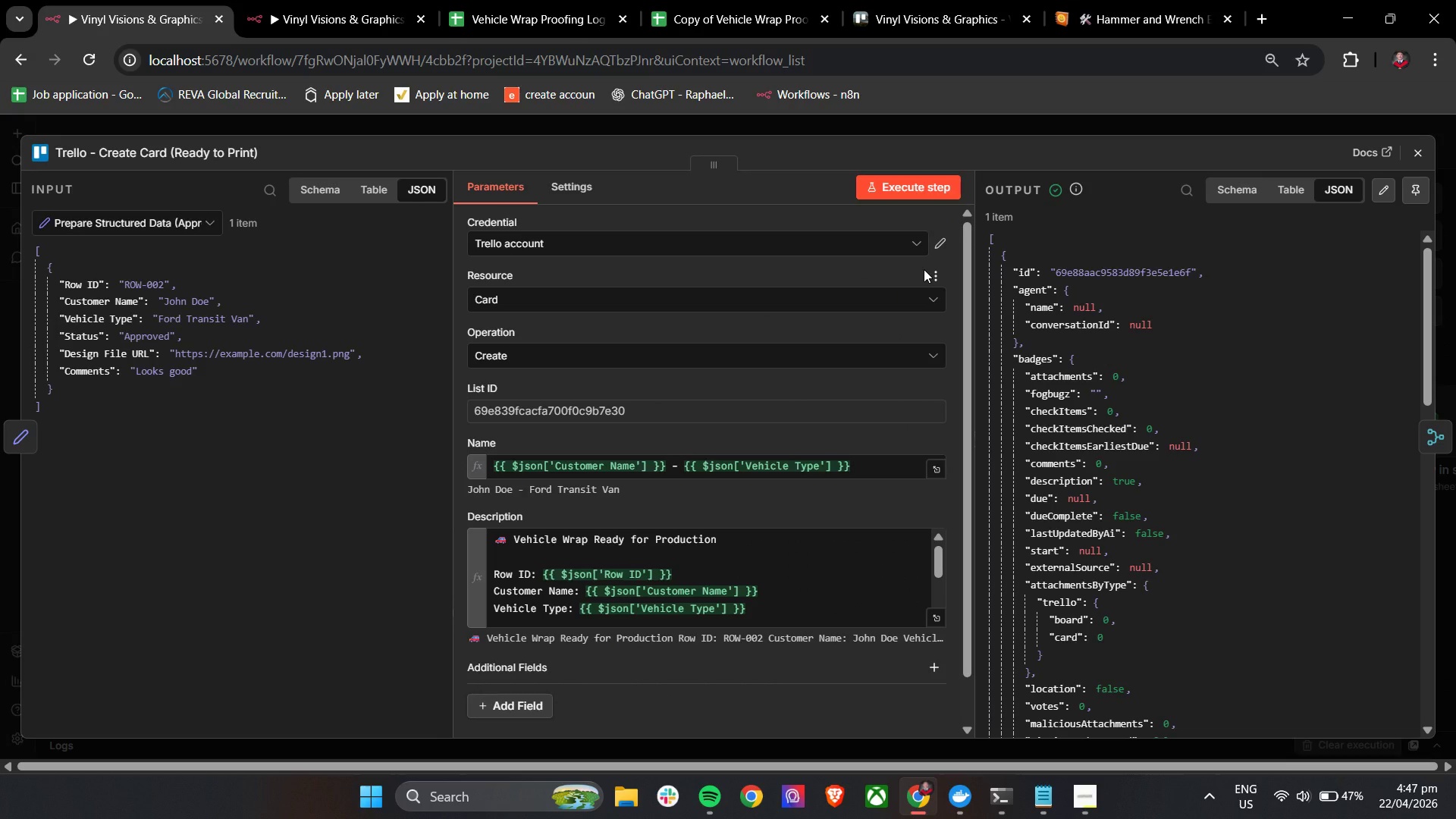 
wait(19.95)
 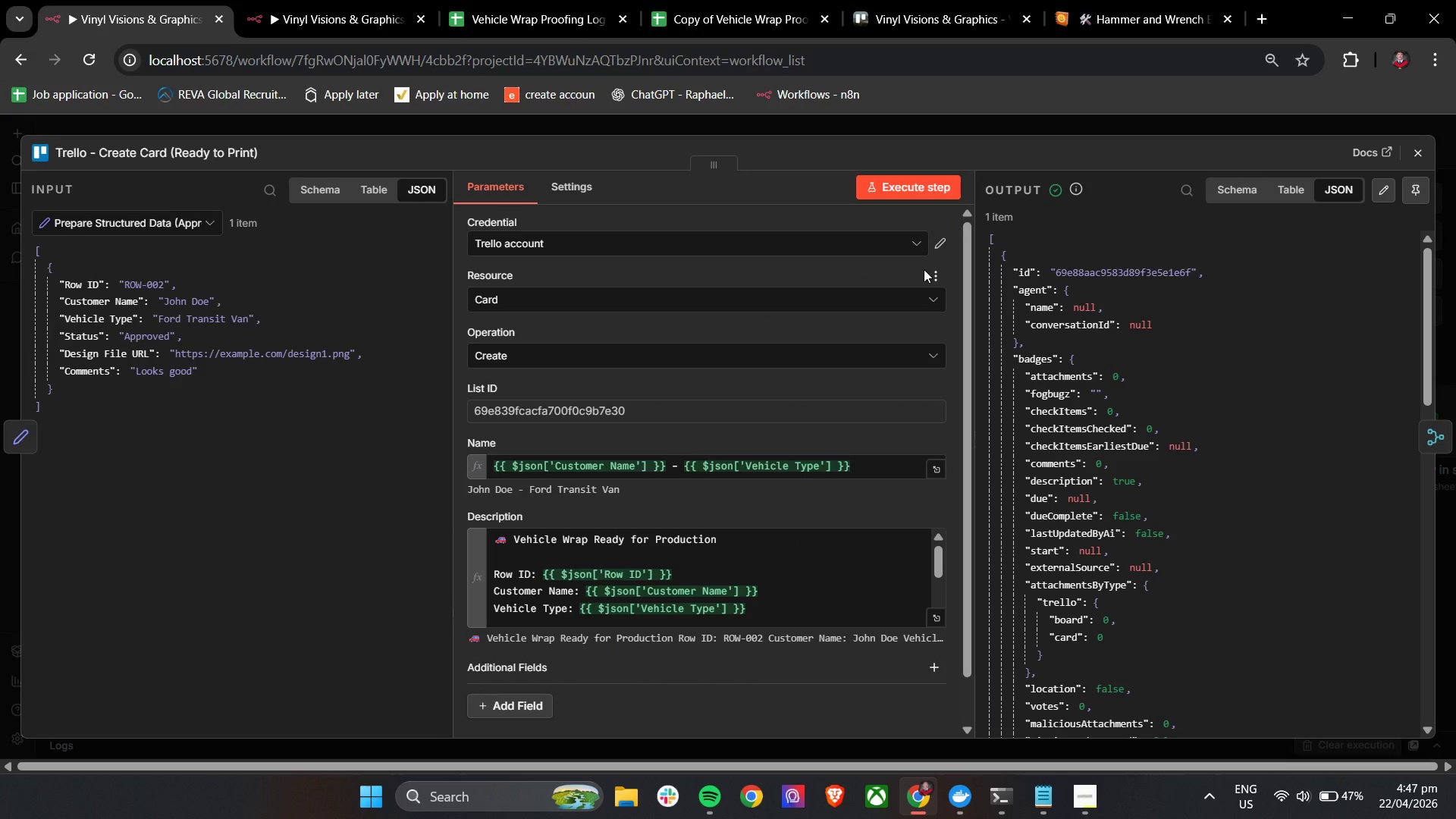 
left_click_drag(start_coordinate=[1424, 350], to_coordinate=[1429, 501])
 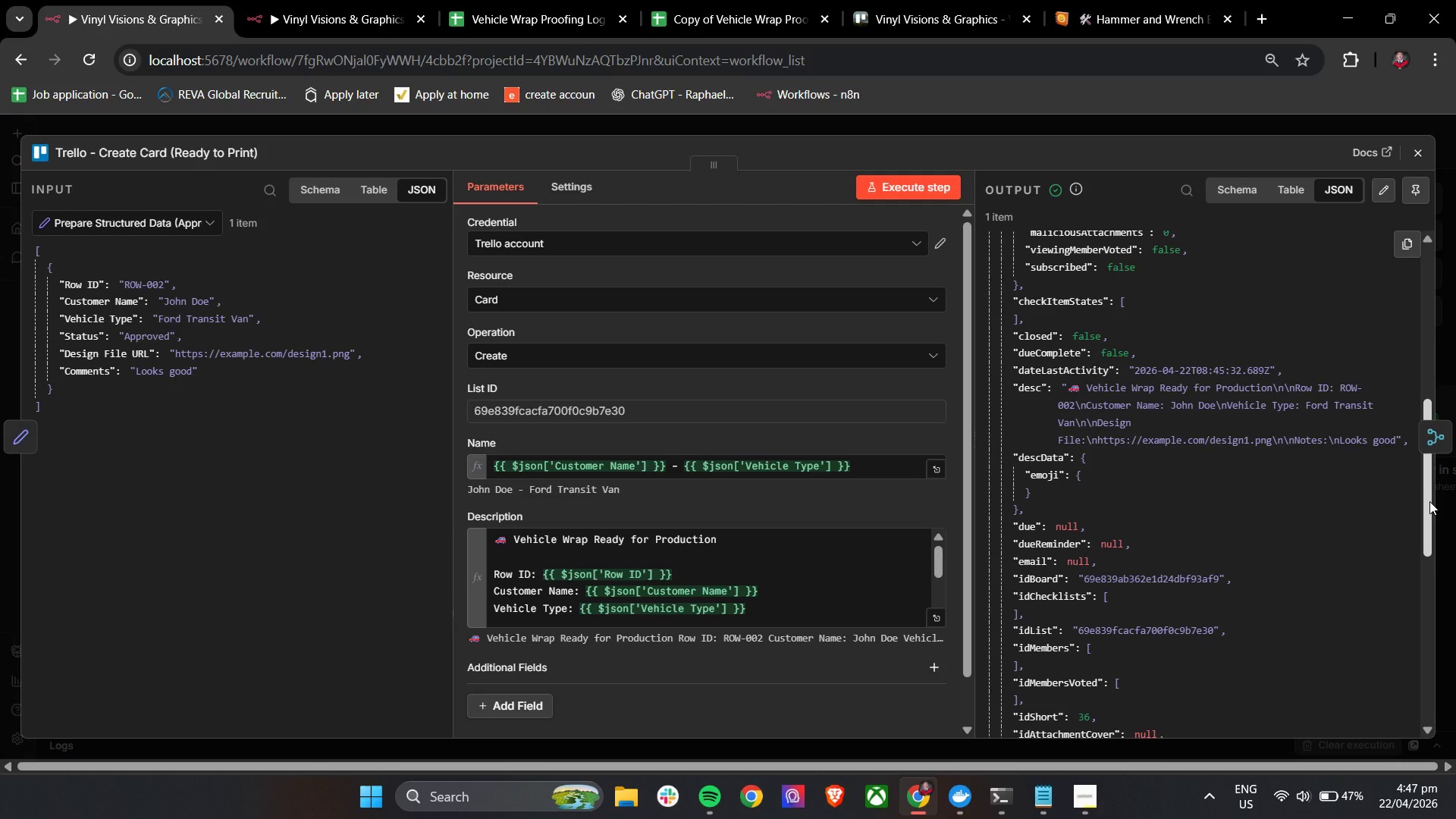 
wait(5.08)
 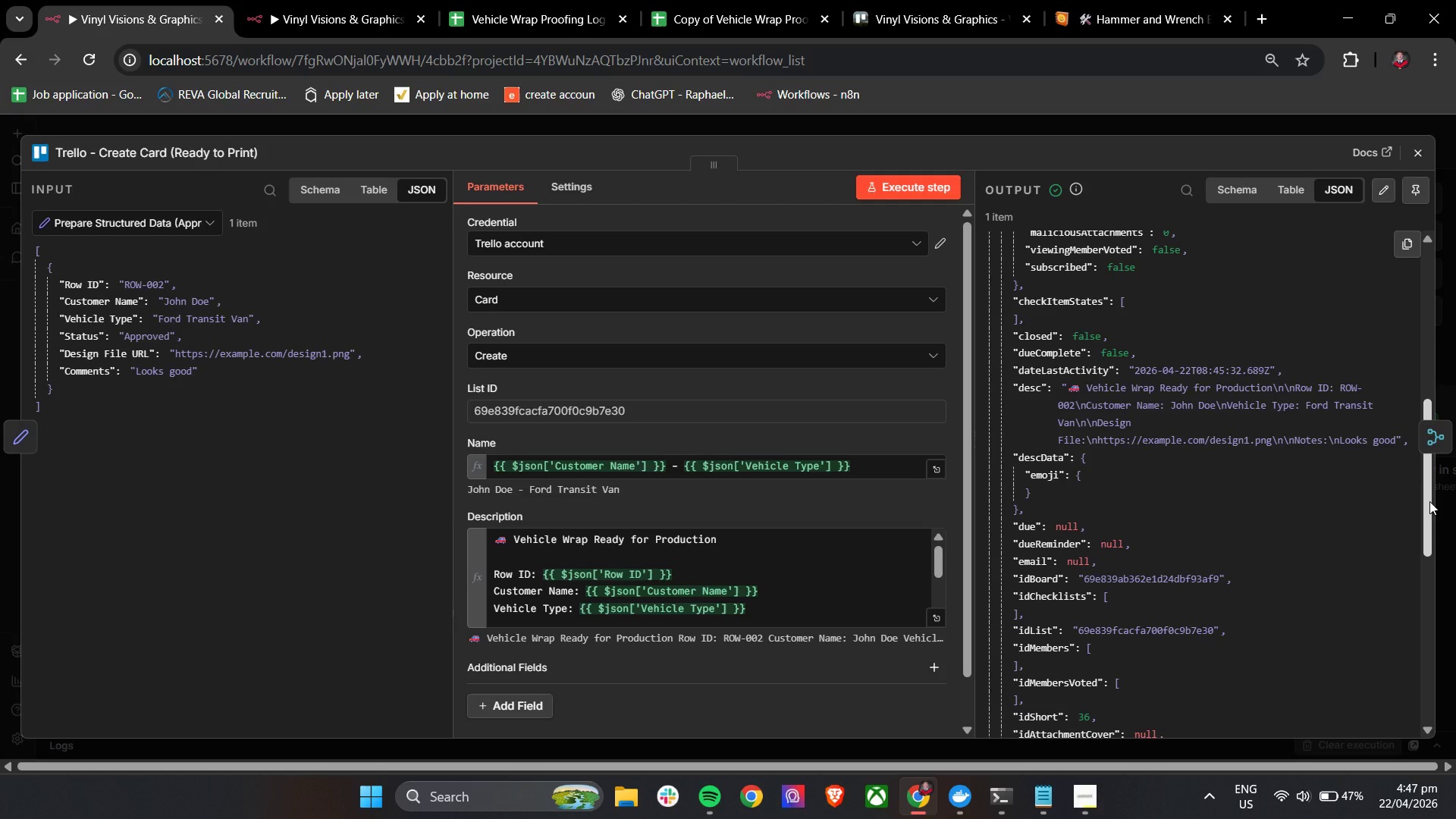 
left_click_drag(start_coordinate=[1429, 501], to_coordinate=[1451, 670])
 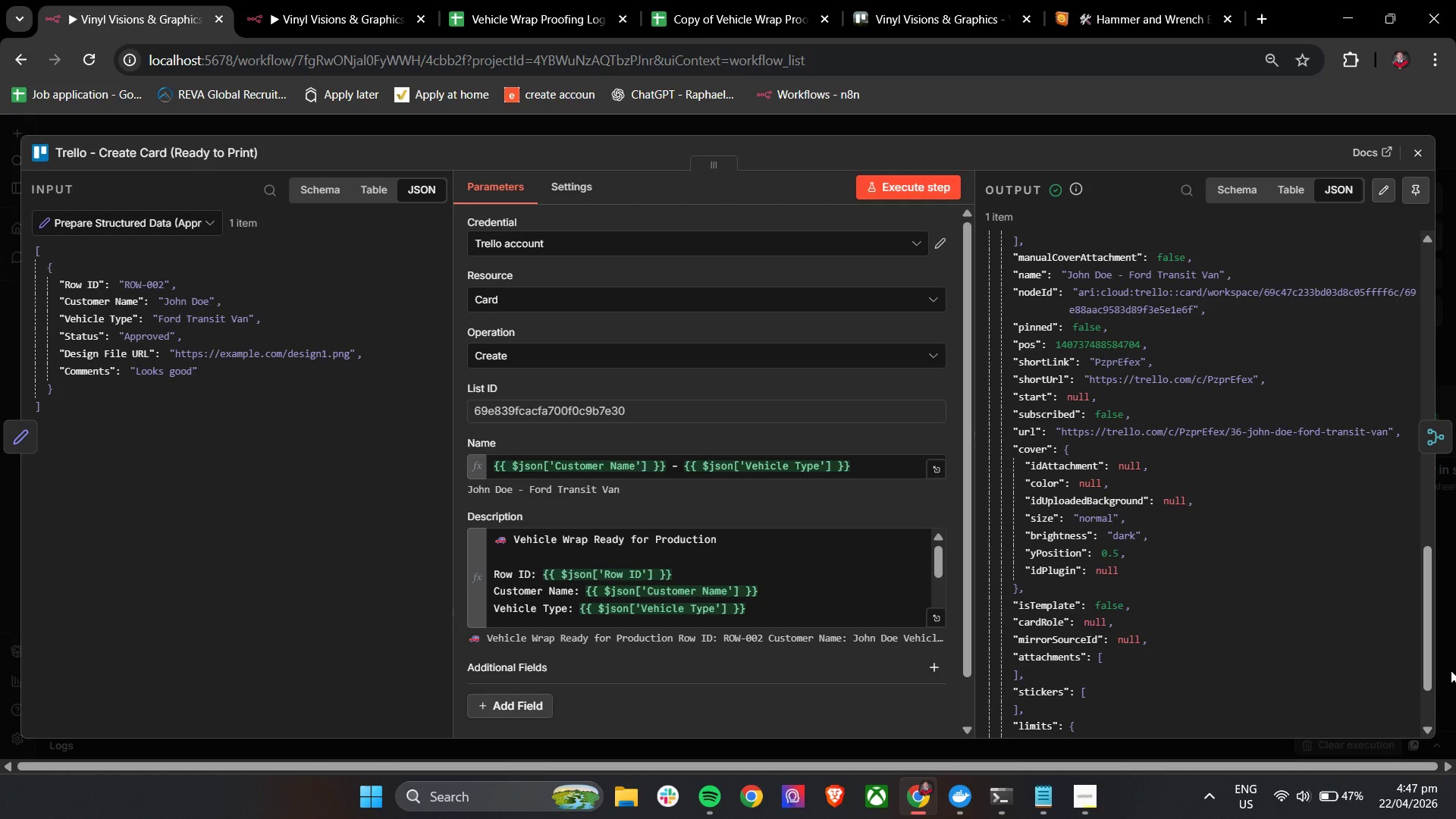 
wait(5.34)
 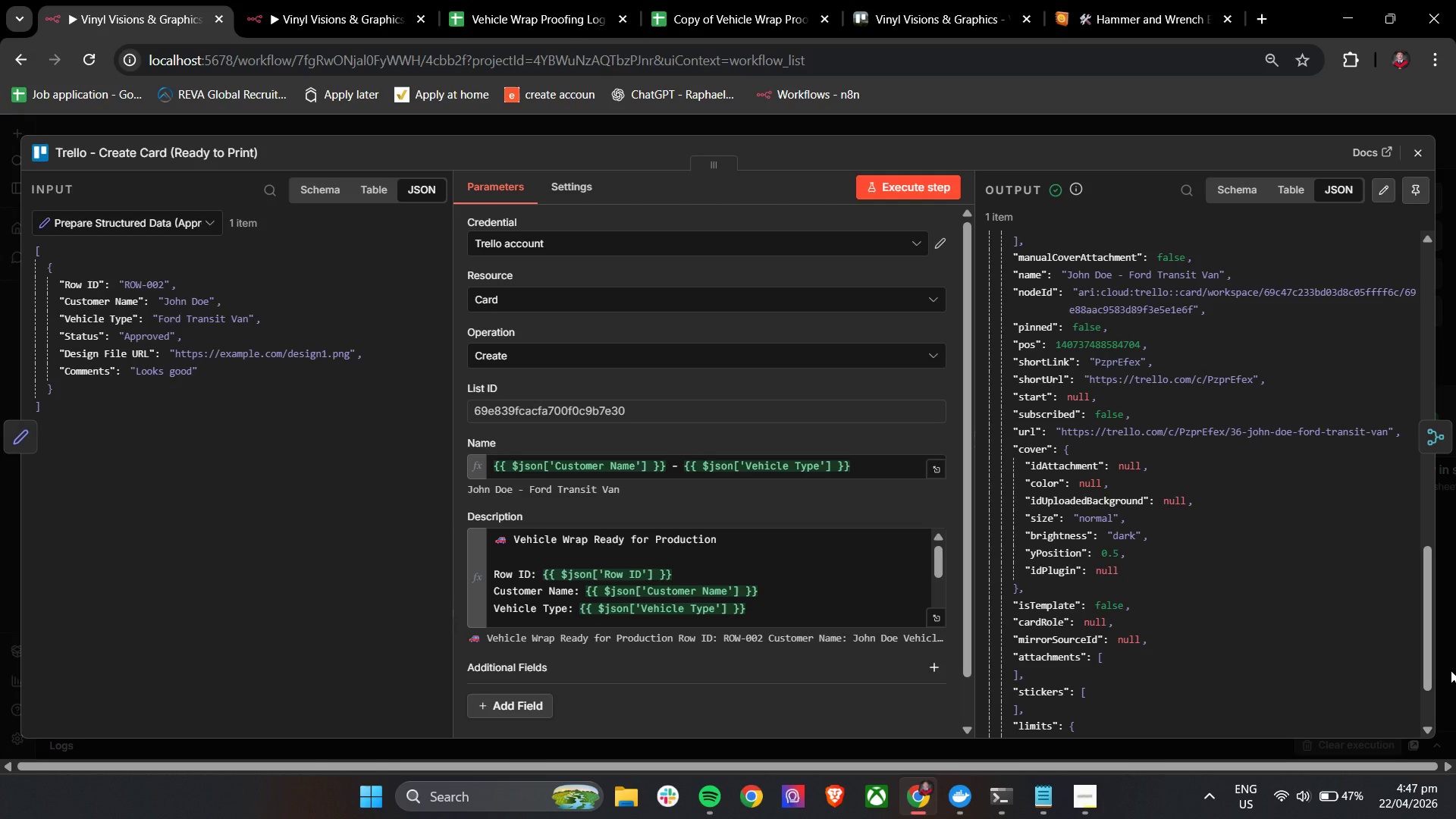 
left_click([1420, 143])
 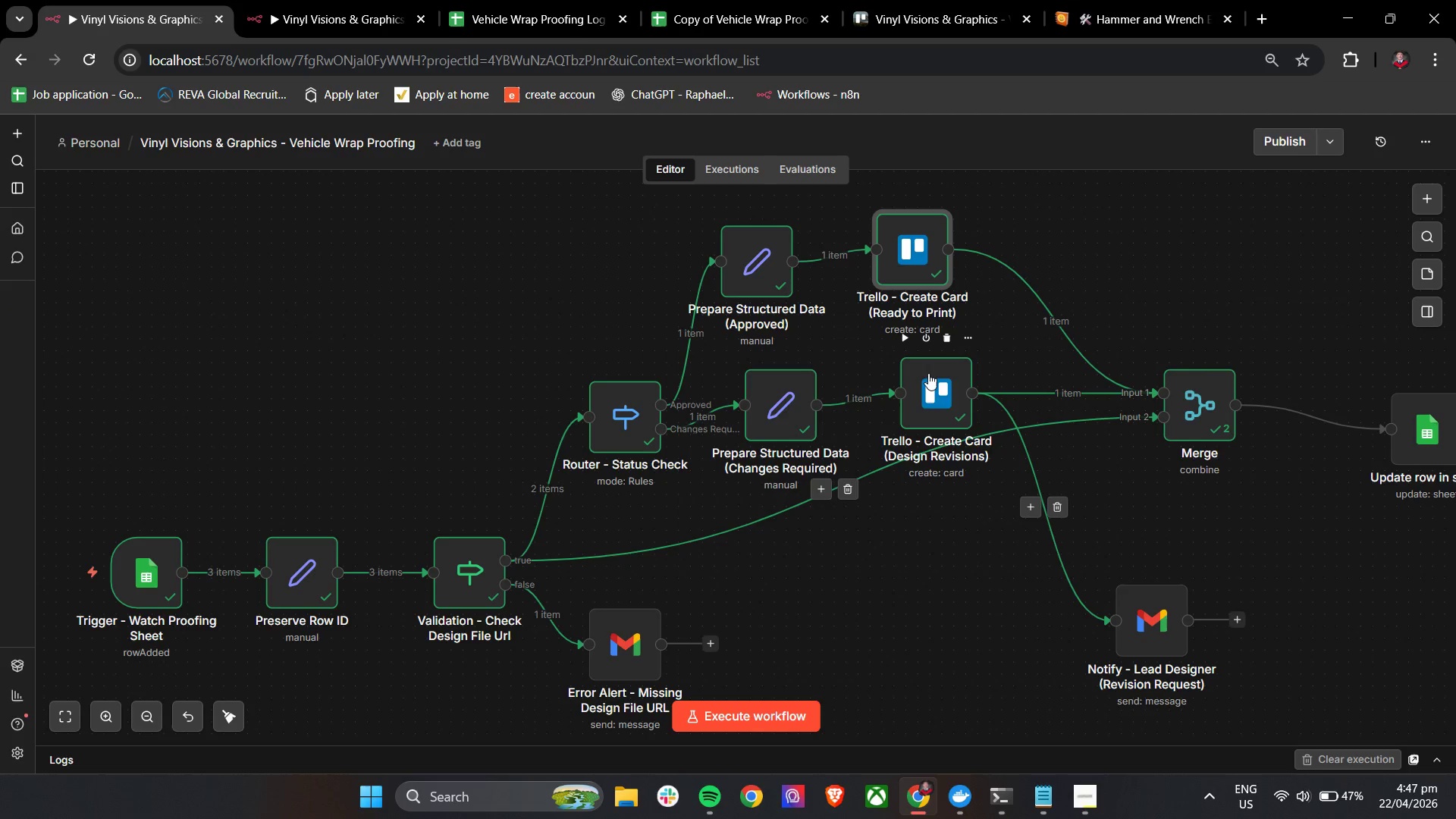 
double_click([936, 392])
 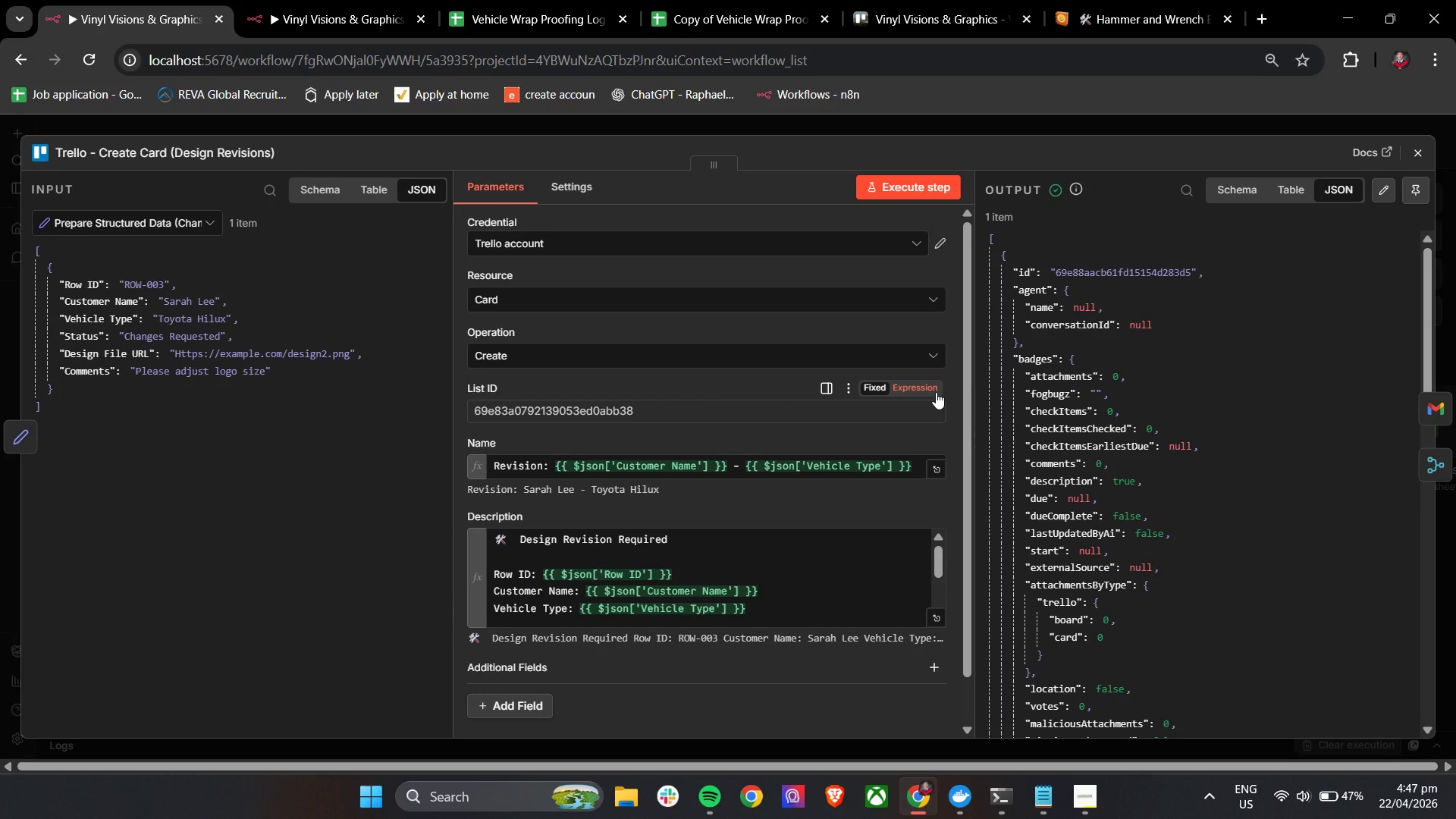 
wait(7.45)
 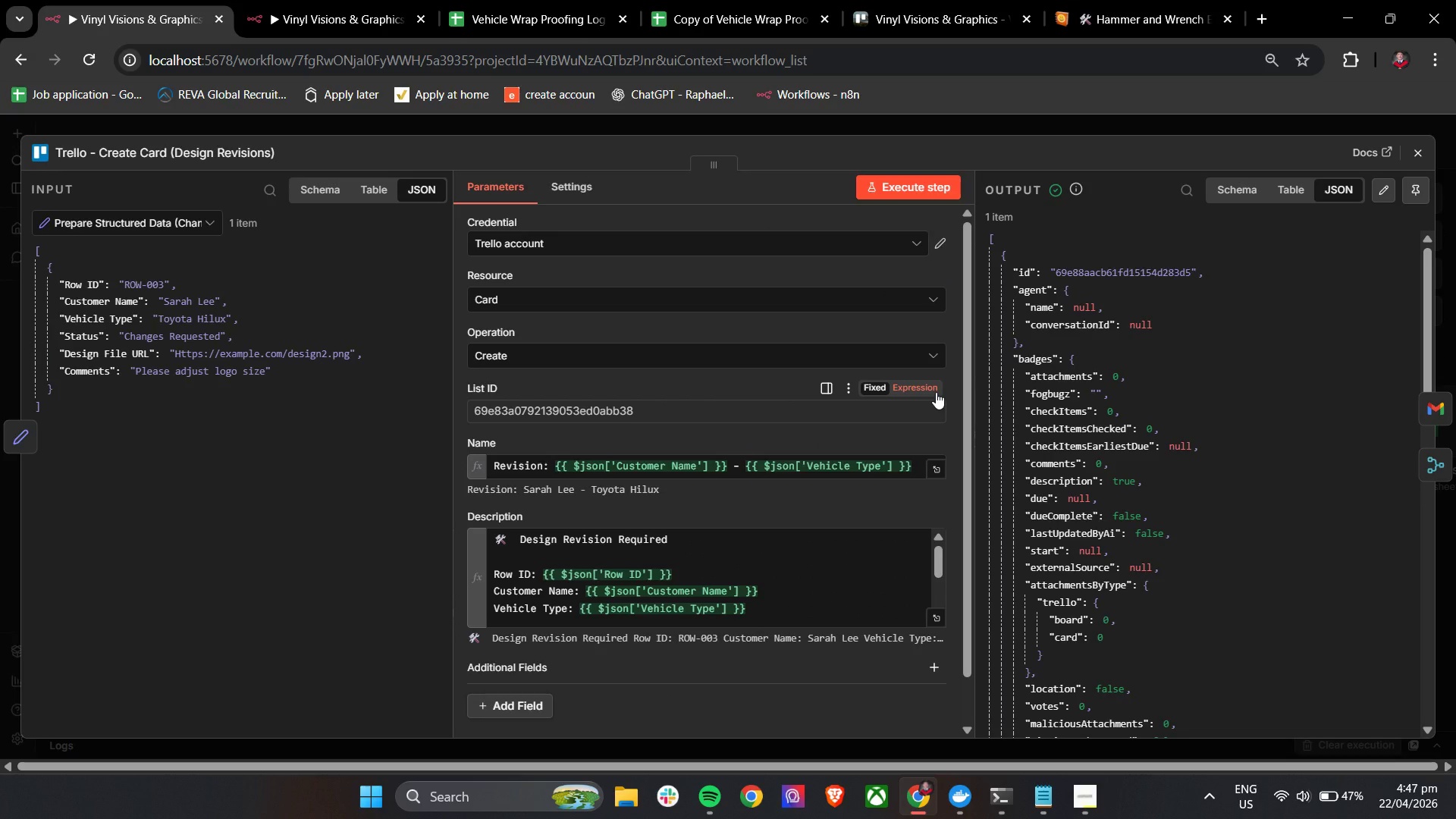 
left_click_drag(start_coordinate=[1432, 315], to_coordinate=[1418, 464])
 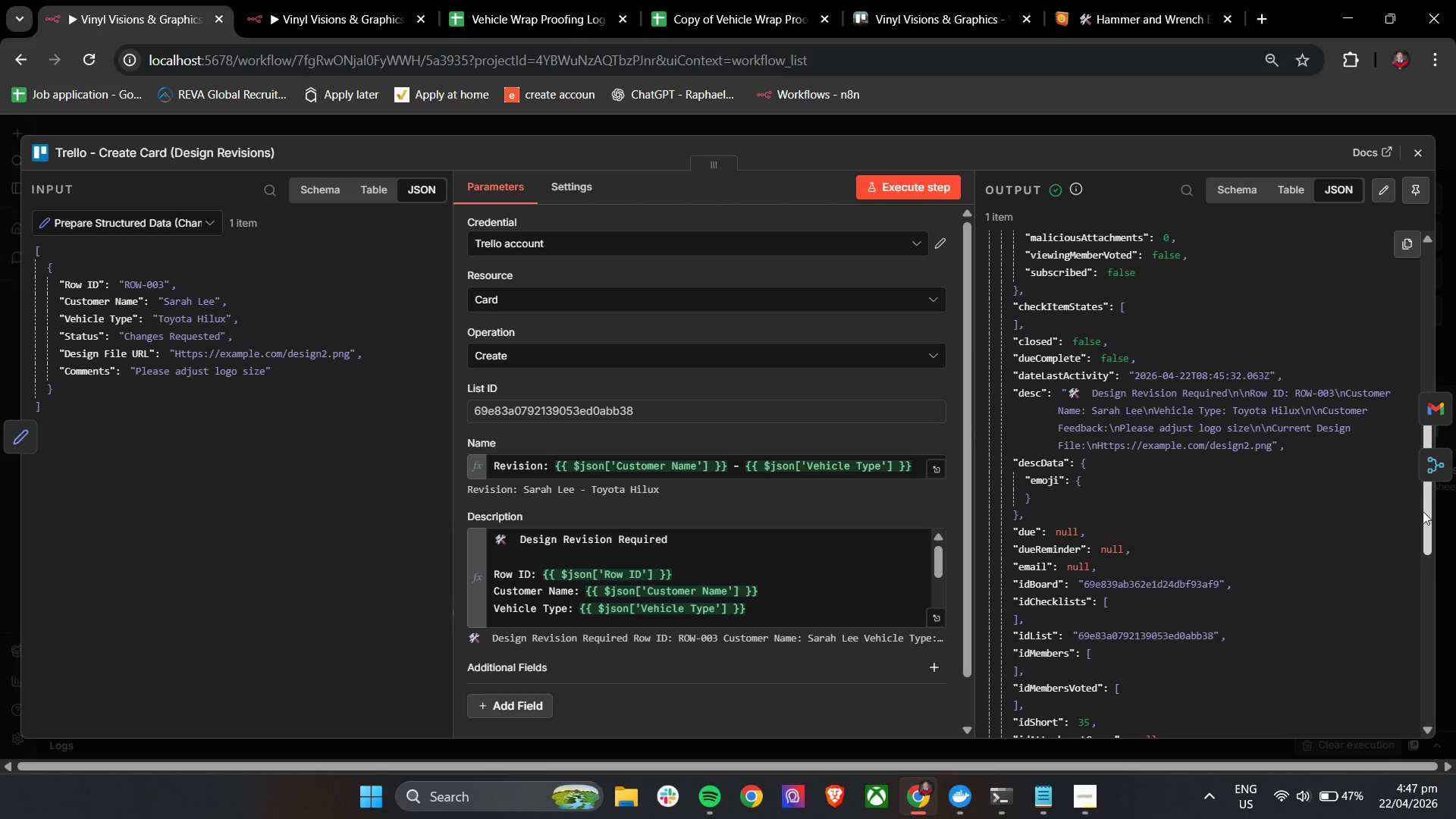 
wait(6.72)
 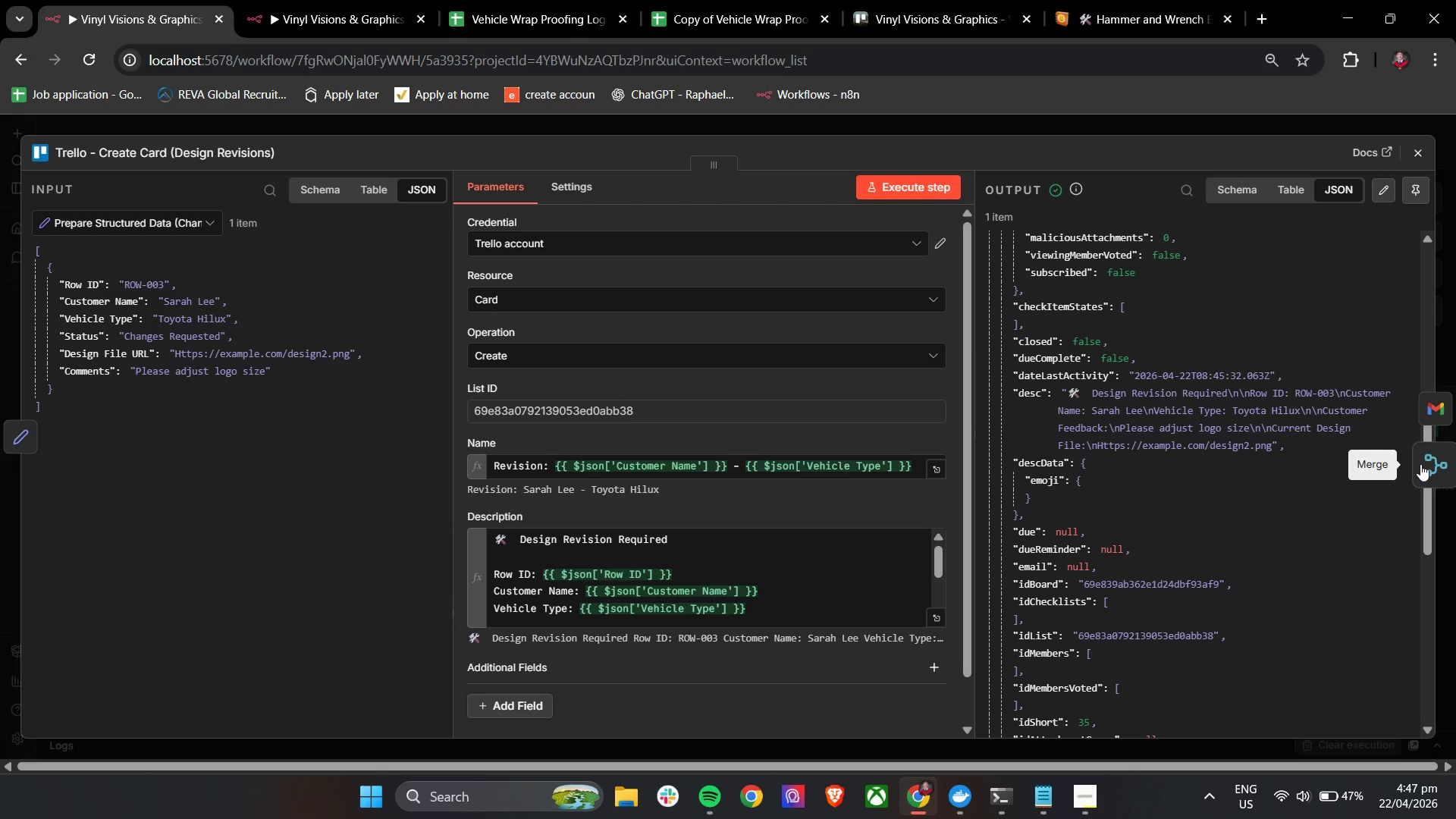 
left_click_drag(start_coordinate=[1426, 513], to_coordinate=[1423, 683])
 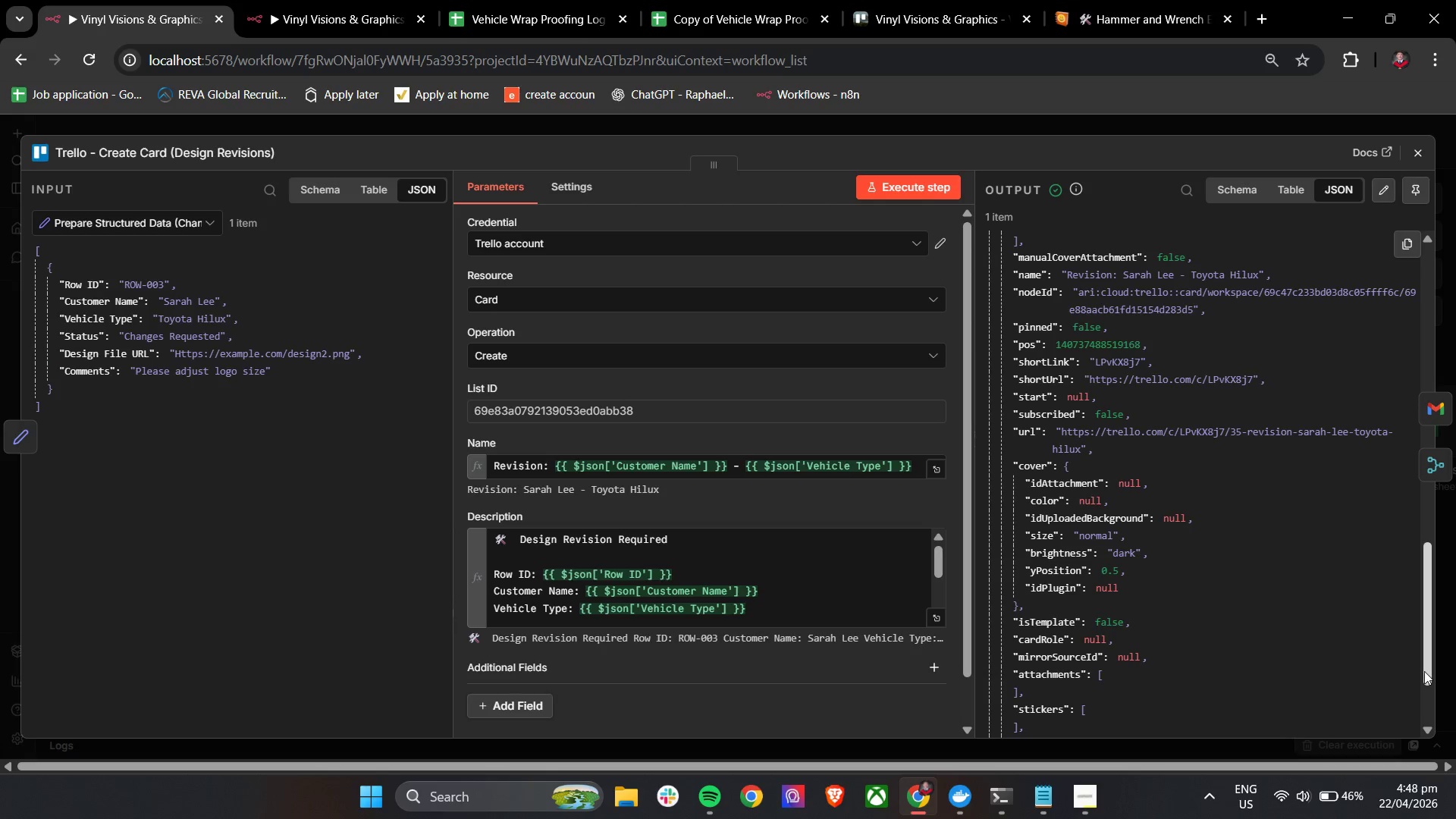 
left_click_drag(start_coordinate=[1426, 668], to_coordinate=[1432, 670])
 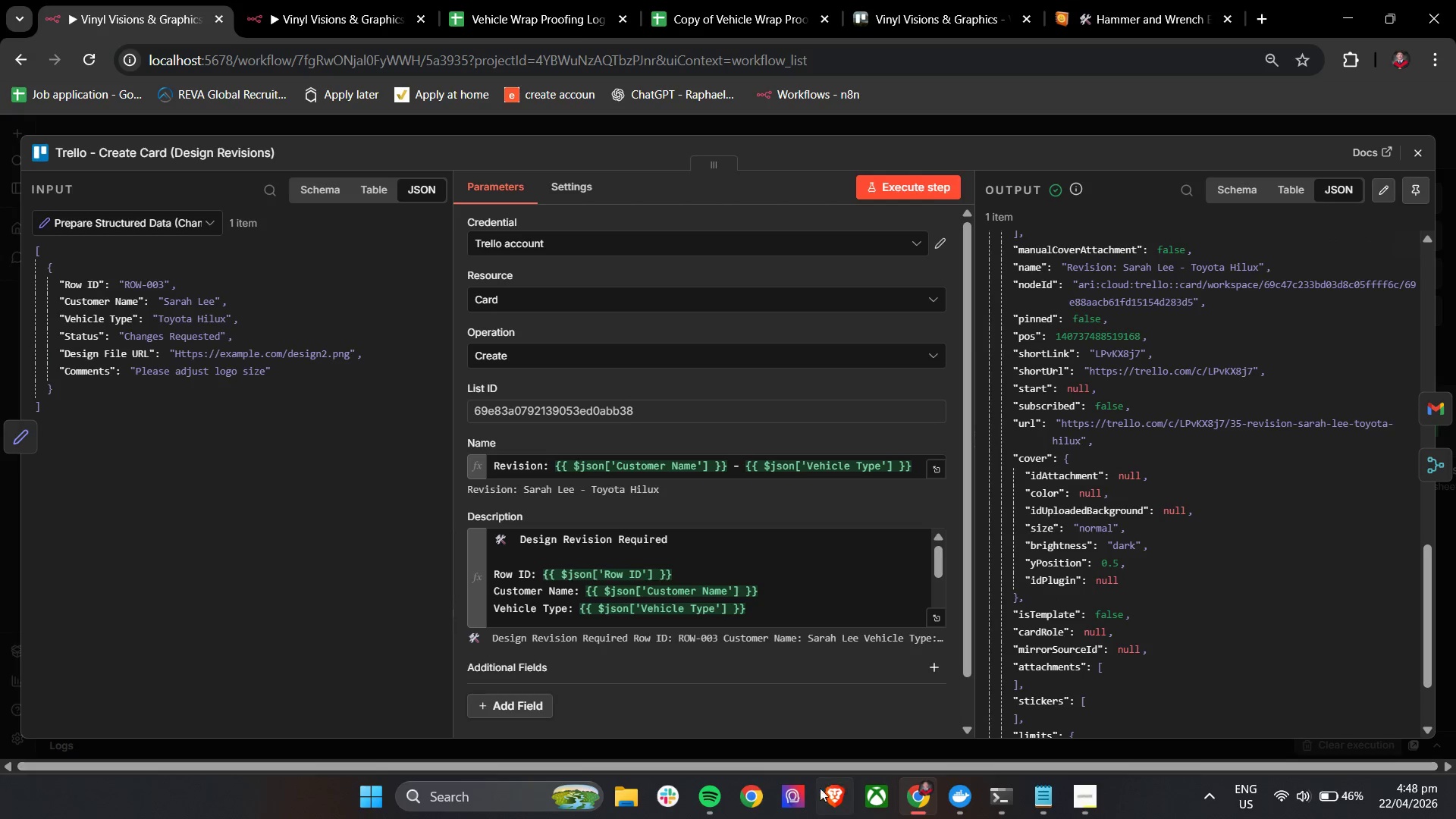 
wait(5.12)
 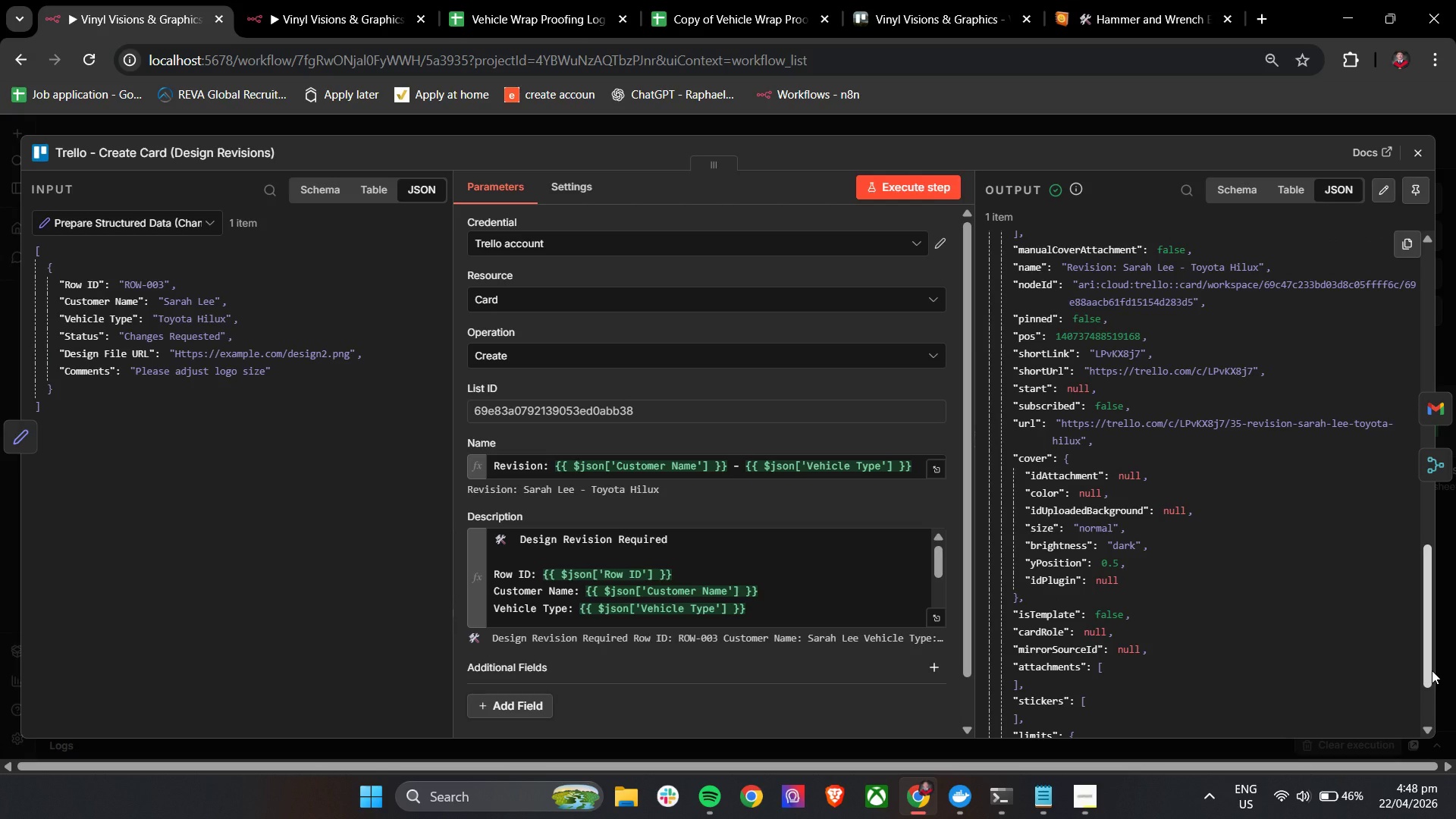 
left_click([1404, 161])
 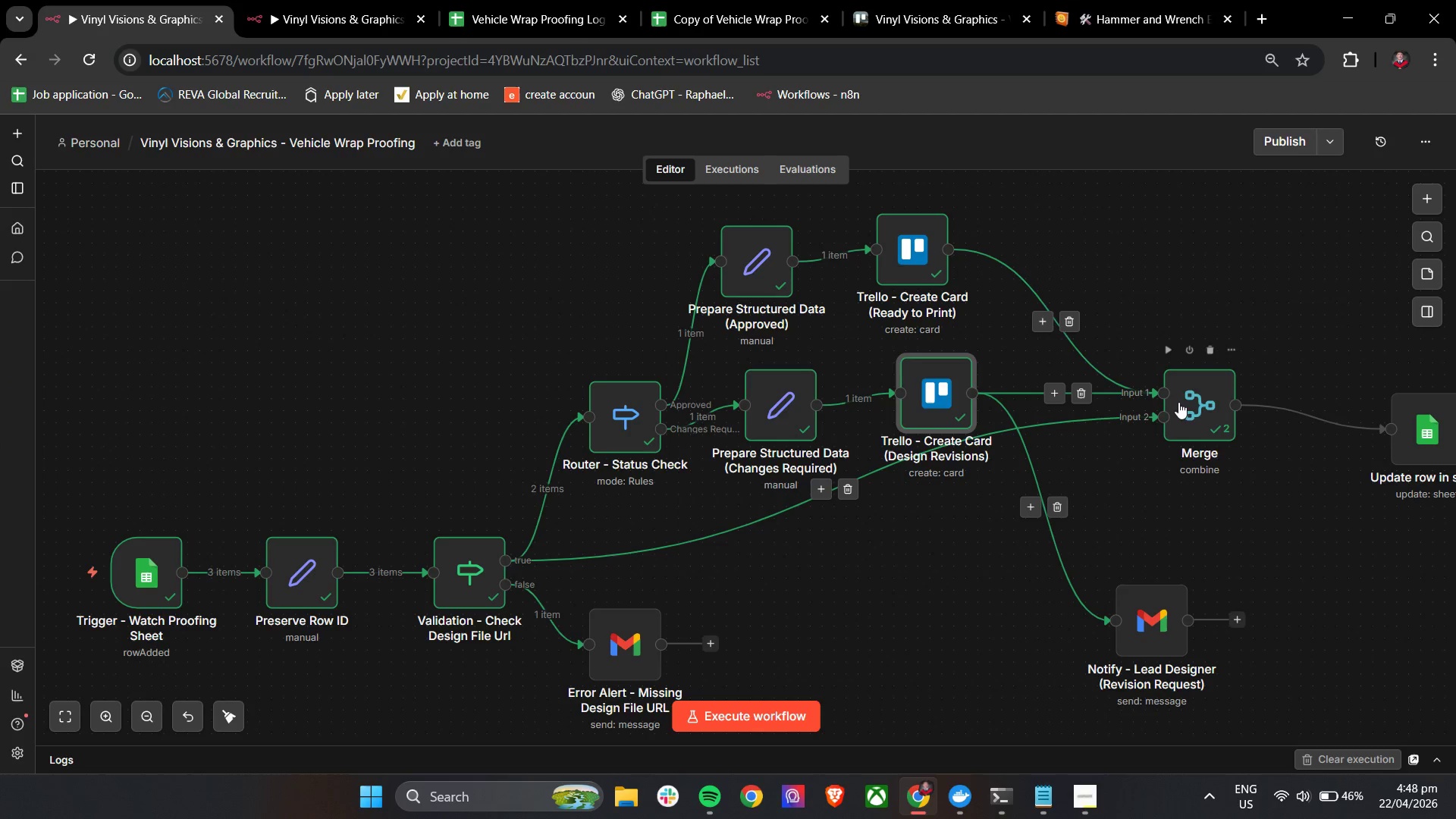 
double_click([1188, 402])
 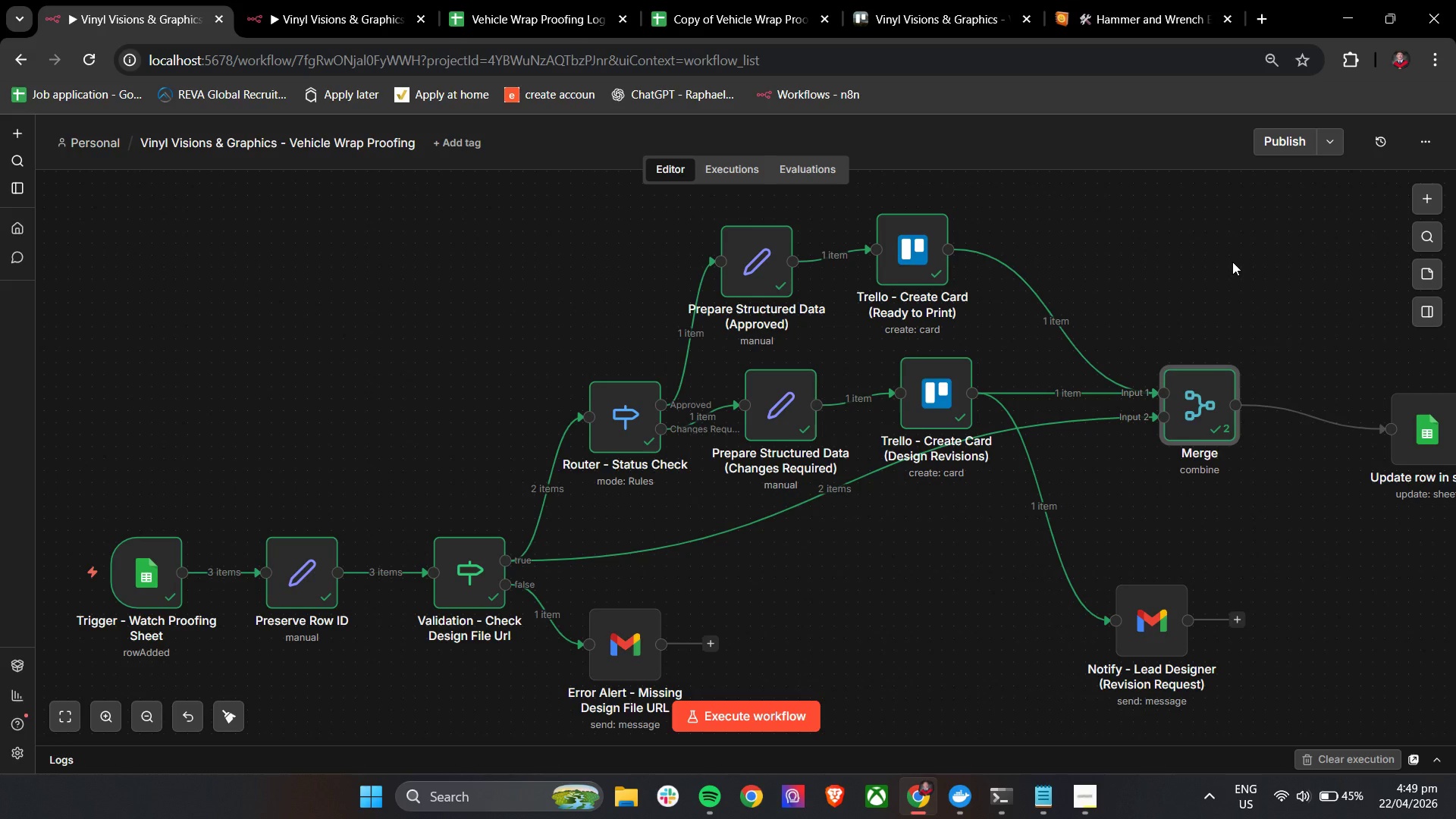 
wait(56.73)
 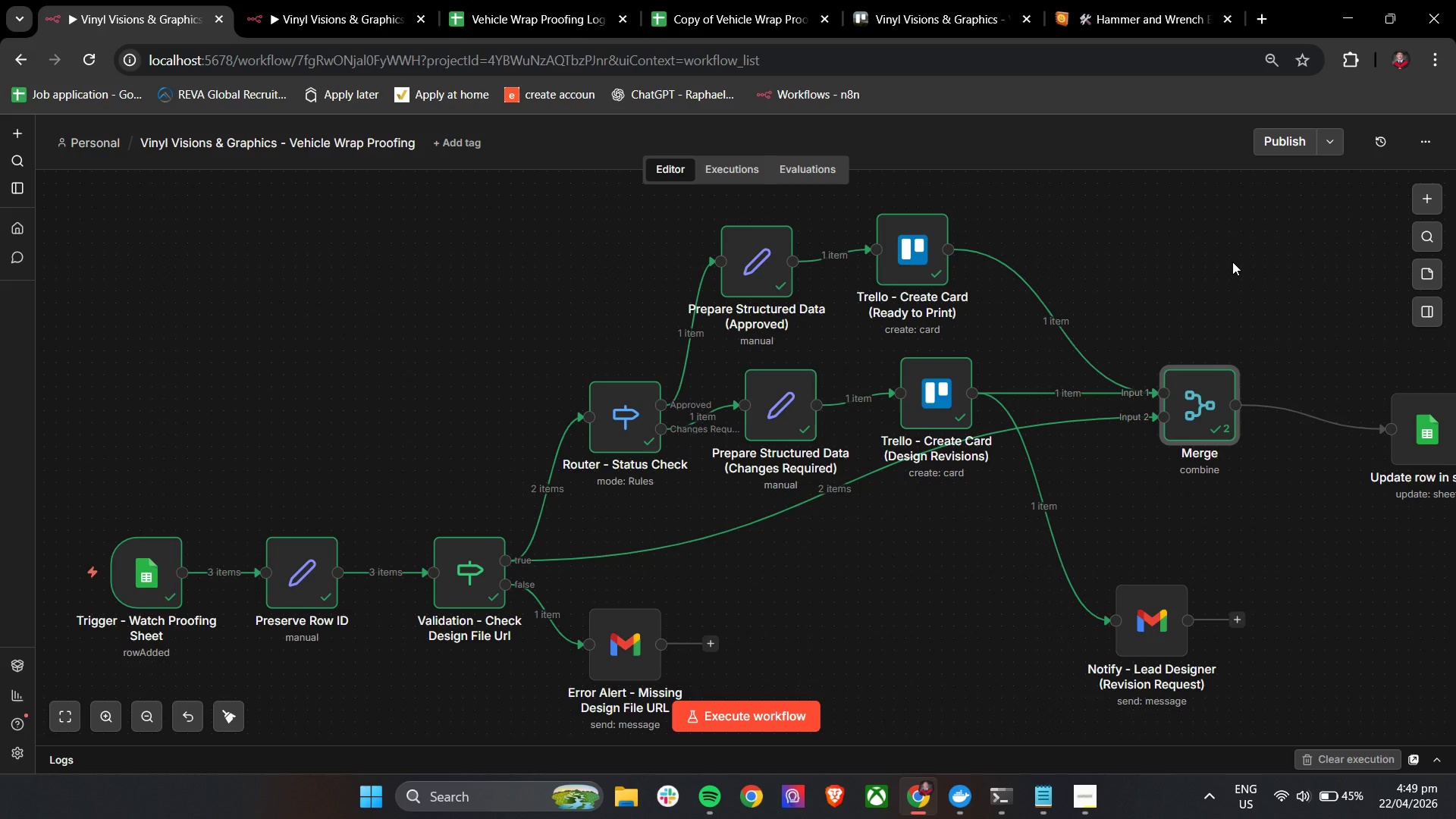 
double_click([919, 253])
 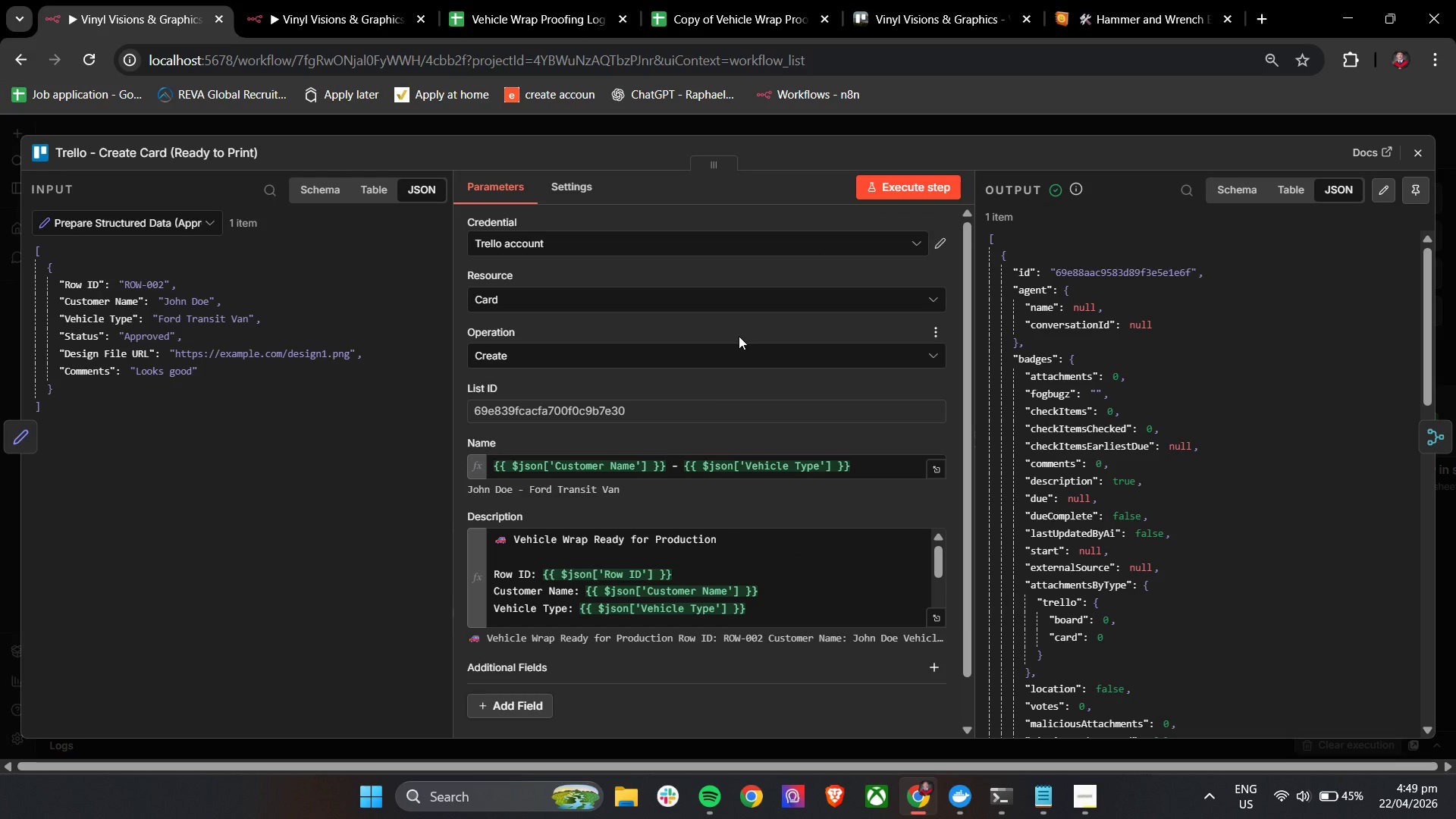 
scroll: coordinate [739, 336], scroll_direction: down, amount: 5.0
 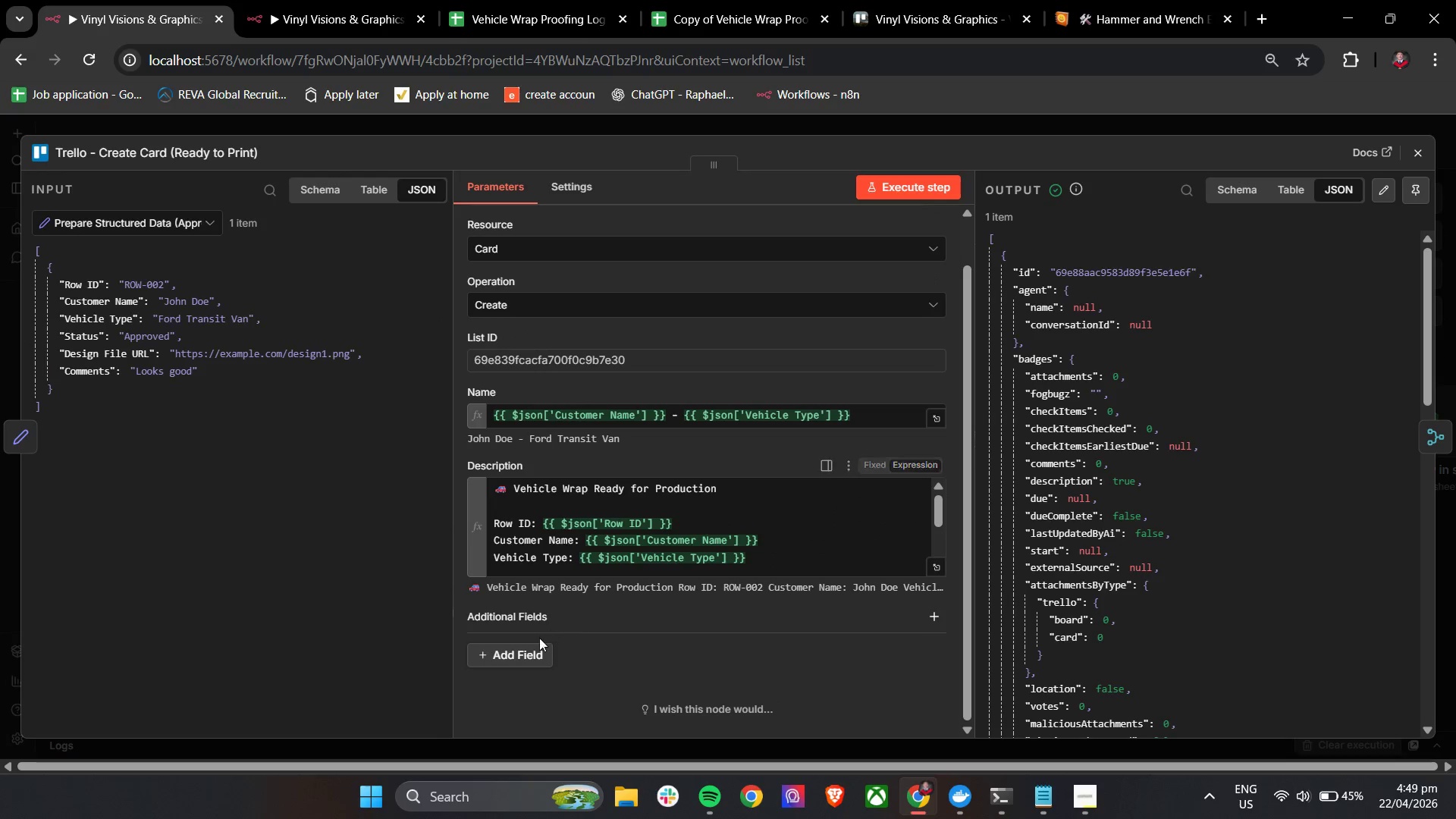 
left_click([529, 650])
 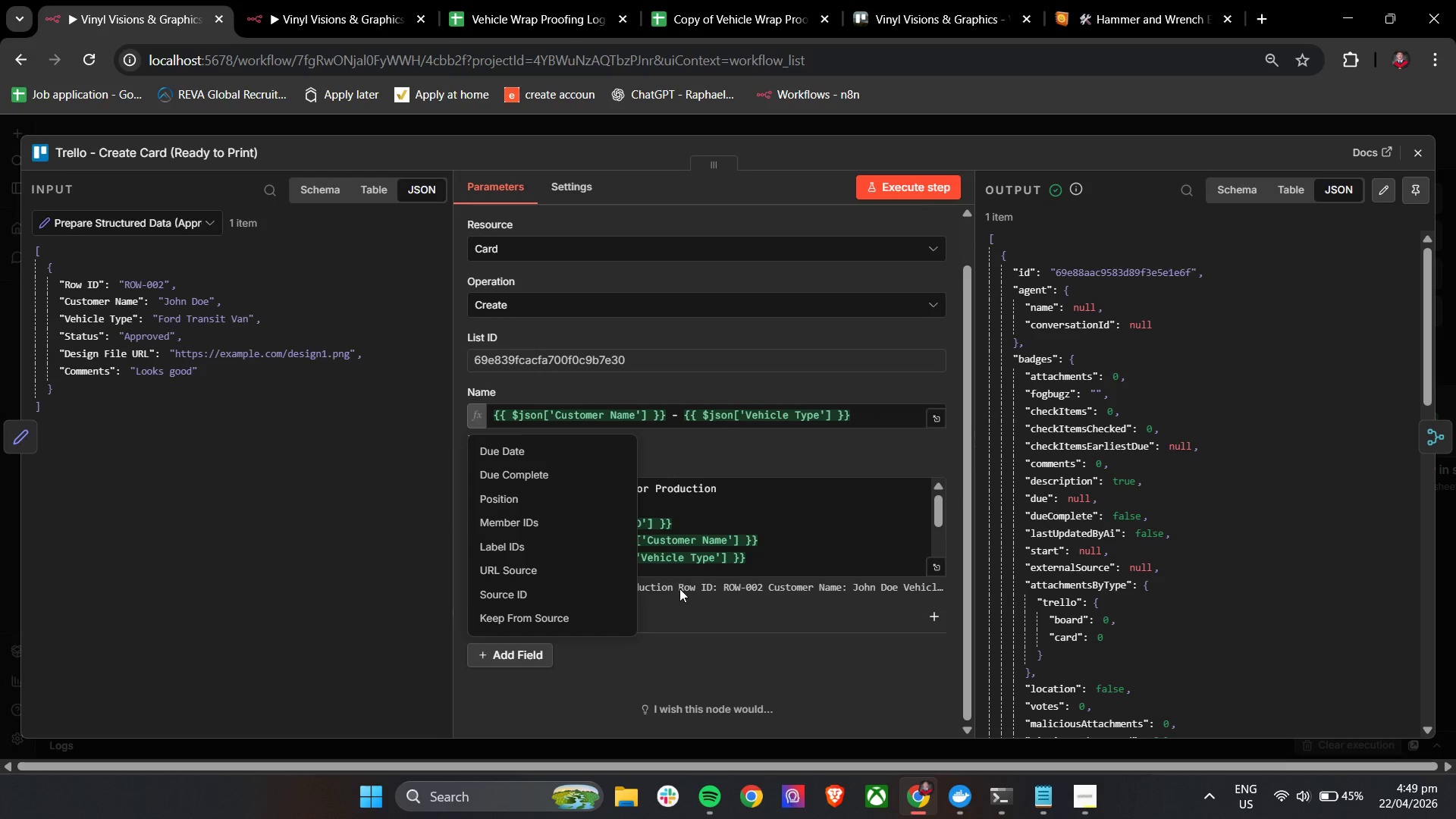 
scroll: coordinate [591, 571], scroll_direction: down, amount: 5.0
 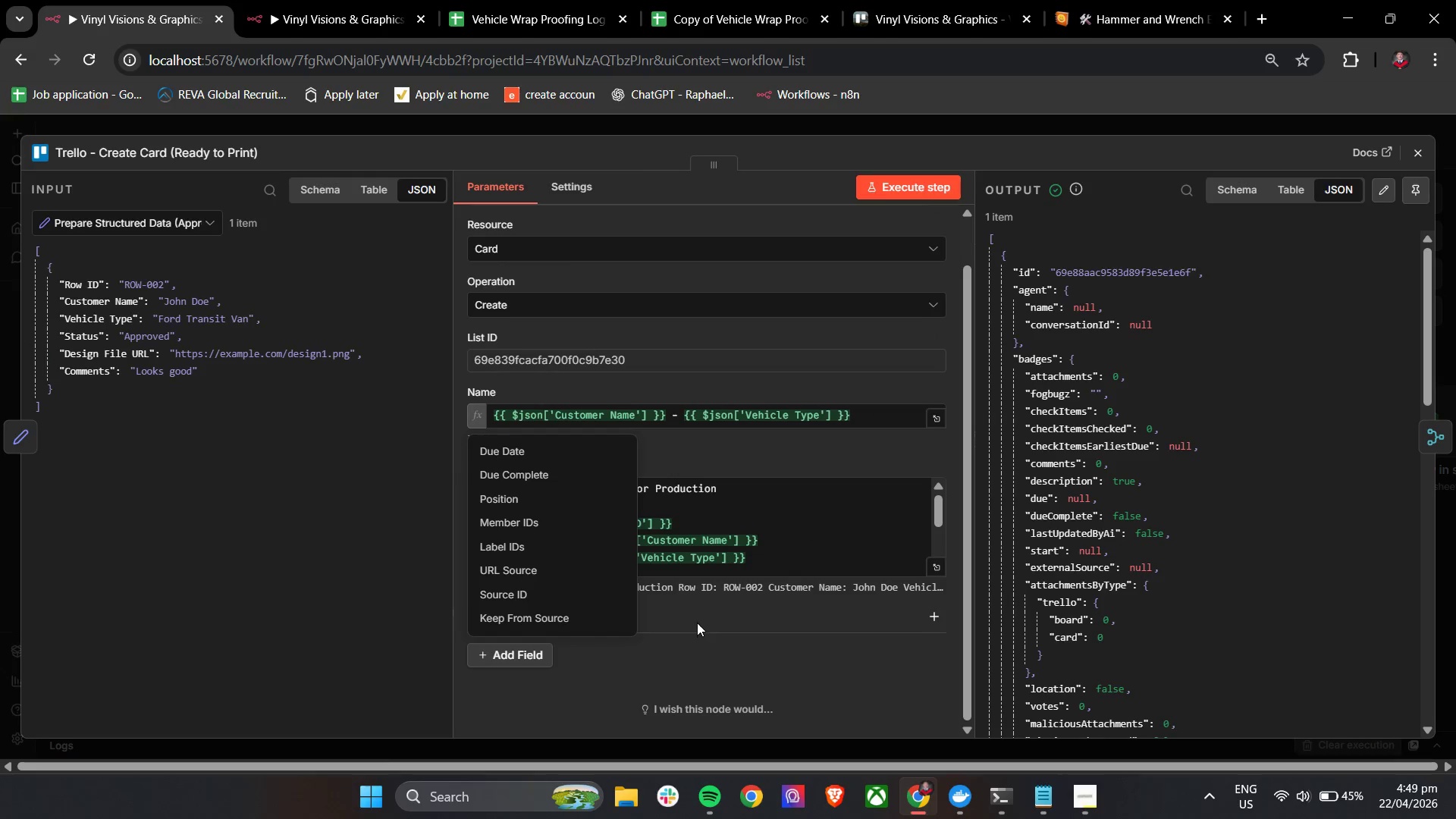 
left_click([566, 185])
 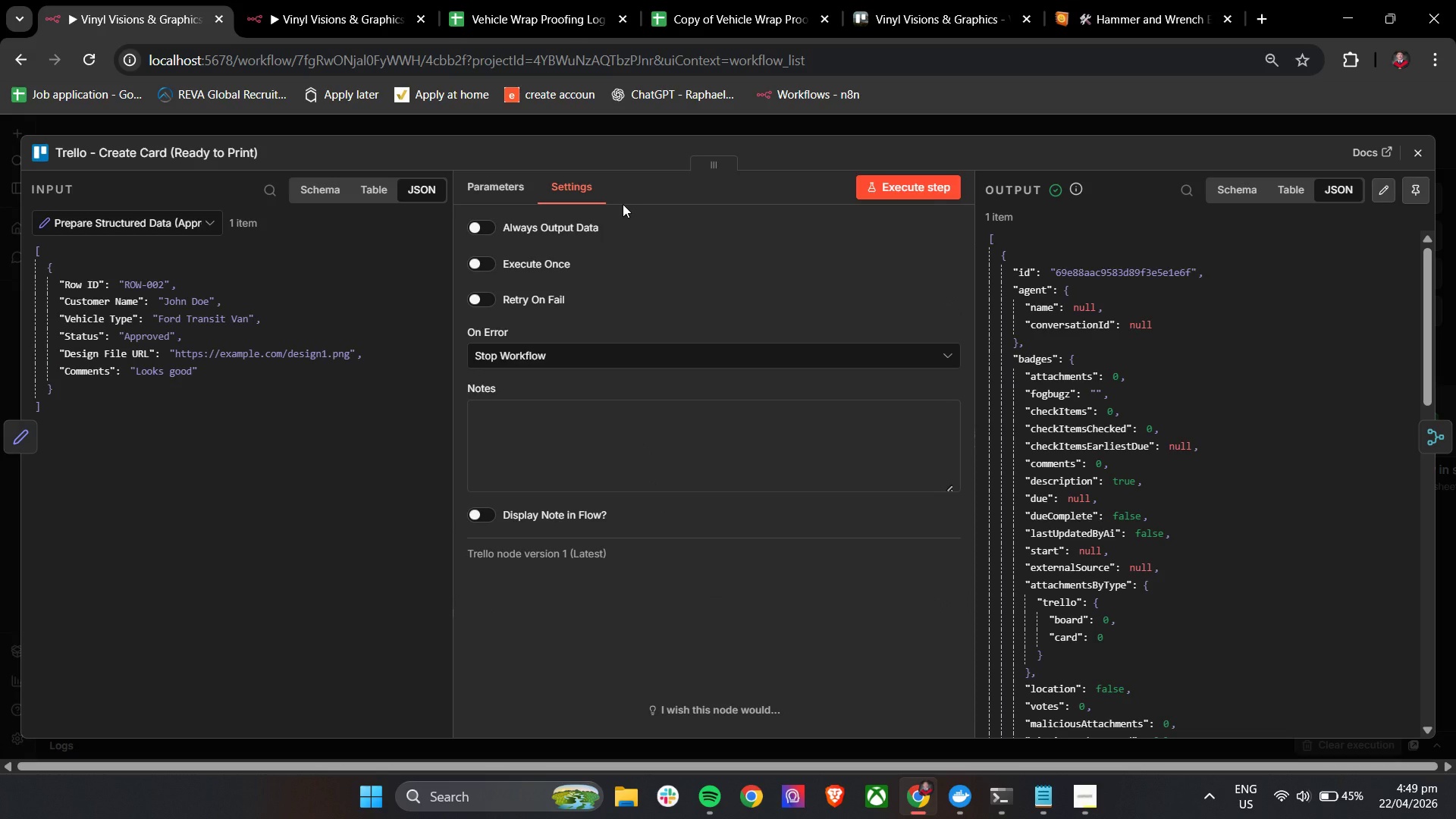 
wait(5.67)
 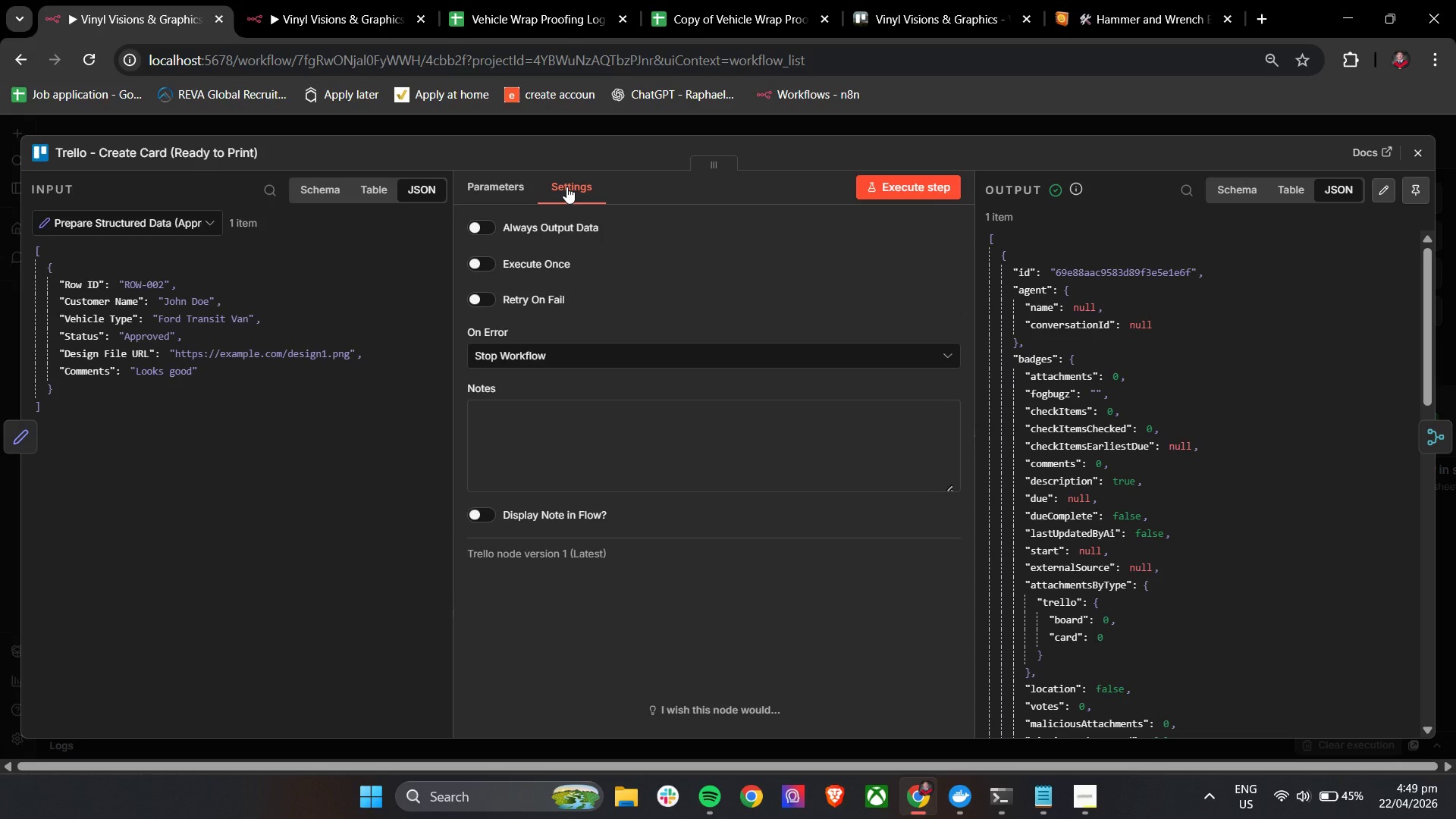 
left_click([482, 228])
 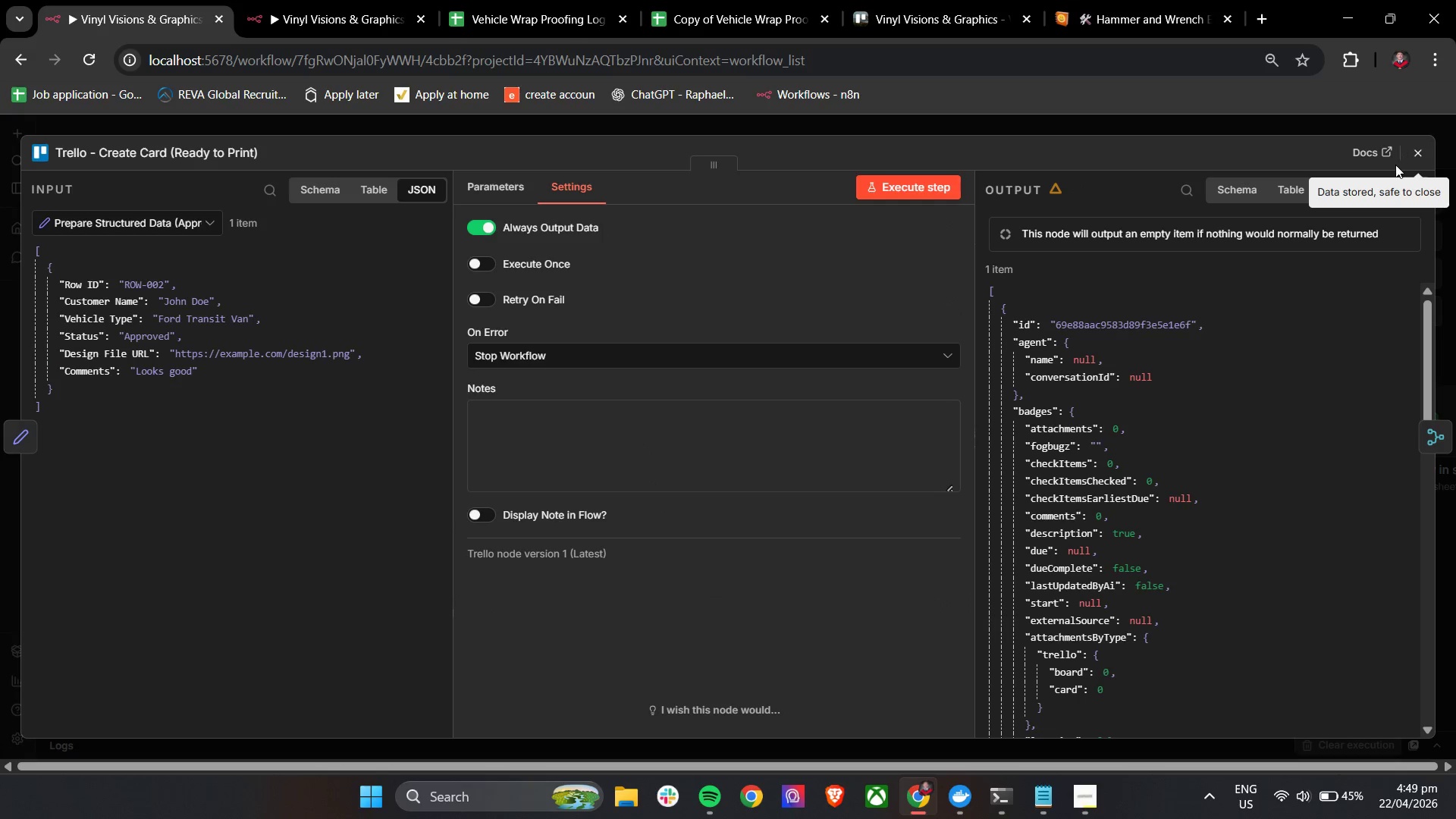 
left_click([1412, 157])
 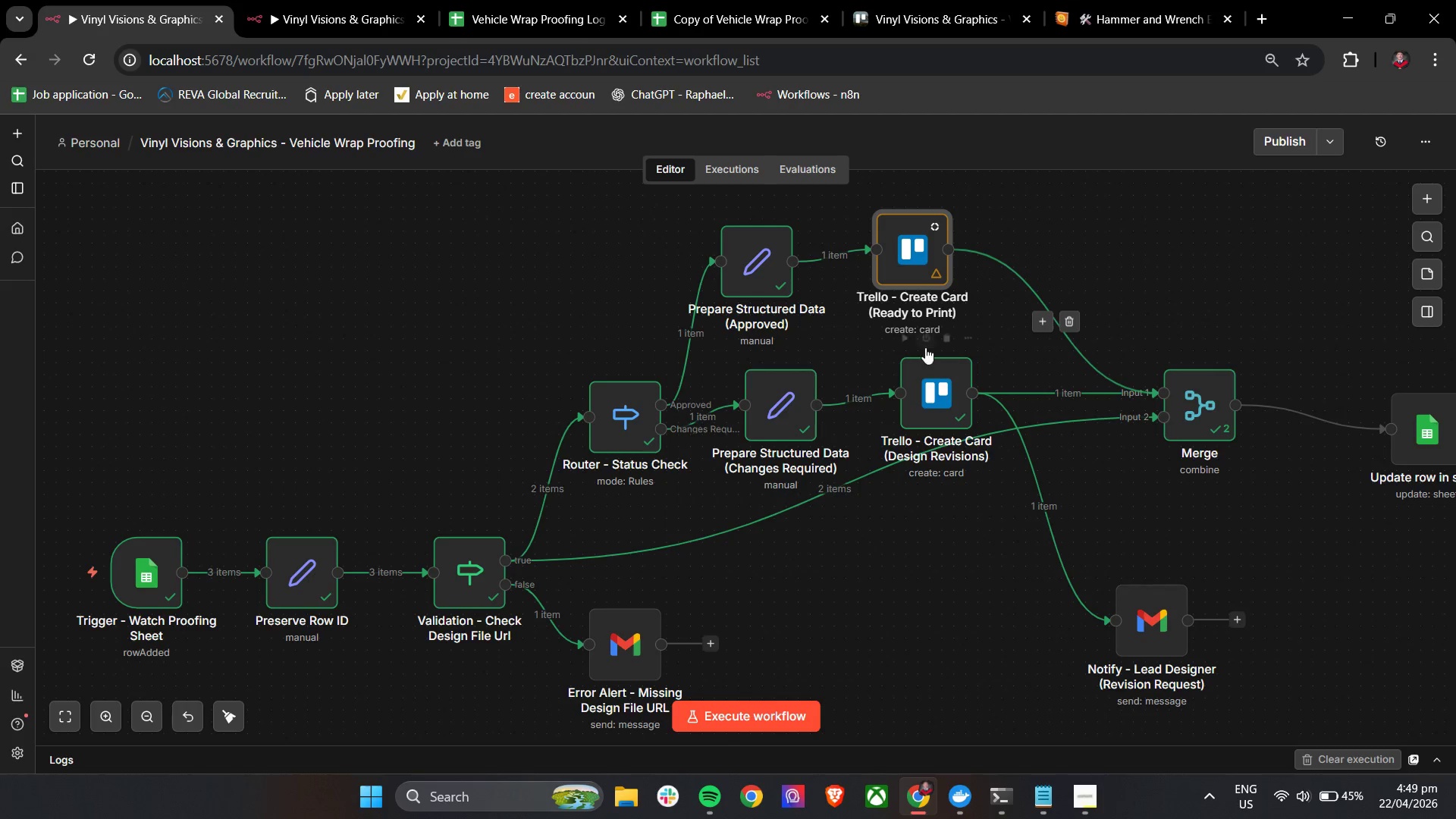 
double_click([926, 383])
 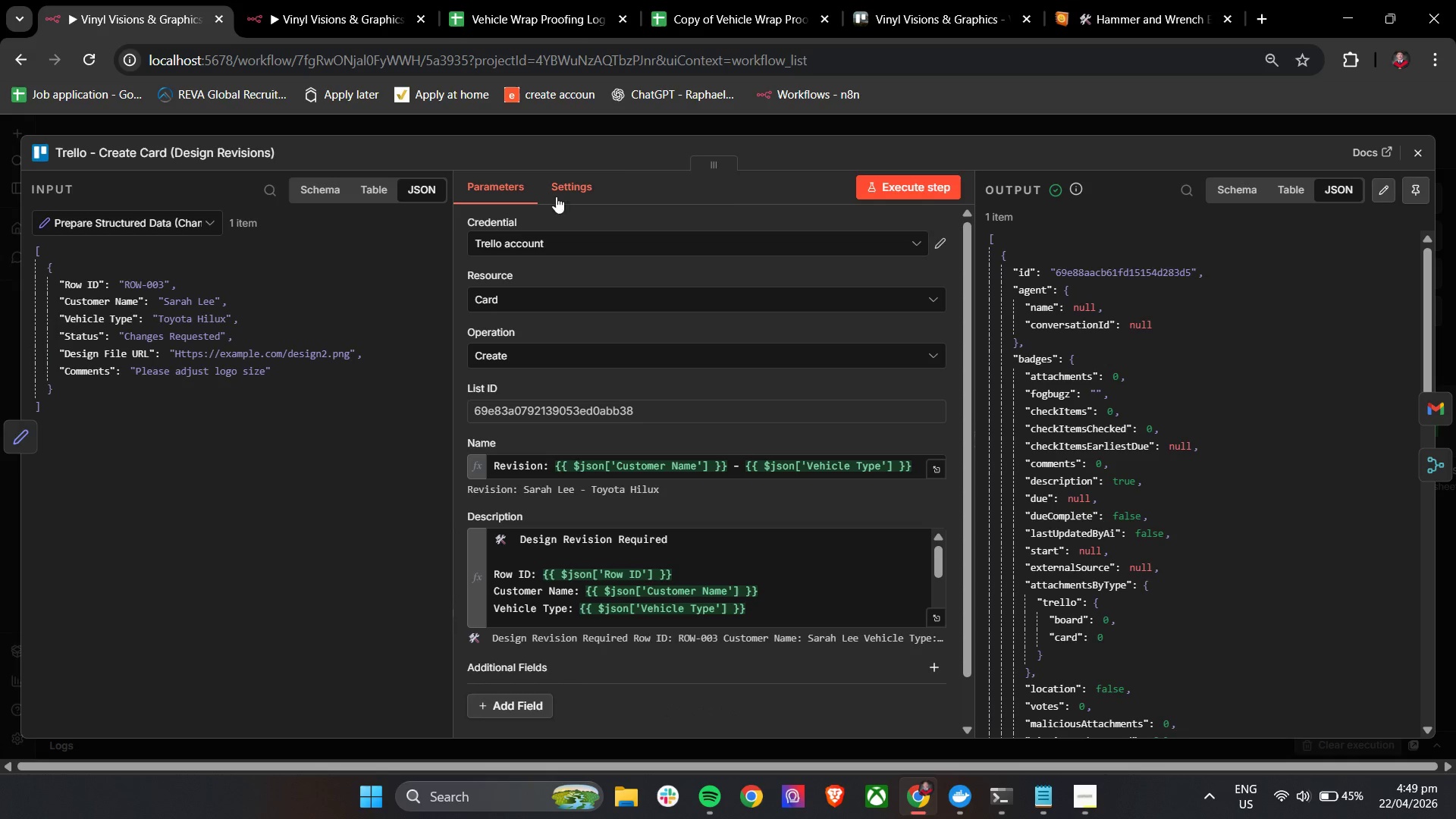 
double_click([569, 193])
 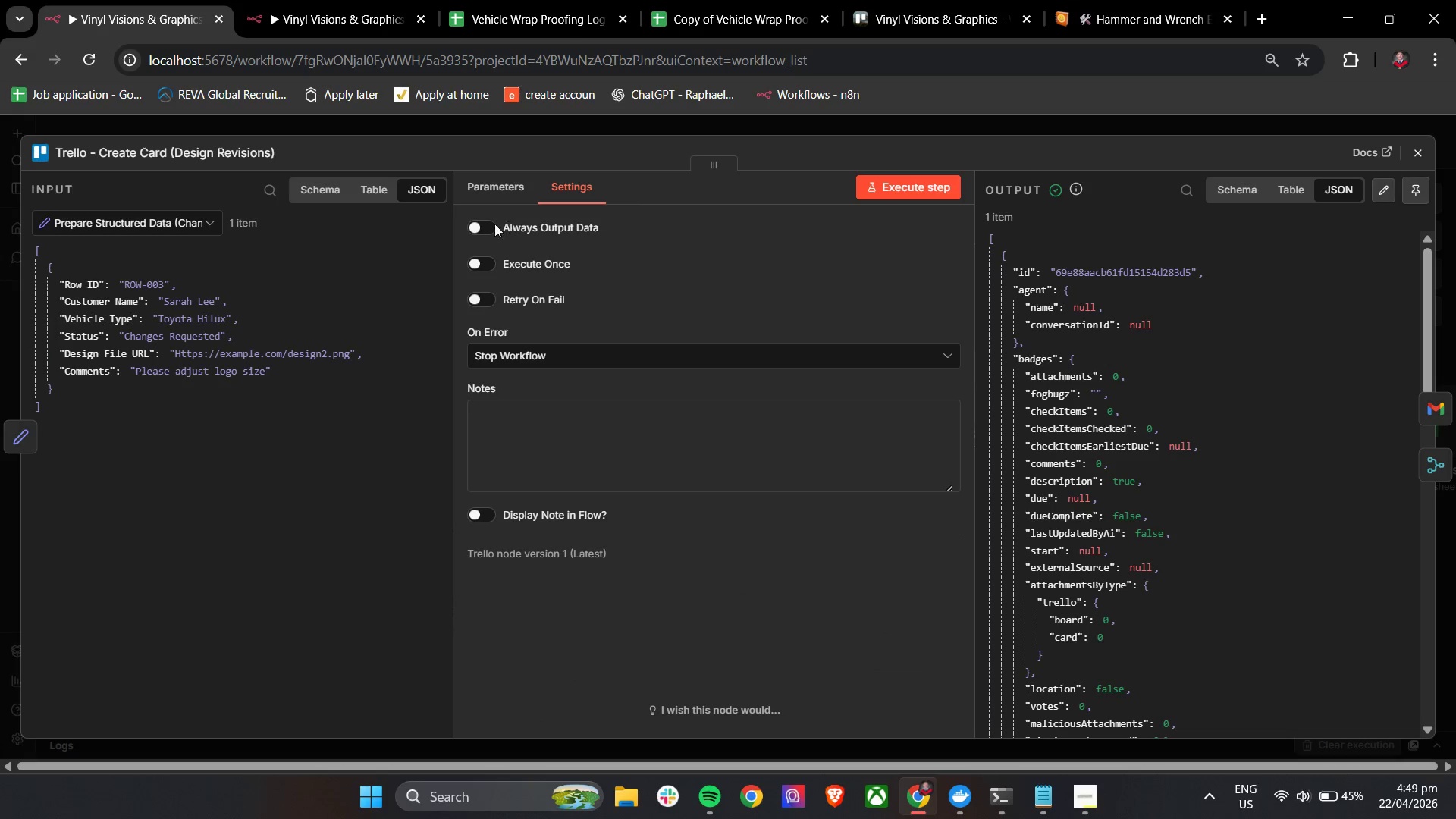 
left_click([485, 228])
 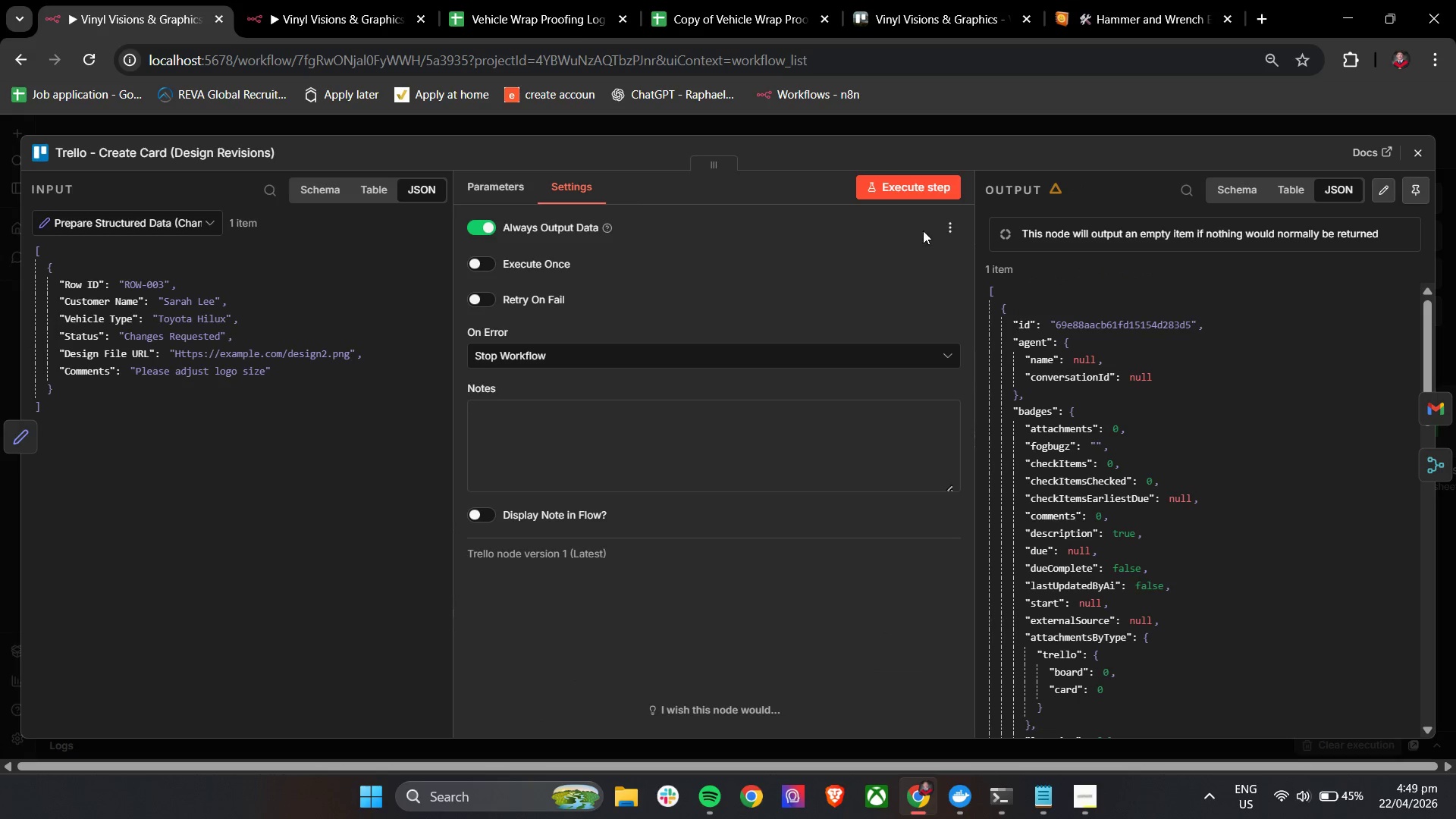 
left_click([946, 231])
 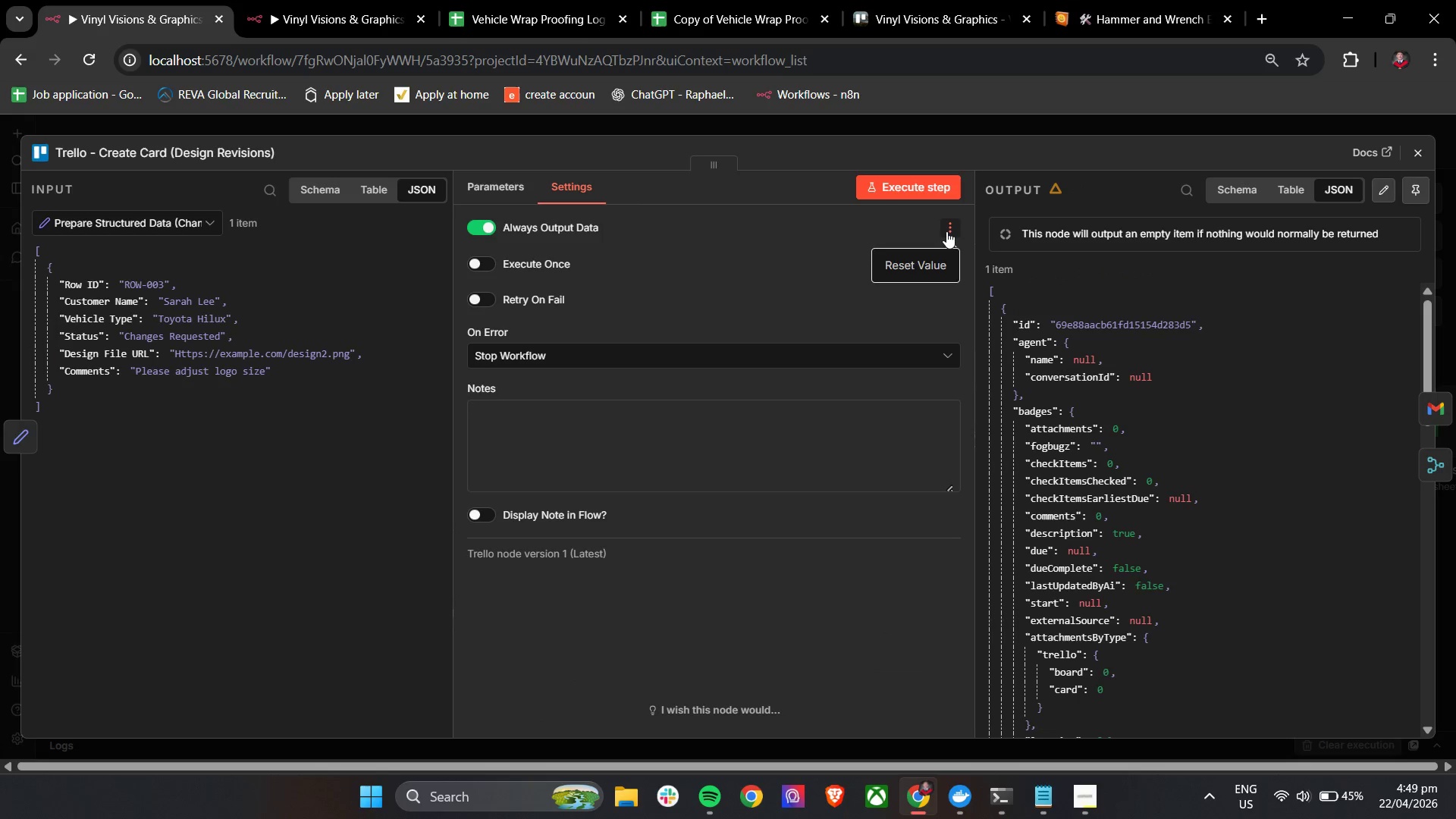 
left_click([946, 231])
 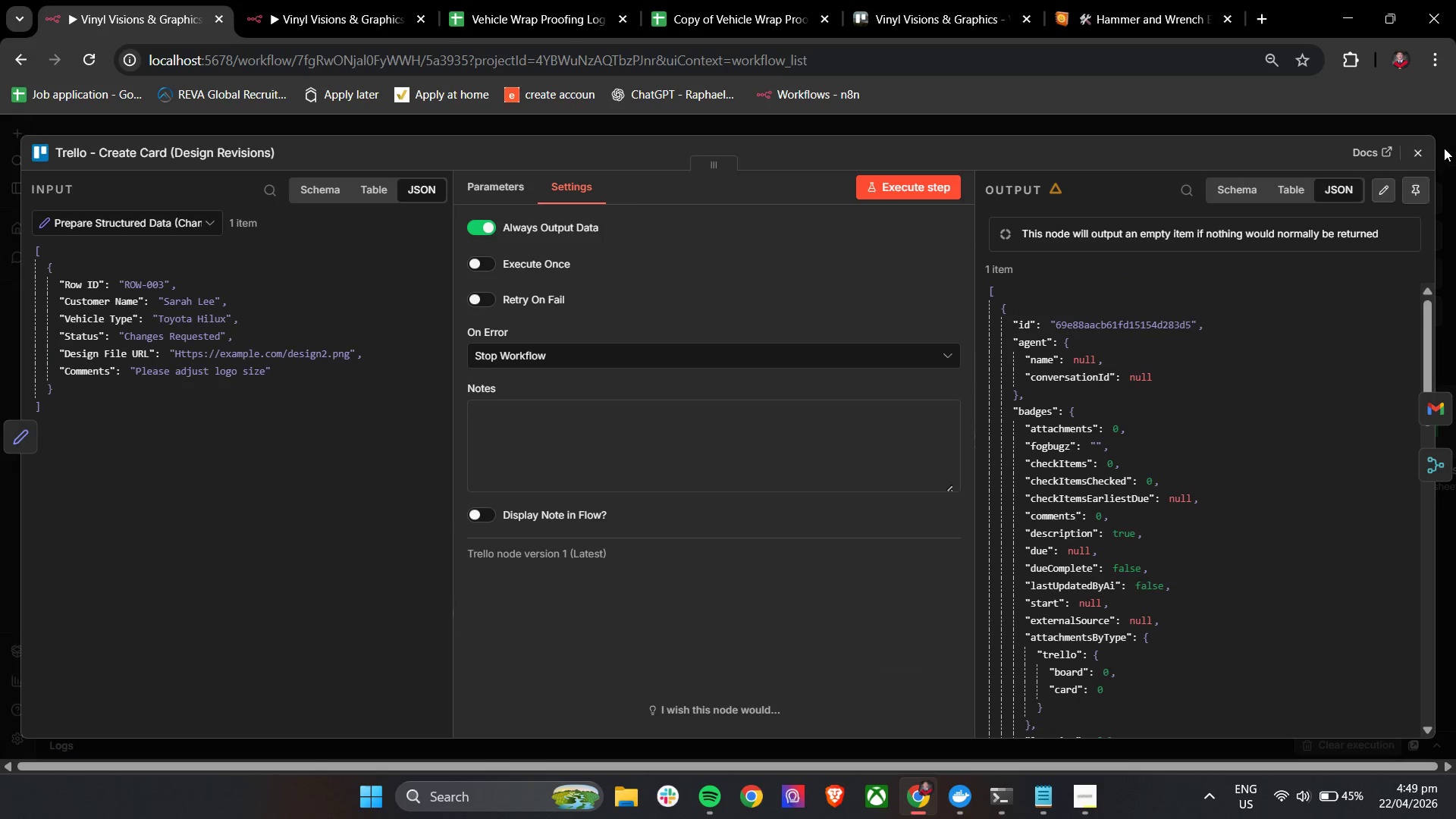 
left_click([1419, 151])
 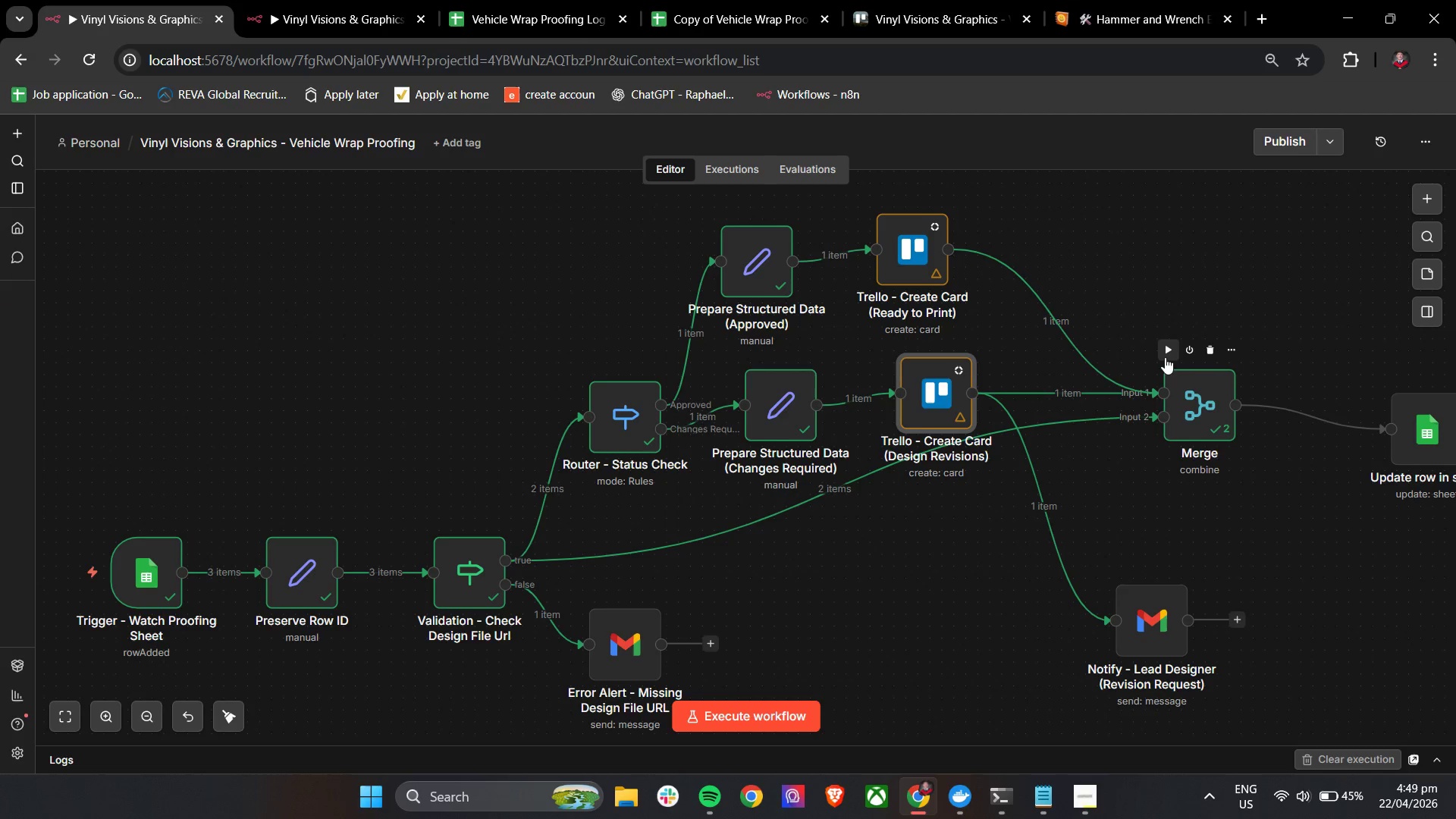 
left_click([1166, 353])
 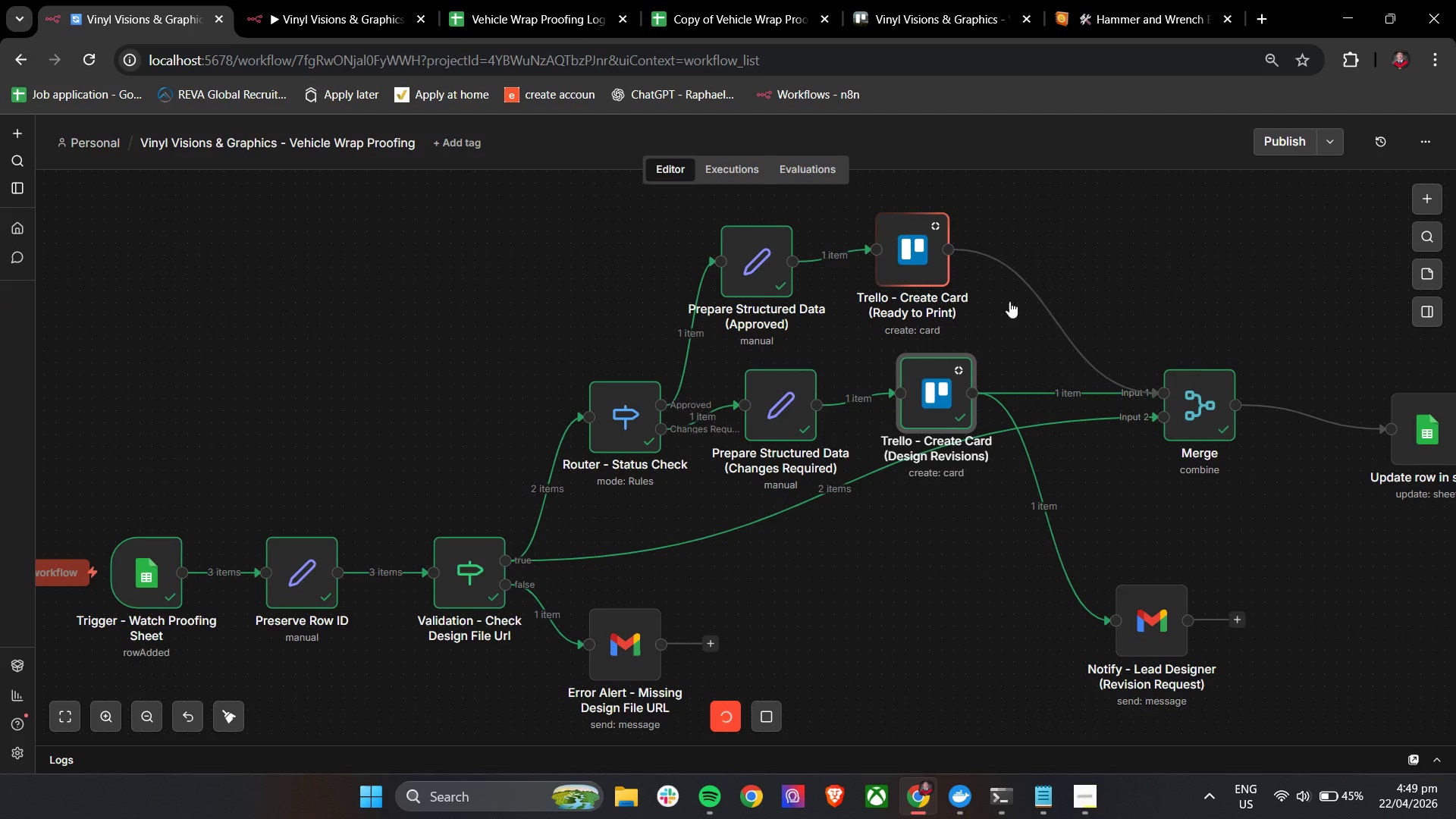 
left_click([902, 0])
 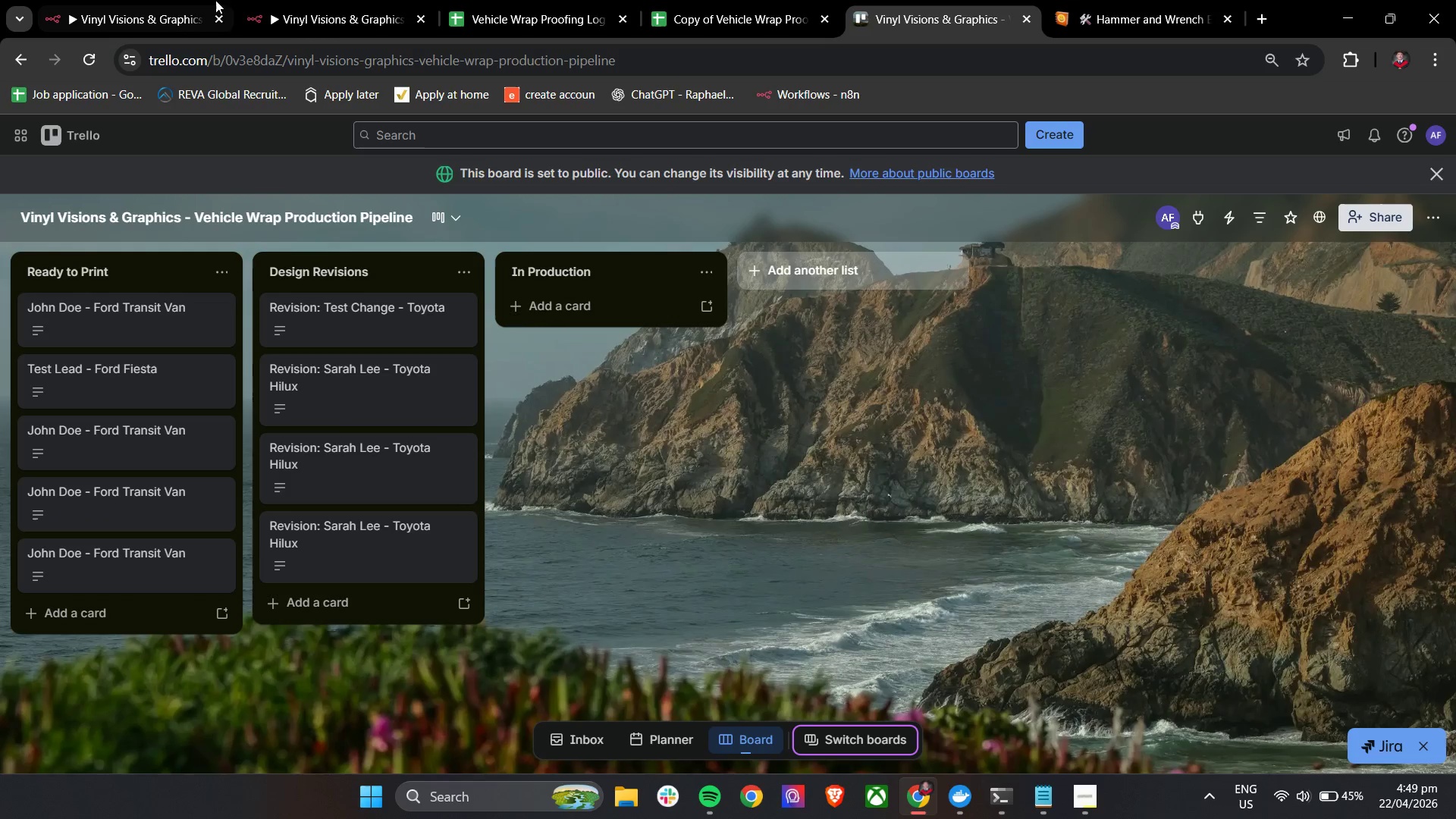 
left_click([134, 0])
 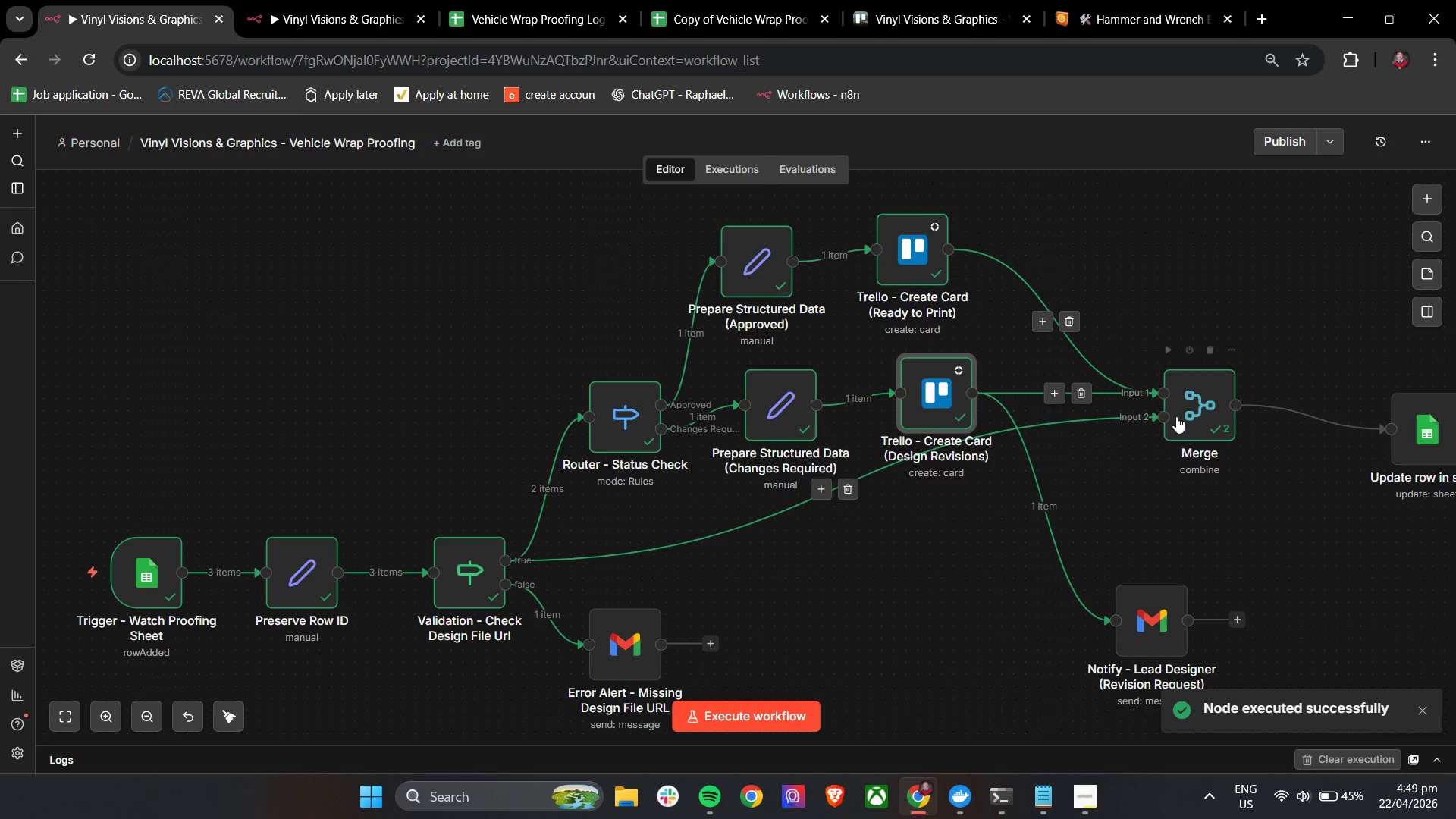 
double_click([1191, 410])
 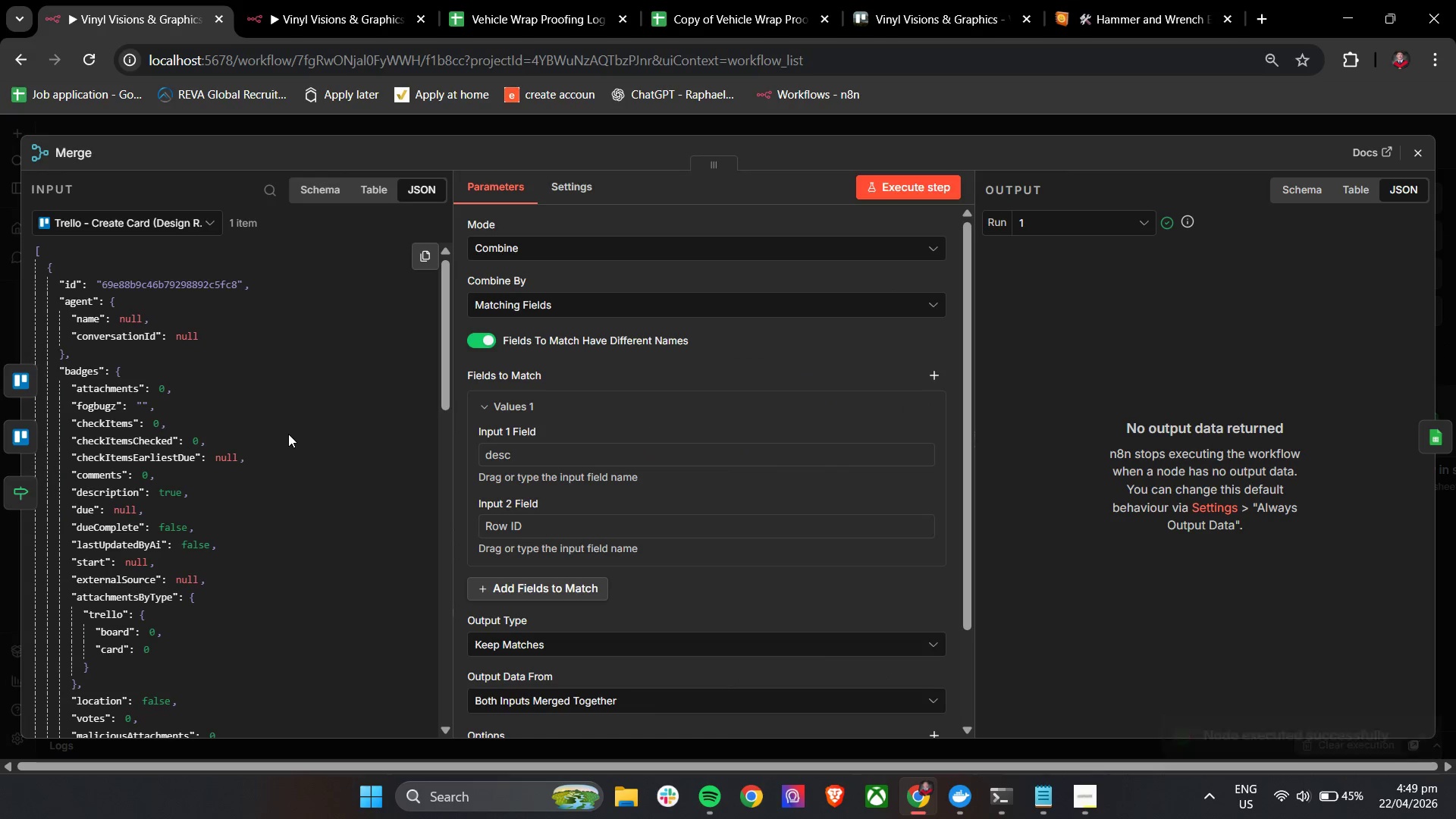 
scroll: coordinate [297, 404], scroll_direction: down, amount: 8.0
 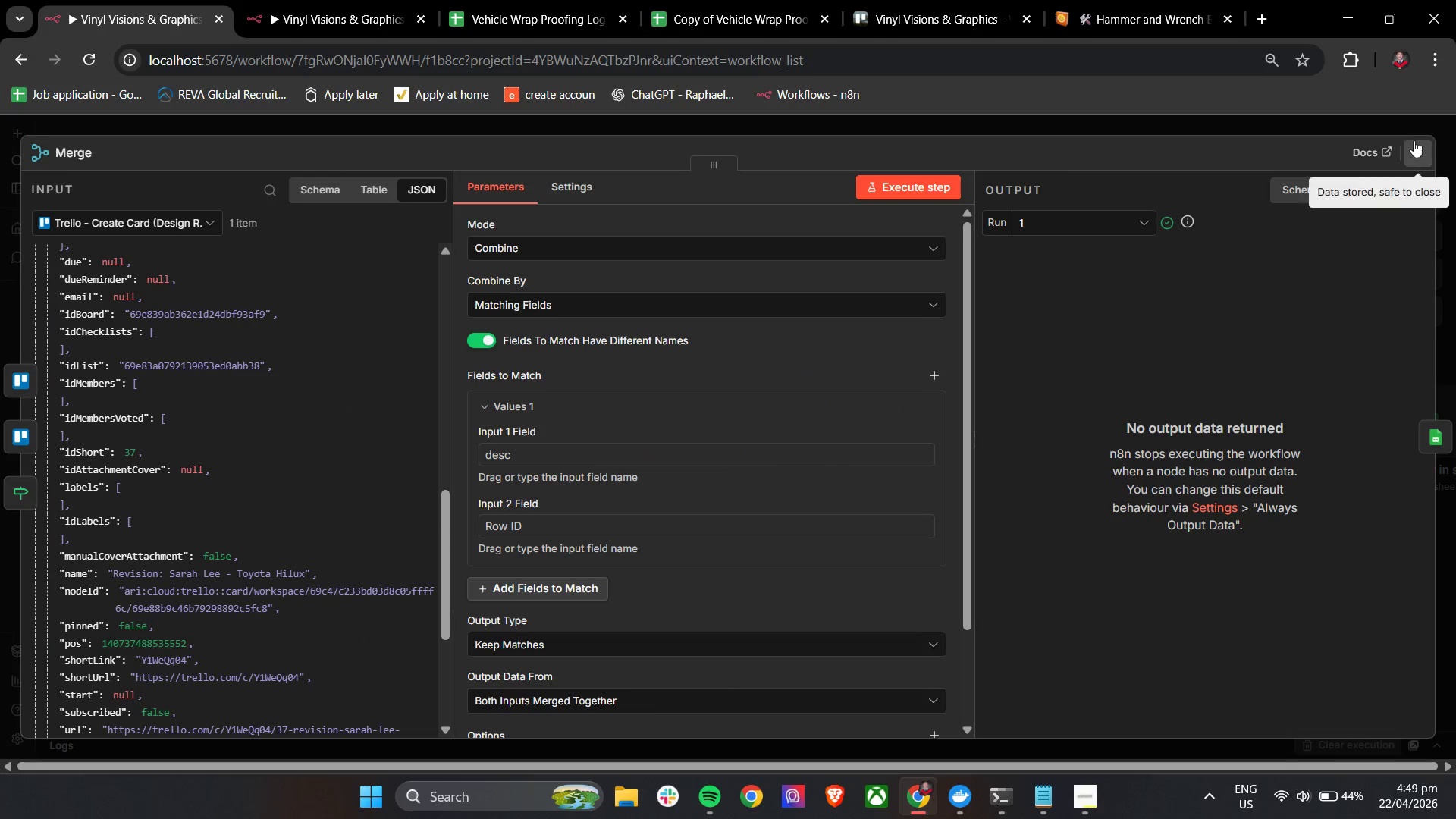 
left_click([1419, 144])
 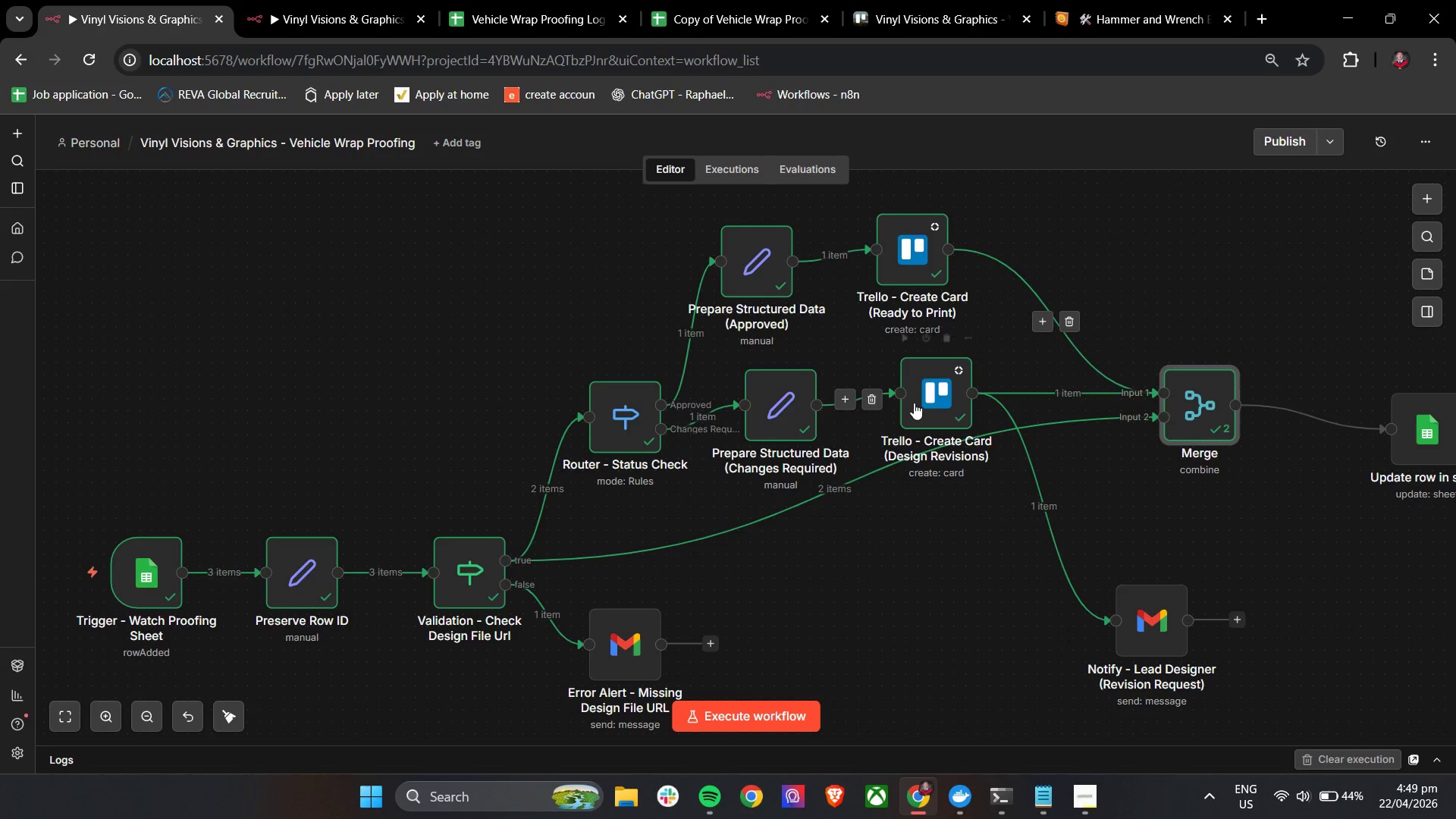 
double_click([930, 395])
 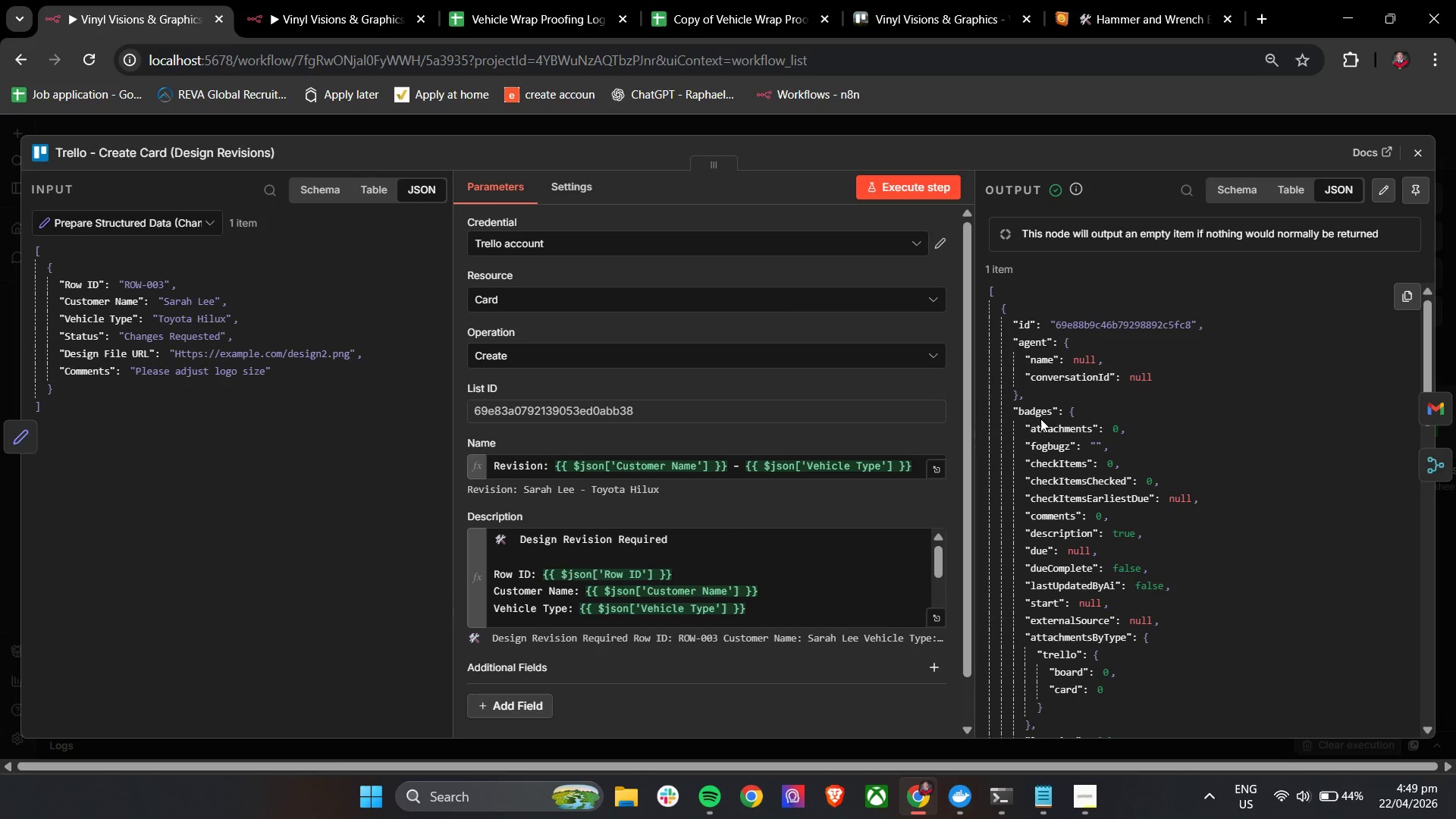 
scroll: coordinate [1194, 445], scroll_direction: down, amount: 14.0
 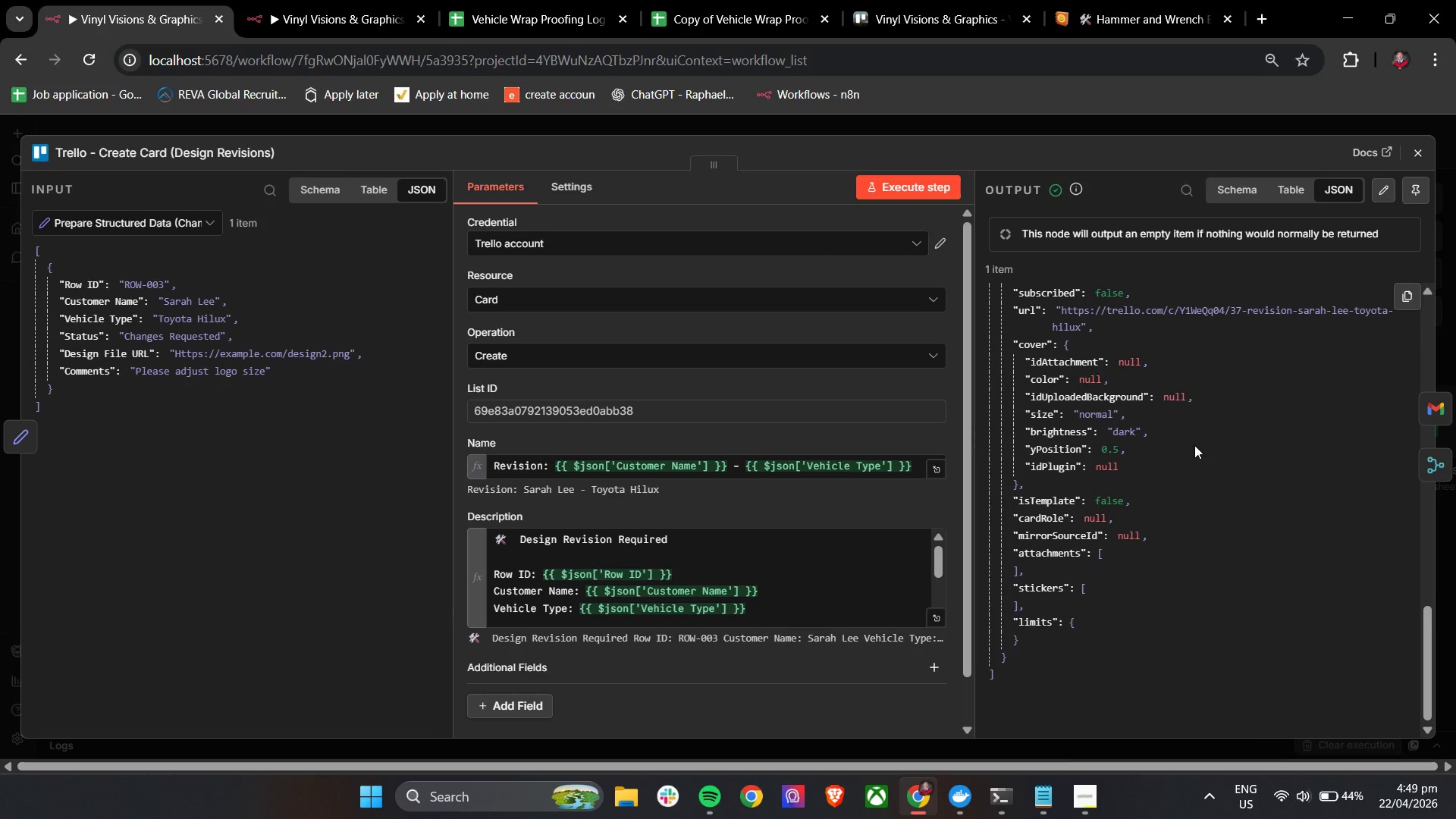 
scroll: coordinate [1216, 512], scroll_direction: up, amount: 8.0
 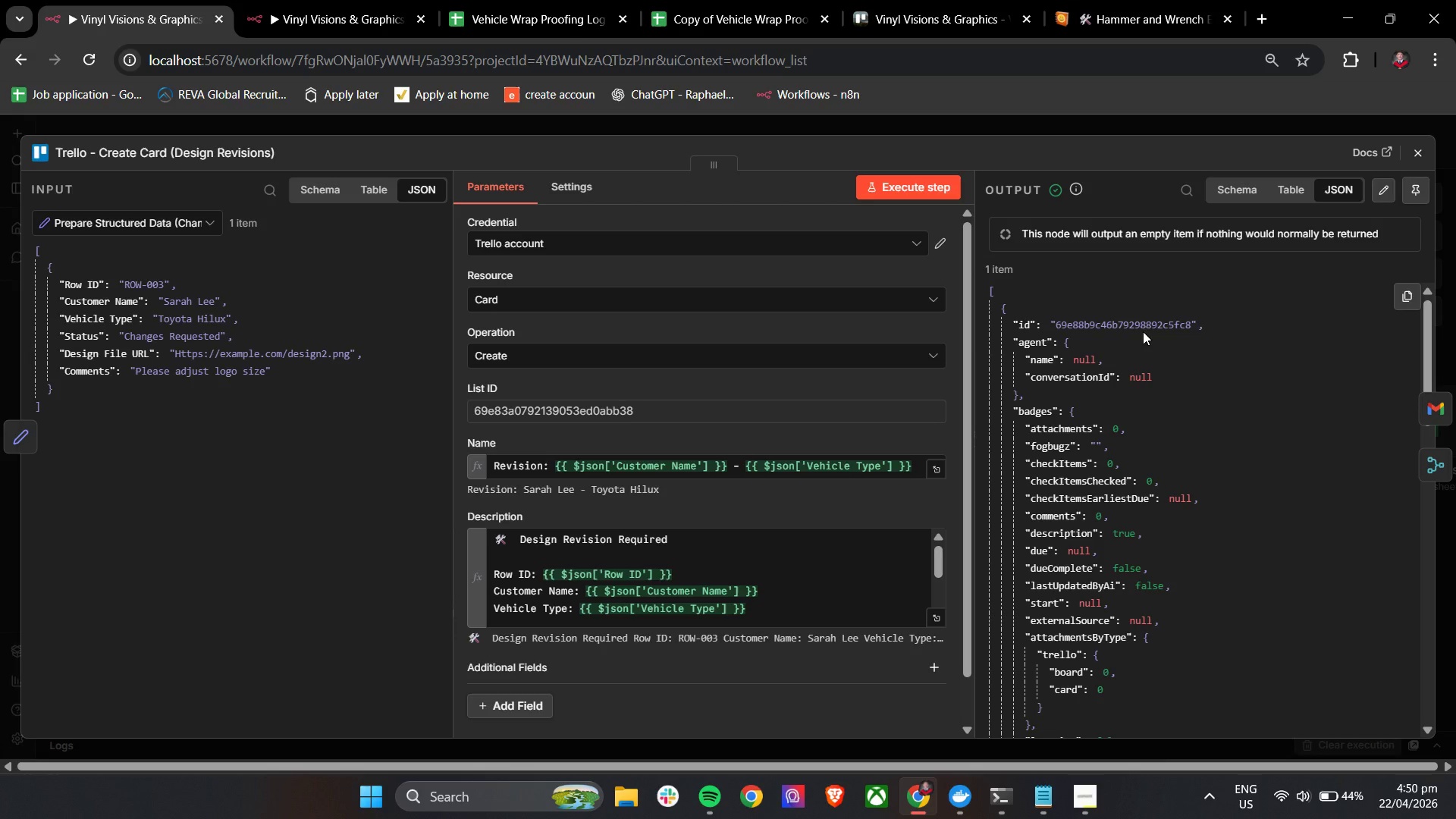 
wait(13.31)
 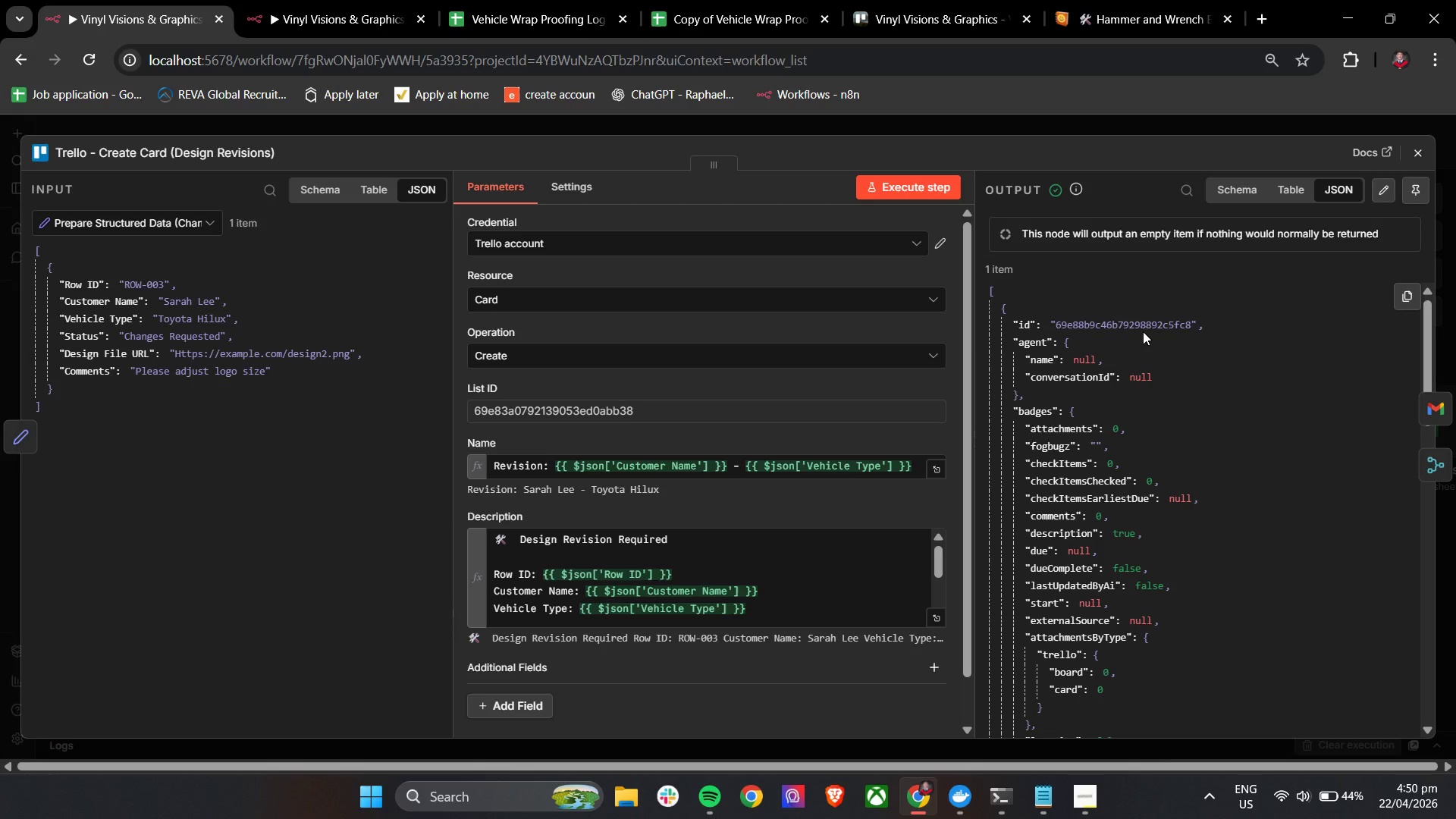 
scroll: coordinate [1050, 394], scroll_direction: down, amount: 8.0
 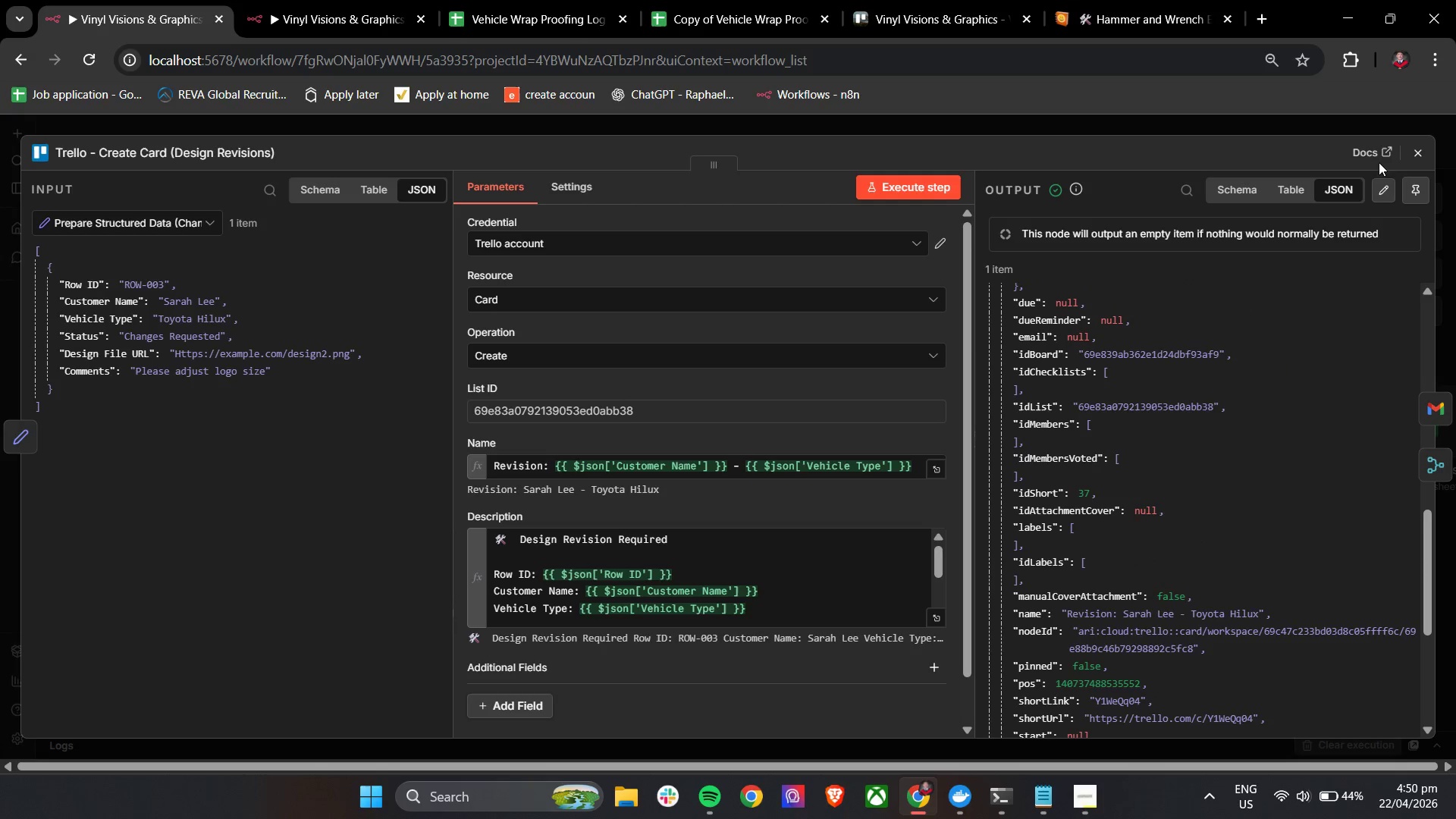 
left_click([1410, 150])
 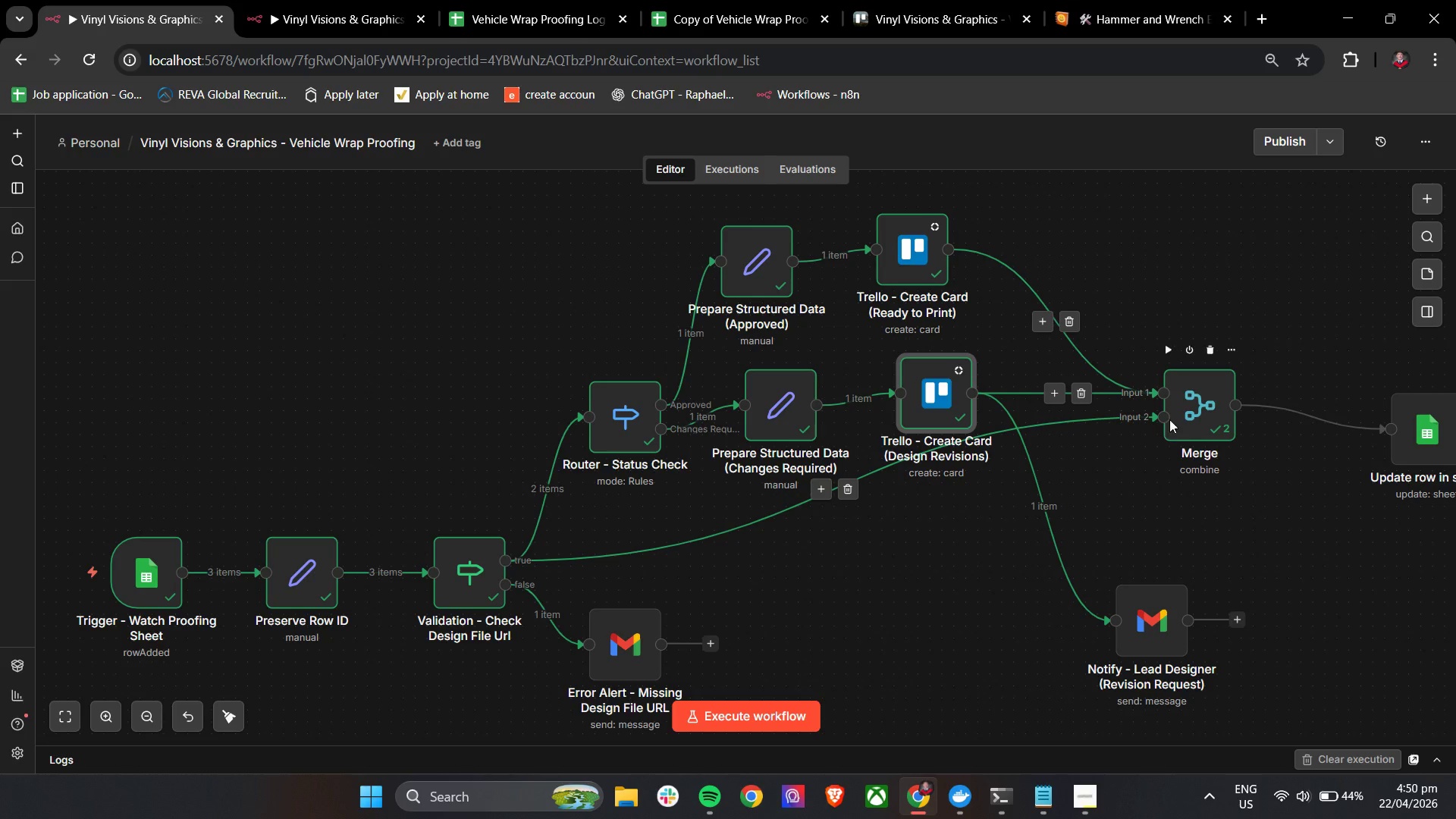 
double_click([1176, 410])
 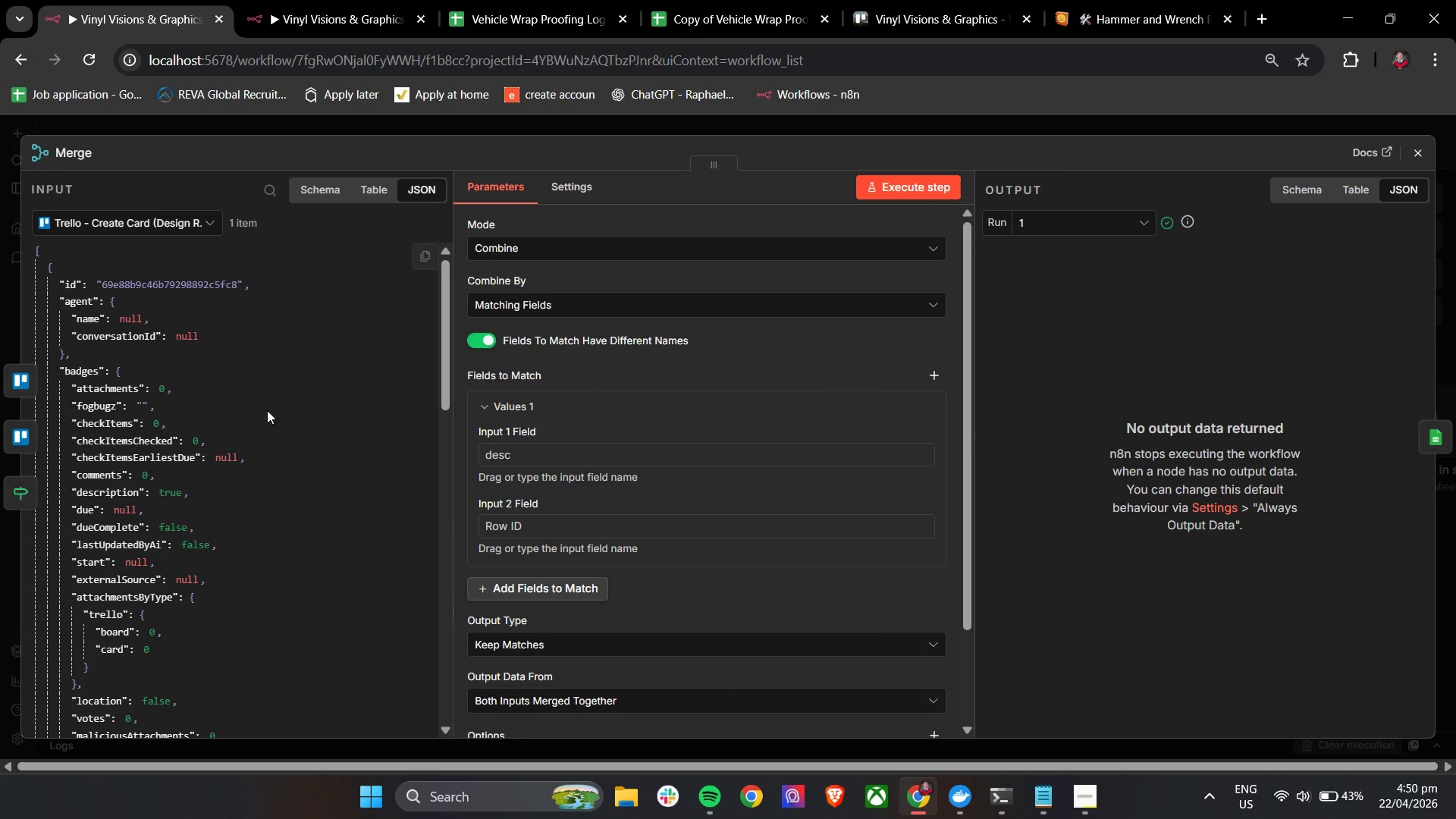 
scroll: coordinate [271, 420], scroll_direction: down, amount: 20.0
 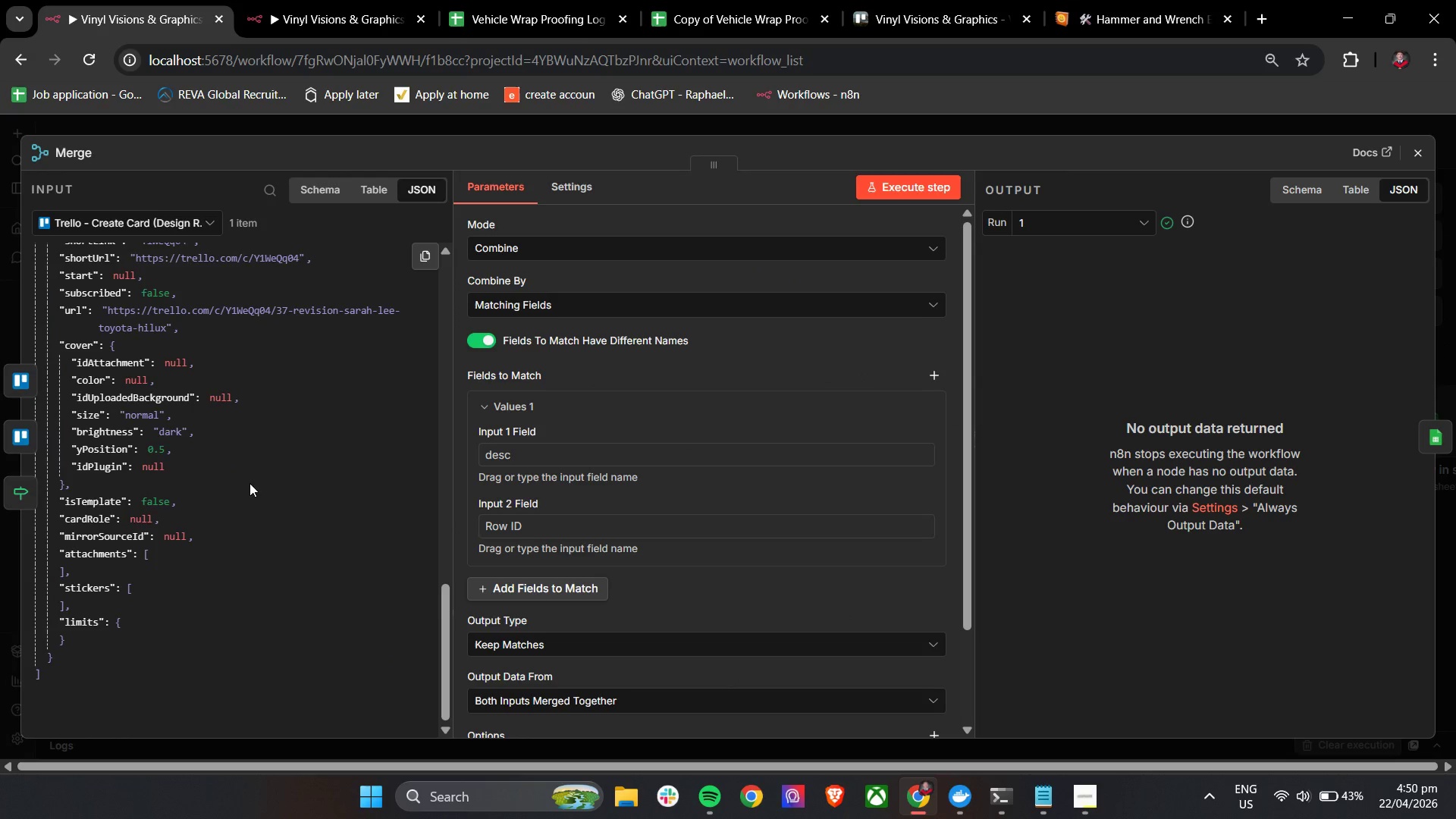 
scroll: coordinate [100, 457], scroll_direction: up, amount: 8.0
 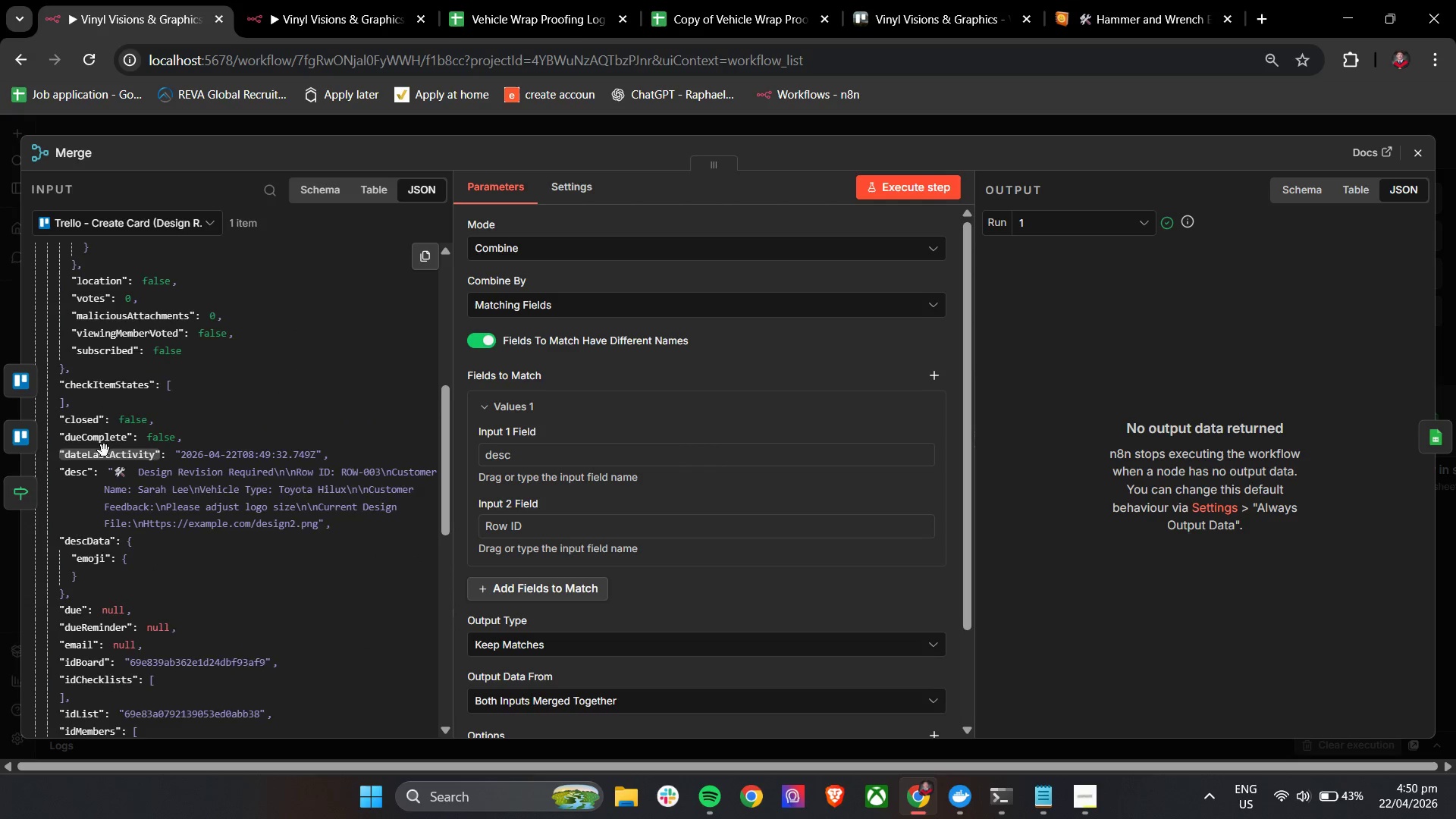 
scroll: coordinate [133, 482], scroll_direction: up, amount: 4.0
 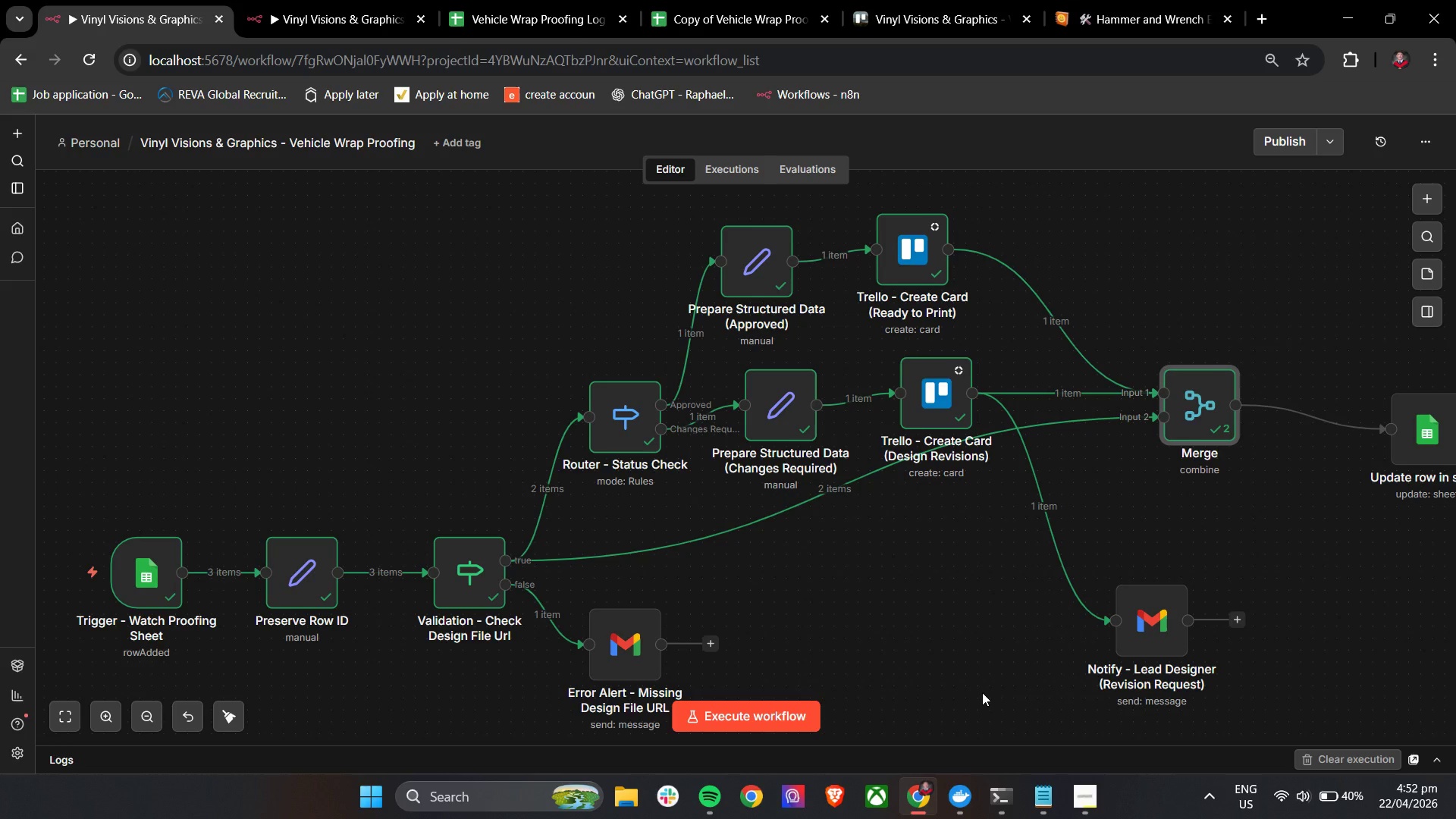 
wait(139.73)
 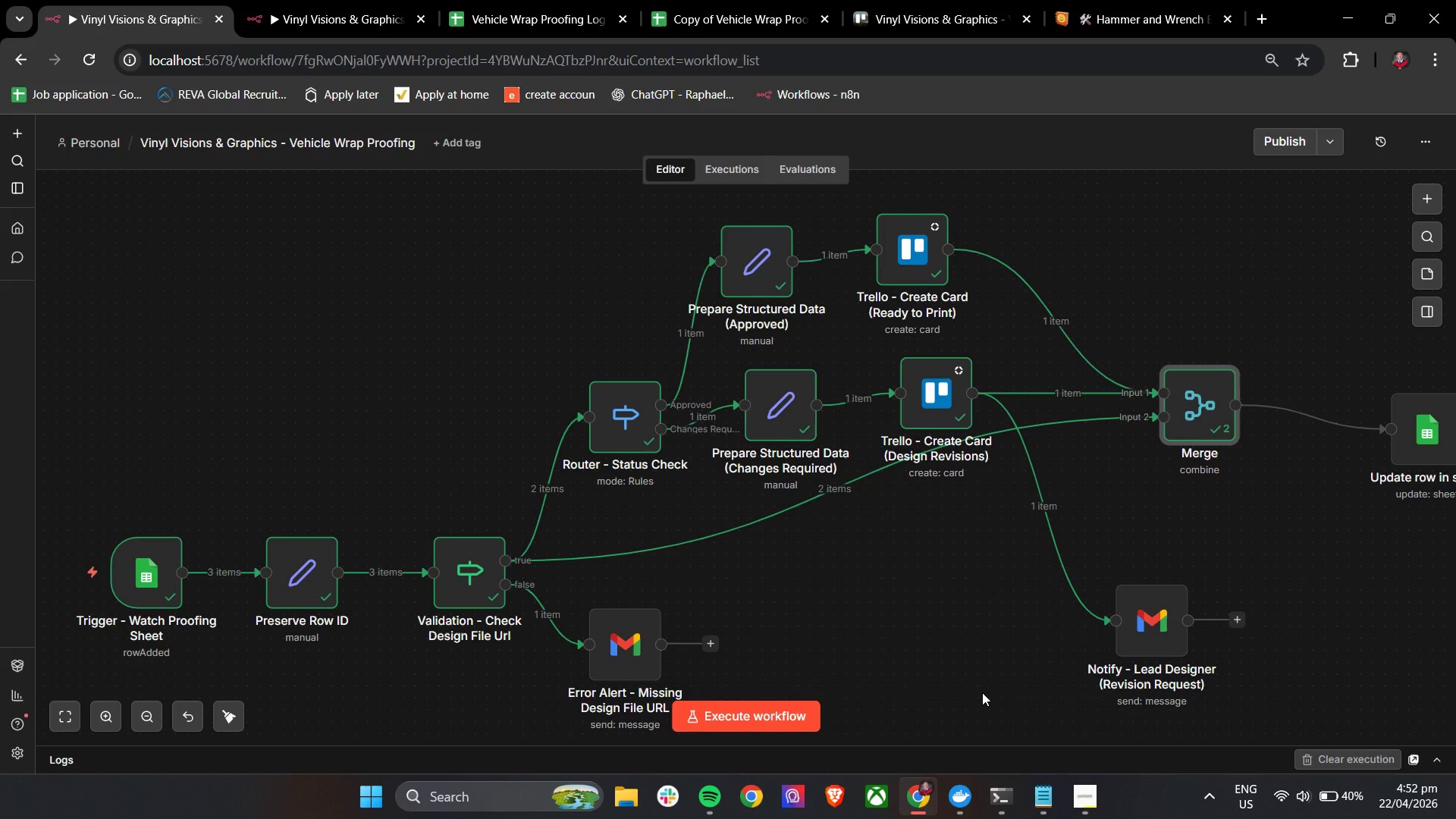 
left_click([848, 494])
 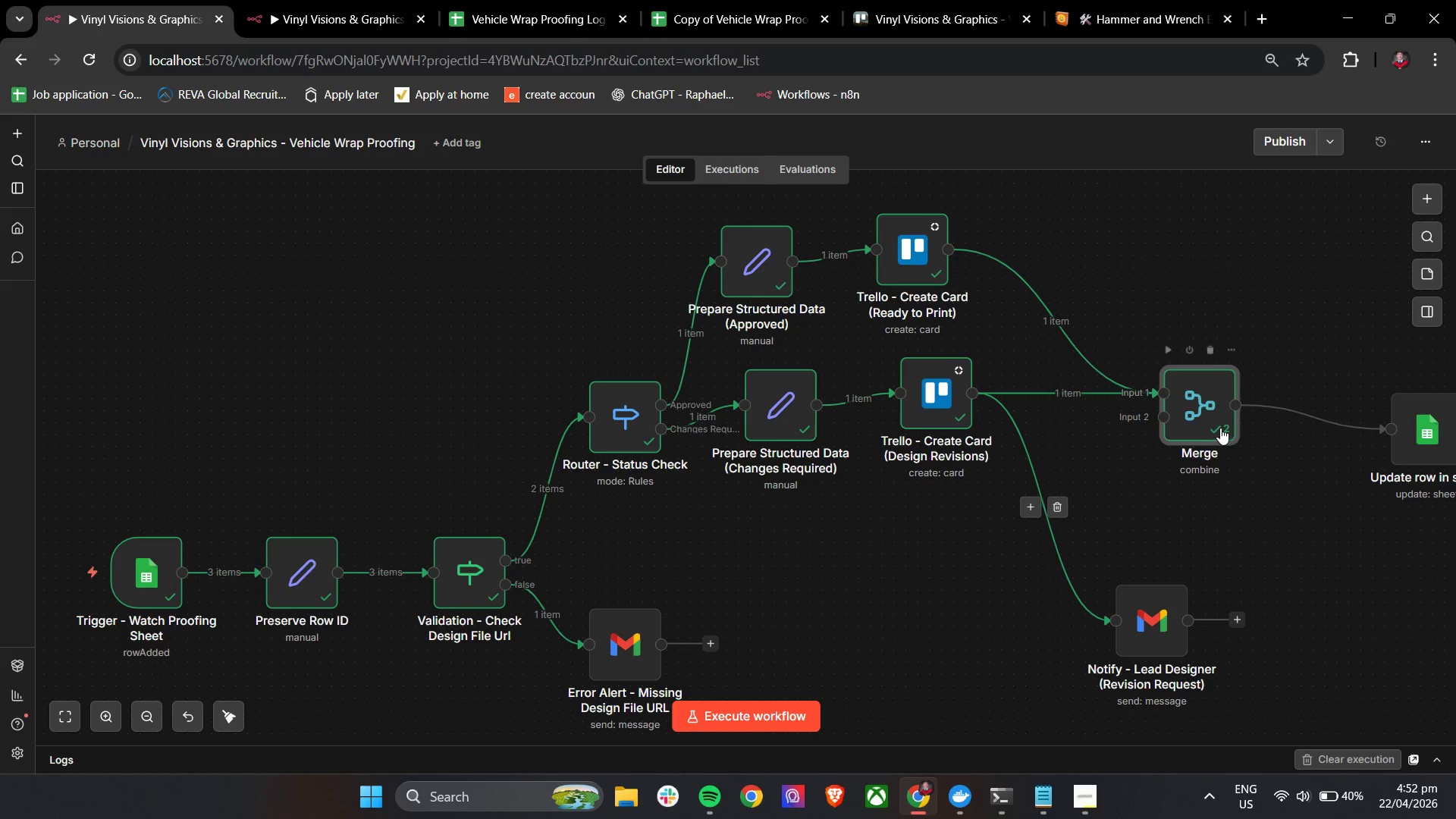 
left_click_drag(start_coordinate=[1203, 419], to_coordinate=[1289, 419])
 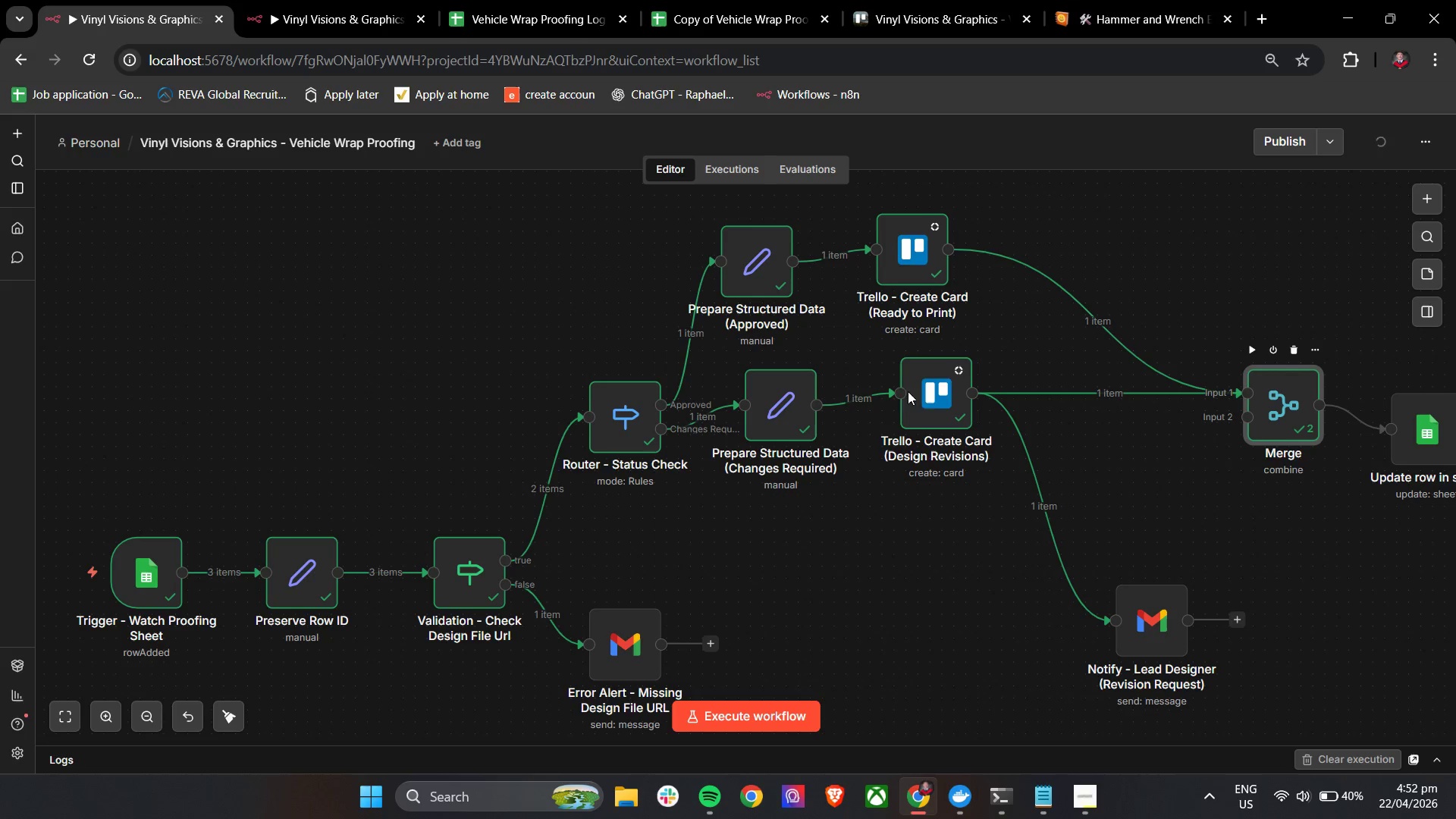 
left_click_drag(start_coordinate=[930, 397], to_coordinate=[927, 448])
 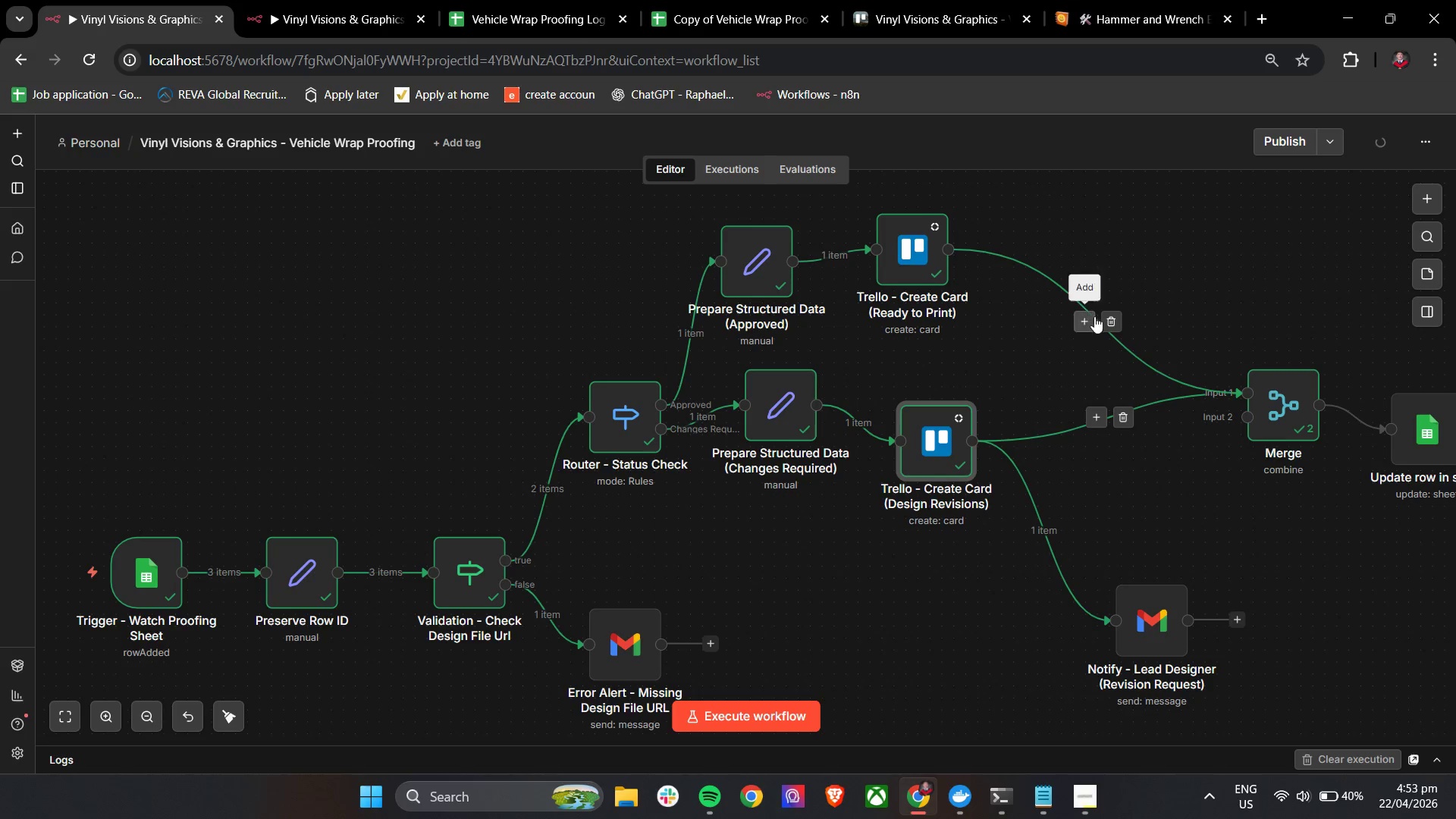 
left_click([1109, 324])
 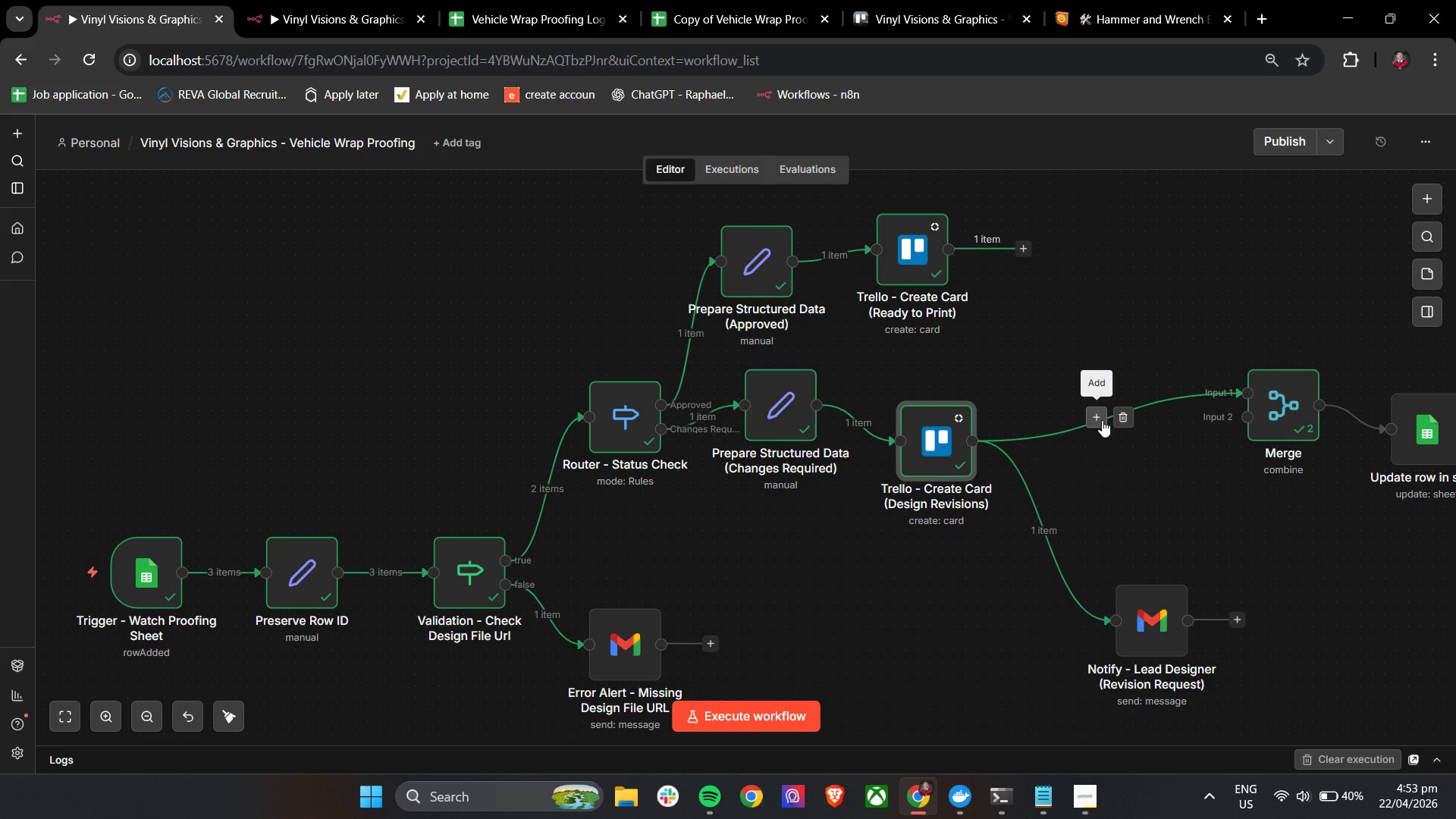 
left_click([1124, 419])
 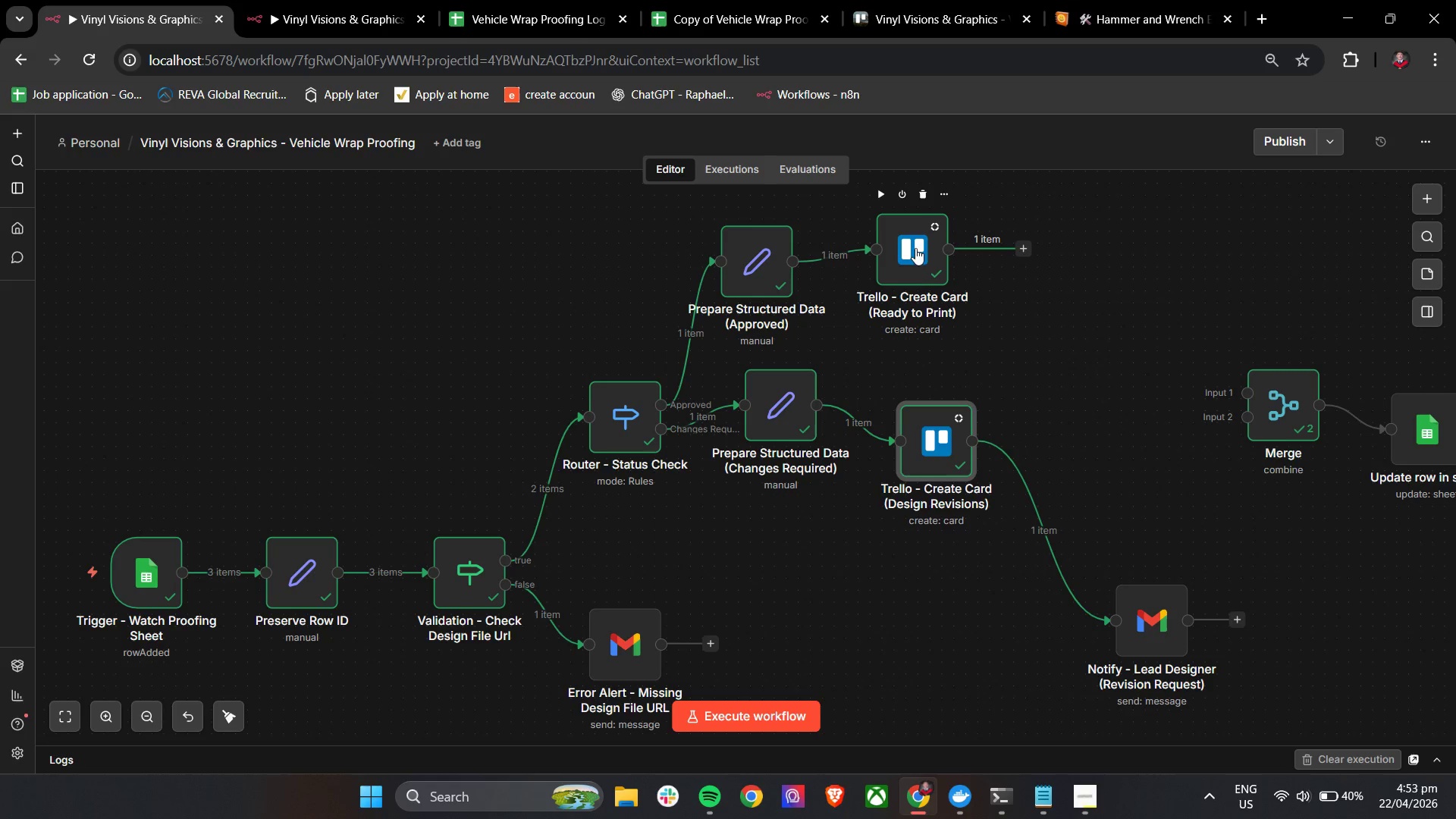 
left_click_drag(start_coordinate=[914, 404], to_coordinate=[883, 301])
 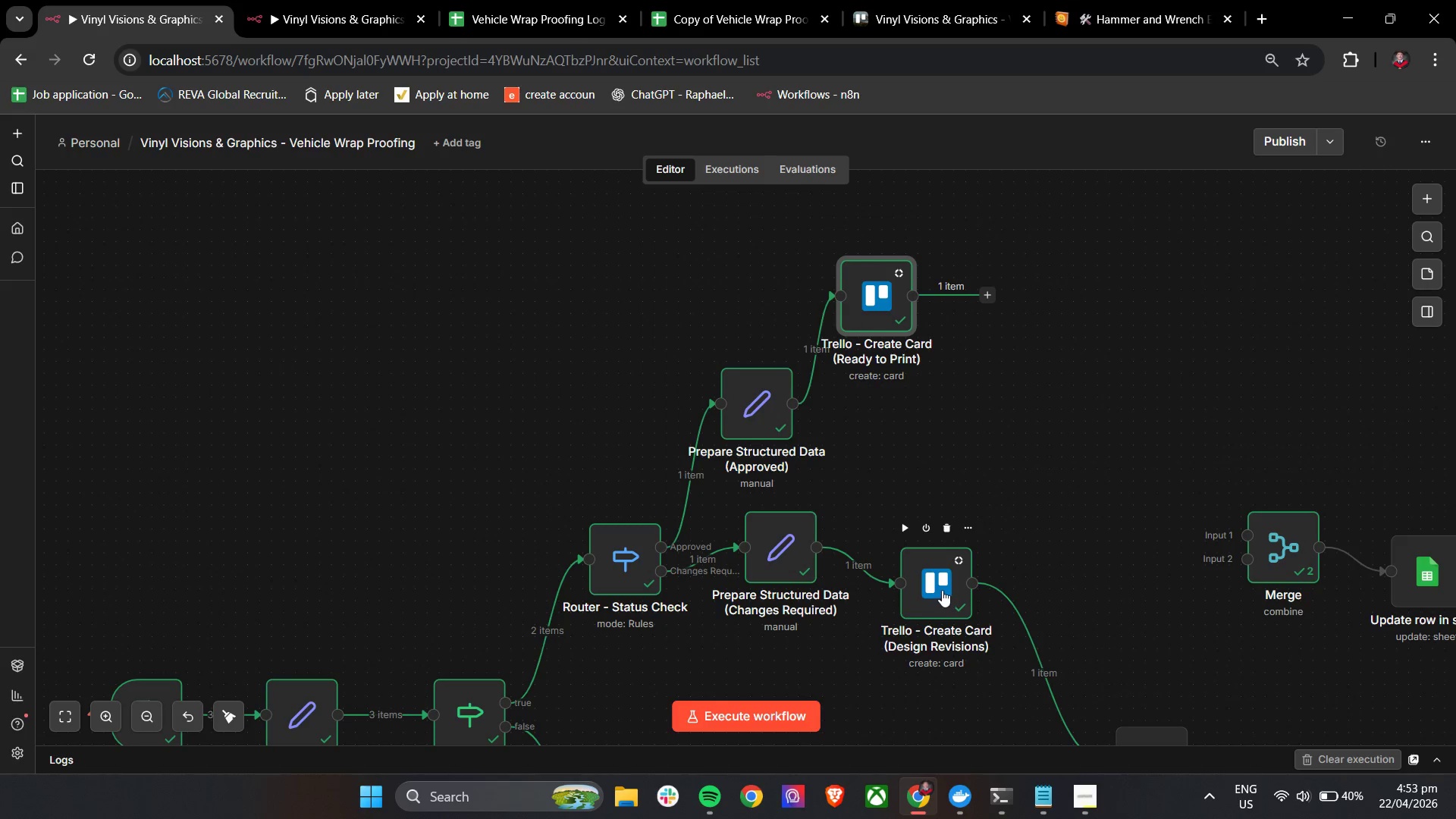 
scroll: coordinate [925, 366], scroll_direction: up, amount: 3.0
 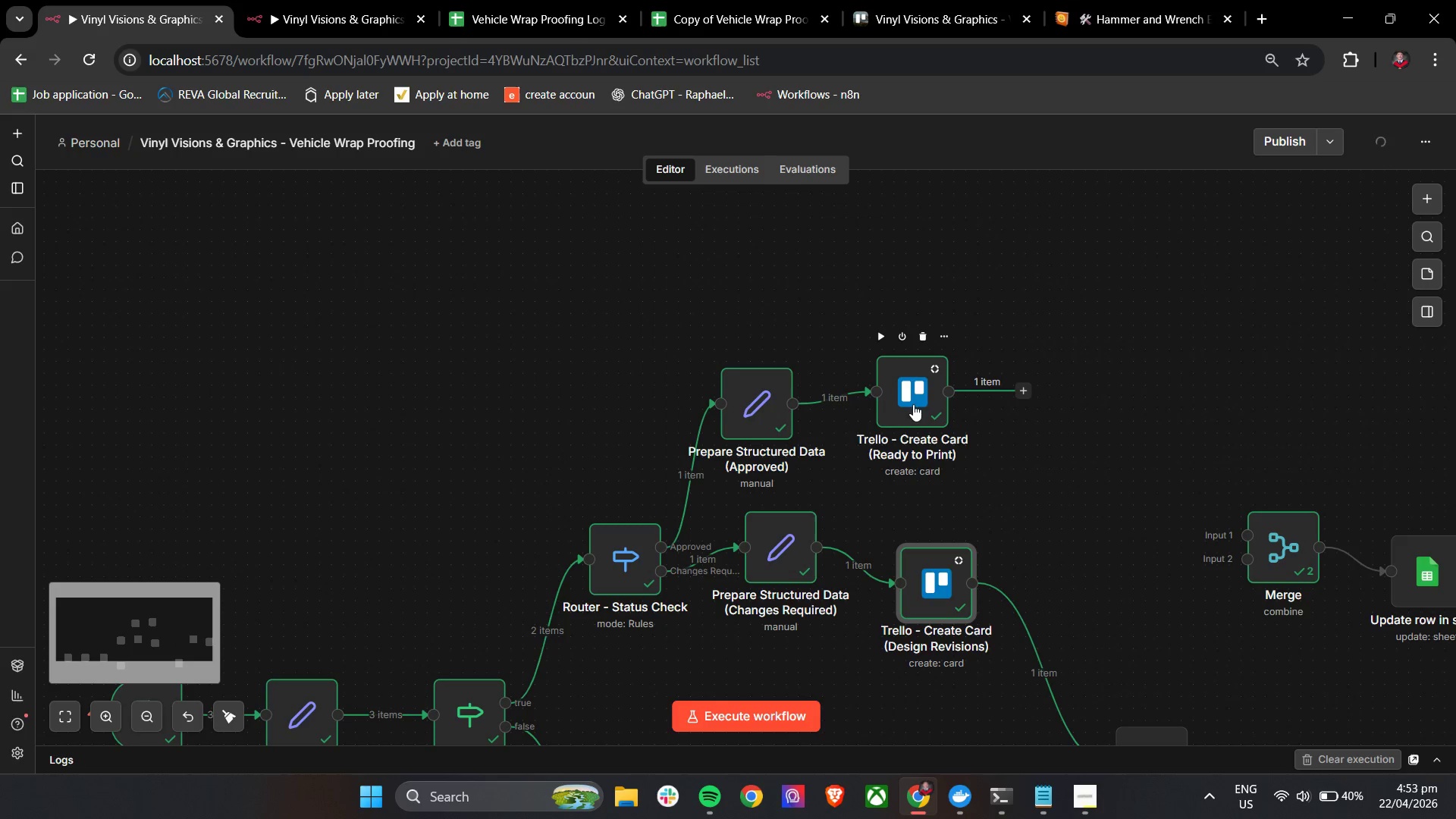 
left_click_drag(start_coordinate=[942, 590], to_coordinate=[910, 661])
 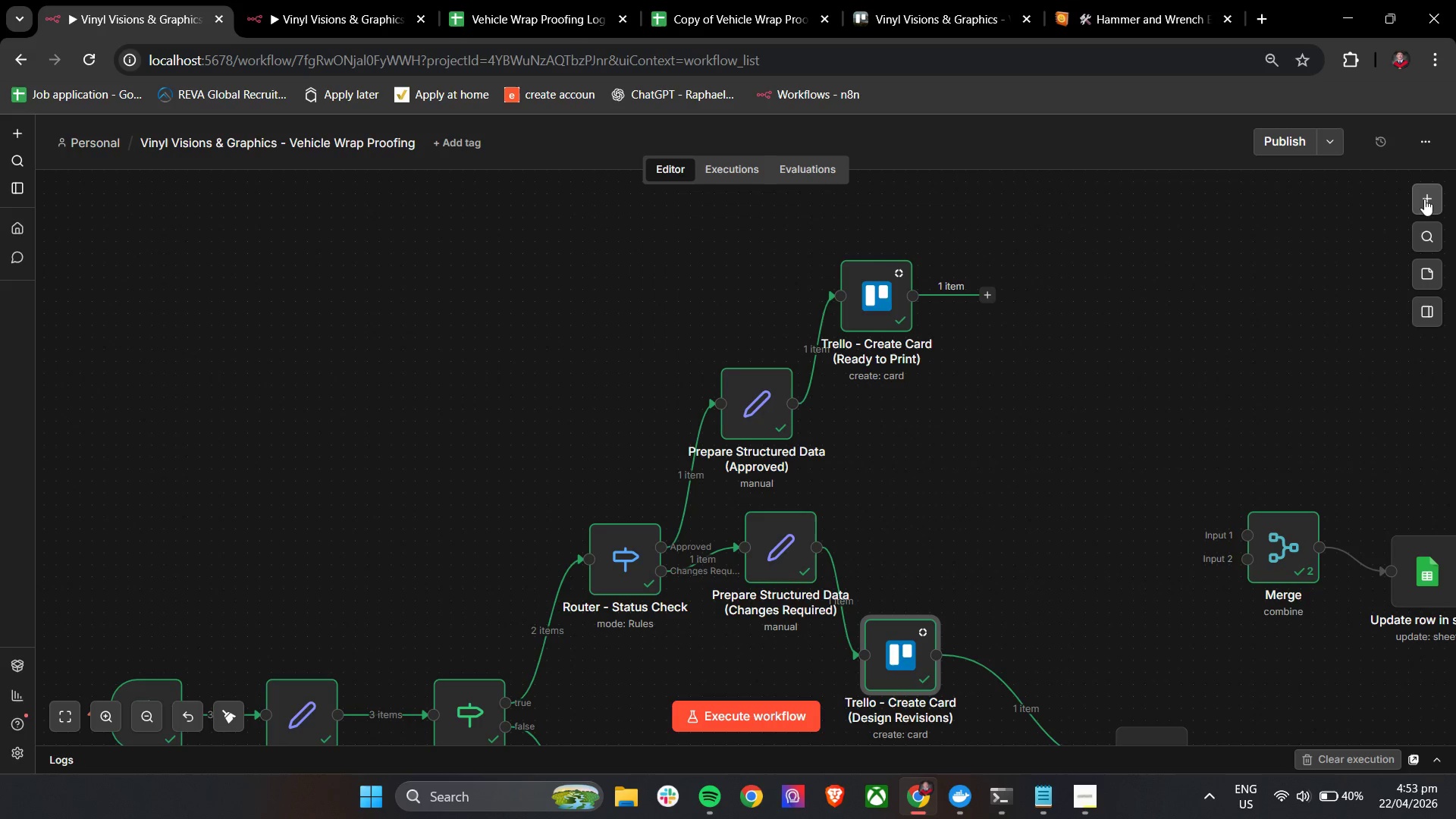 
left_click([1426, 199])
 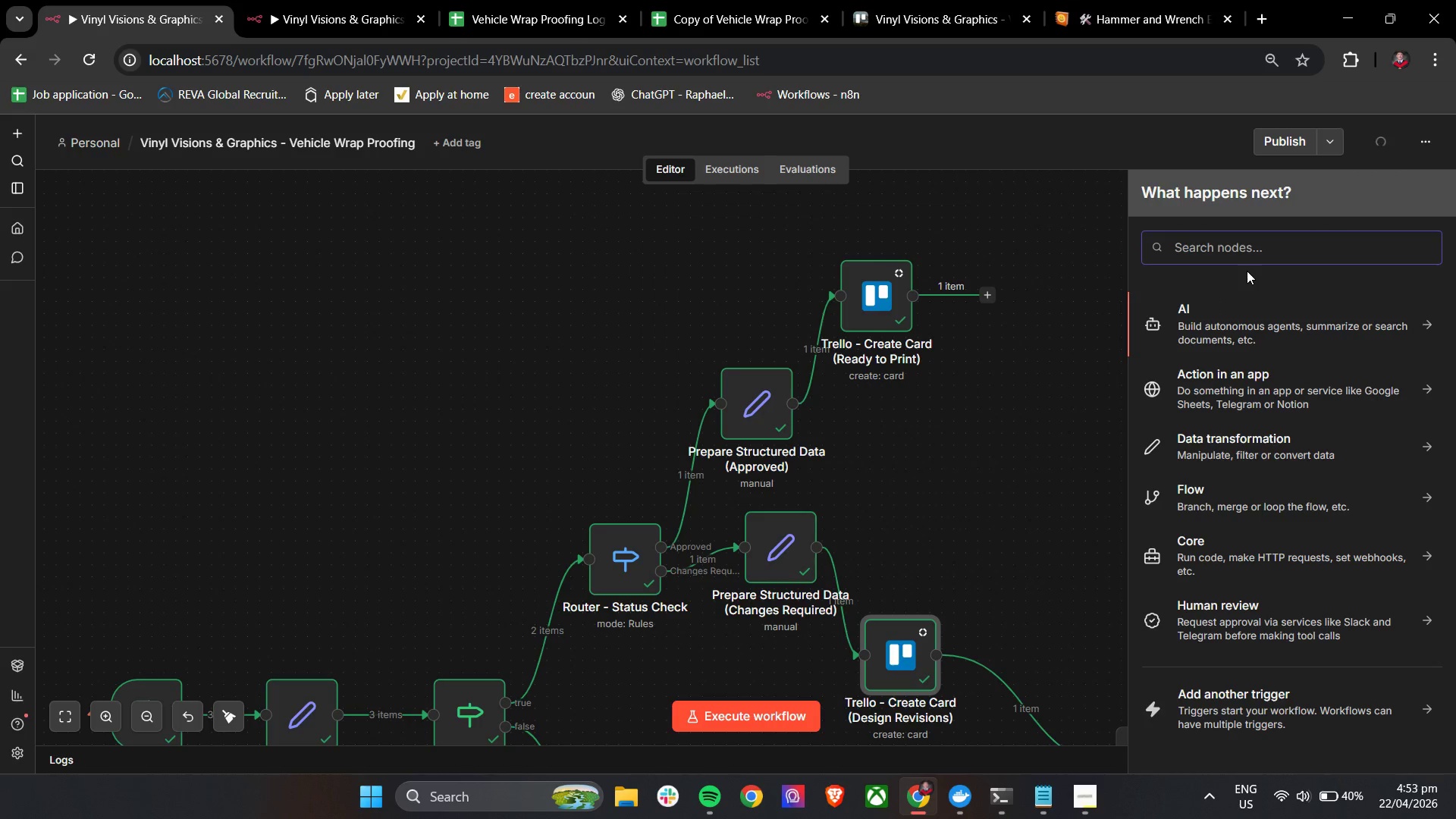 
type(em)
key(Backspace)
key(Backspace)
key(Backspace)
type(mer)
 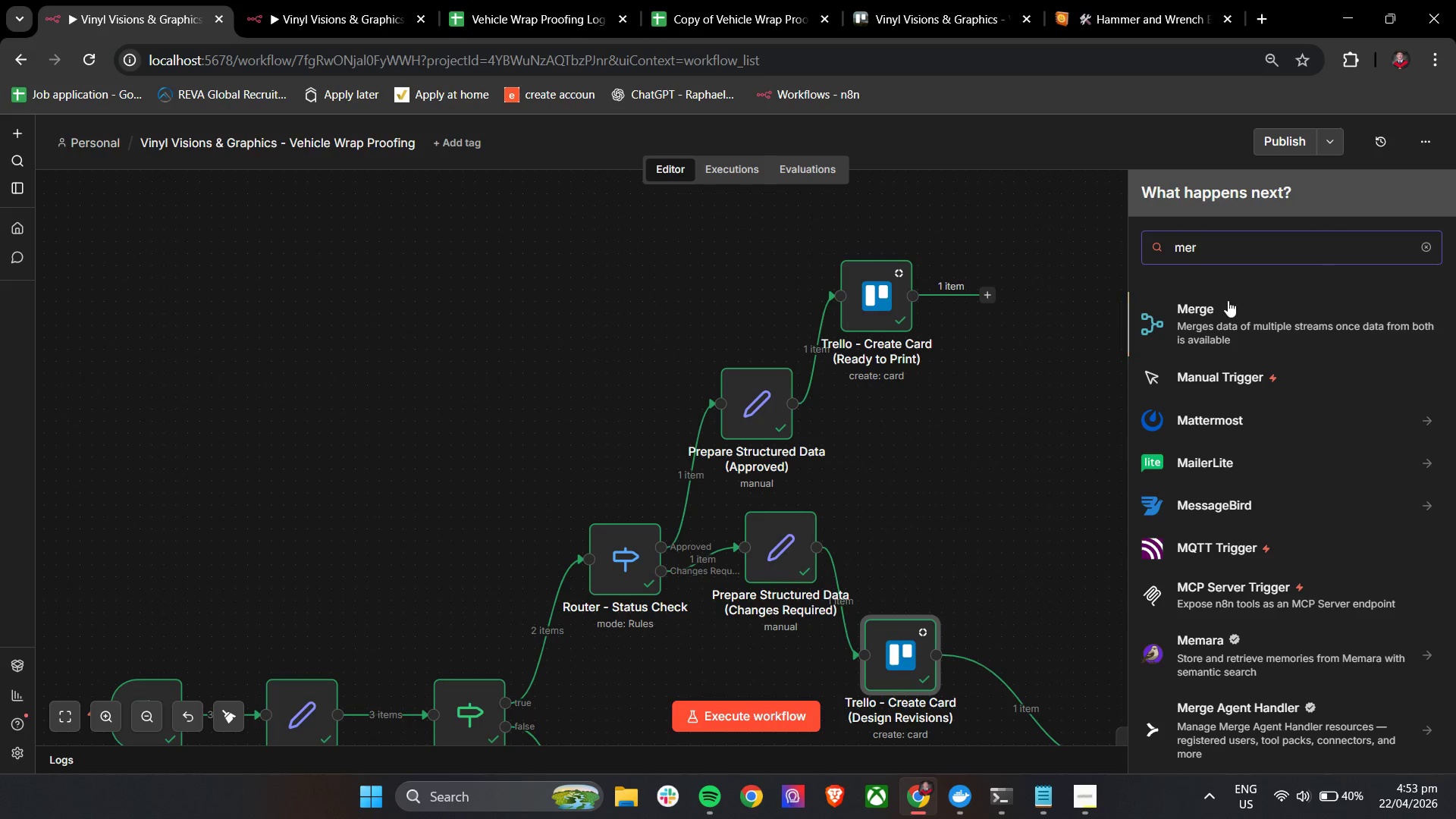 
left_click([1236, 331])
 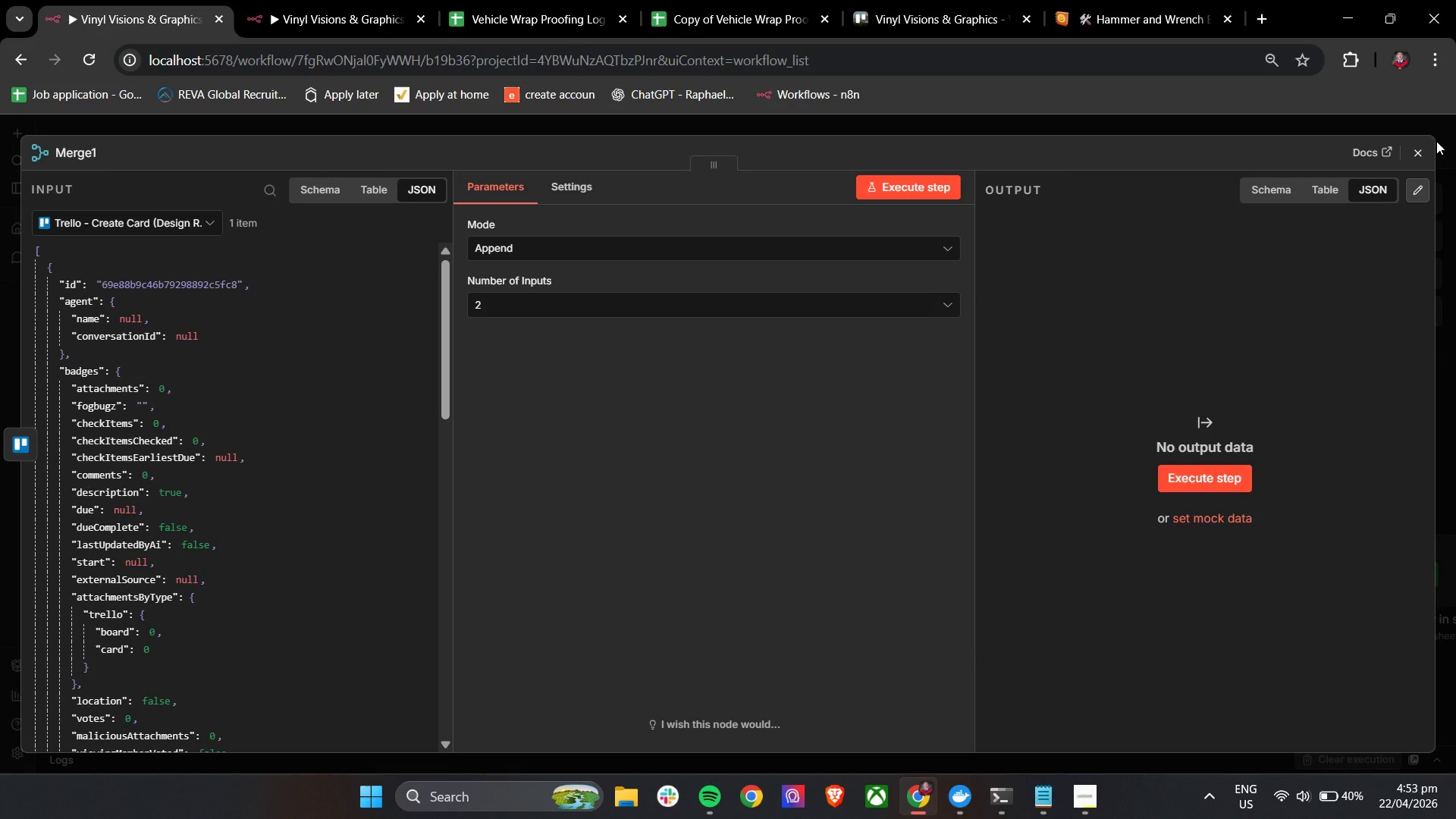 
left_click([1426, 154])
 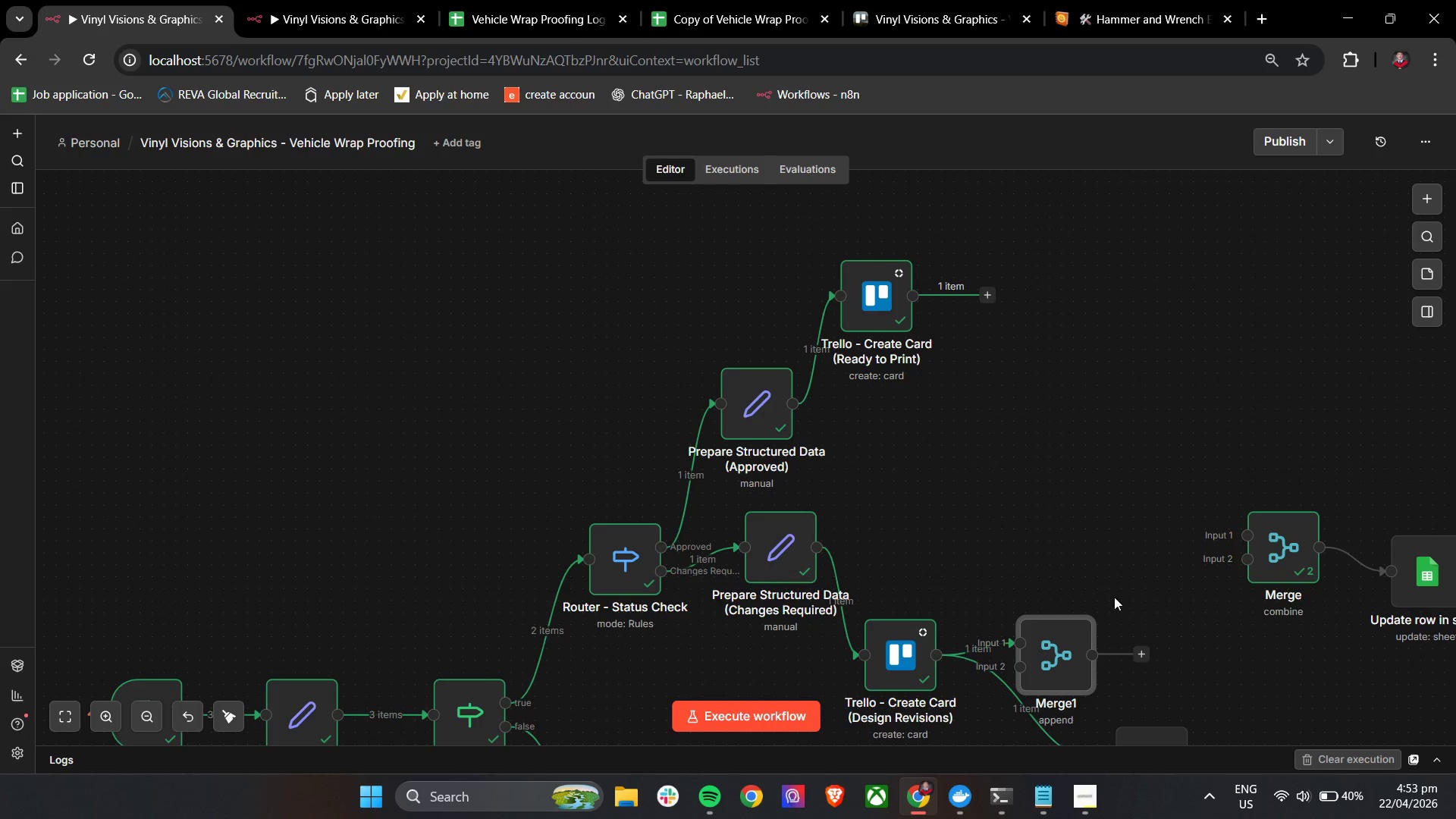 
left_click_drag(start_coordinate=[1060, 649], to_coordinate=[1068, 554])
 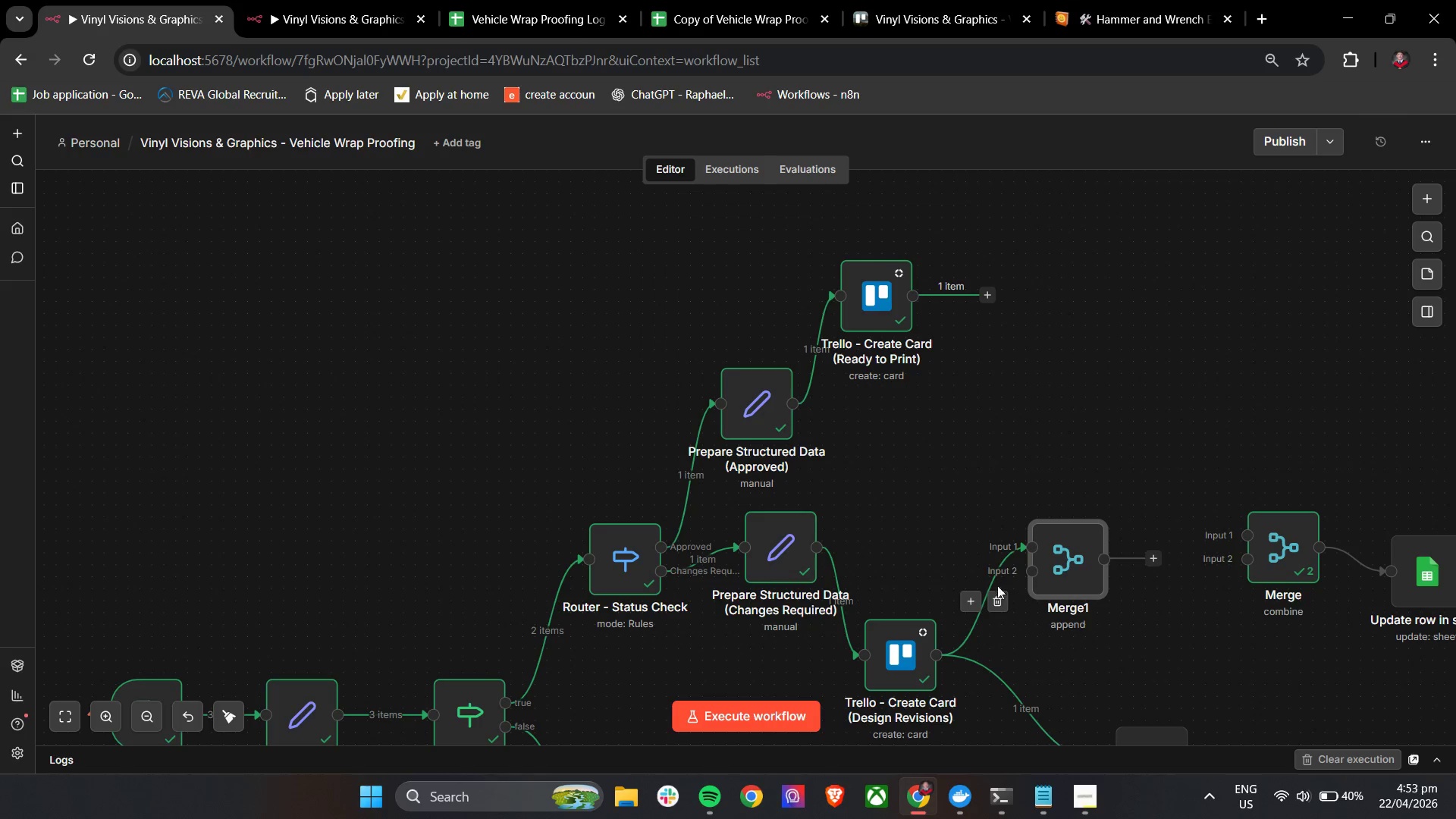 
left_click([994, 601])
 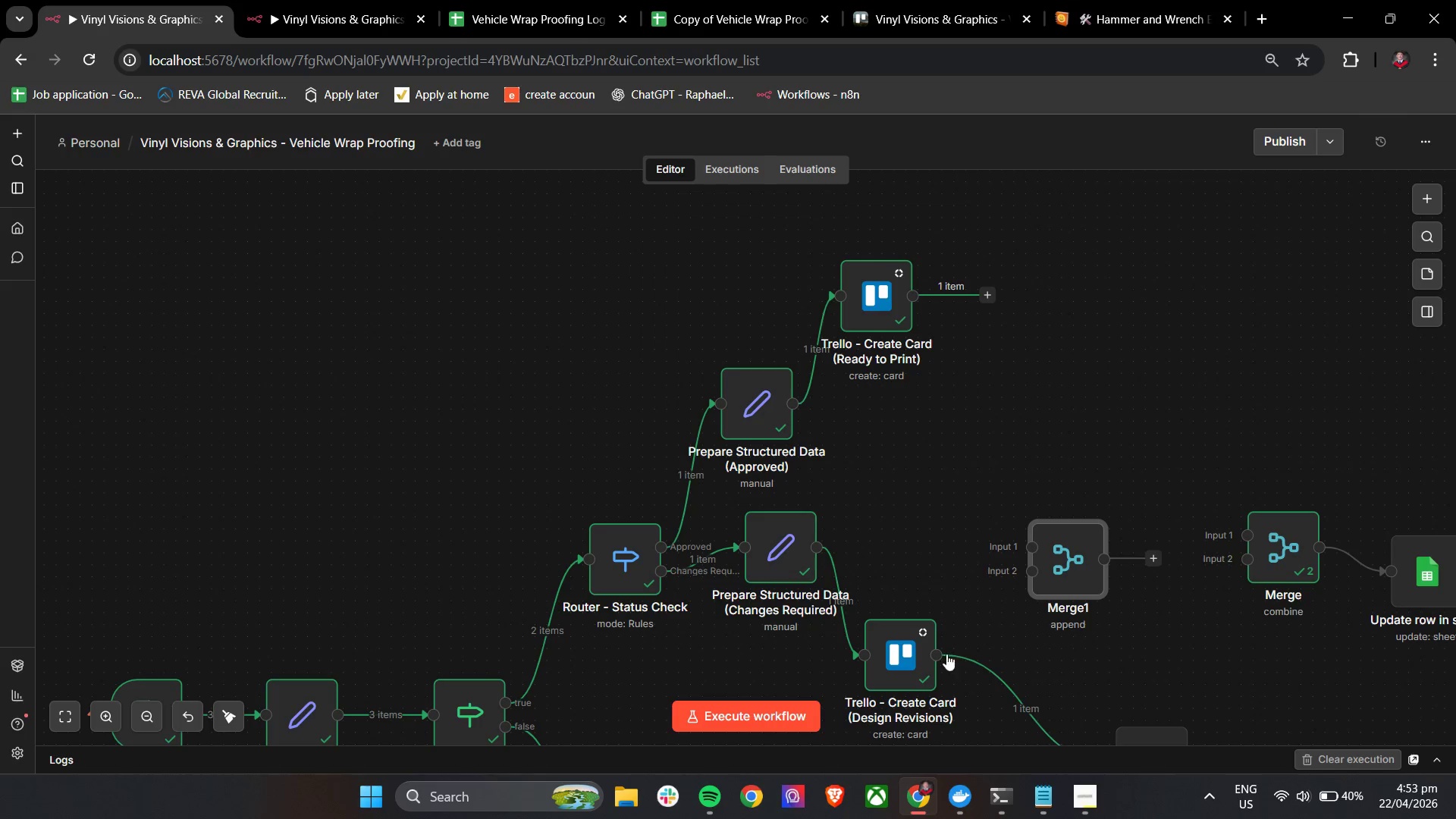 
left_click_drag(start_coordinate=[940, 657], to_coordinate=[1021, 571])
 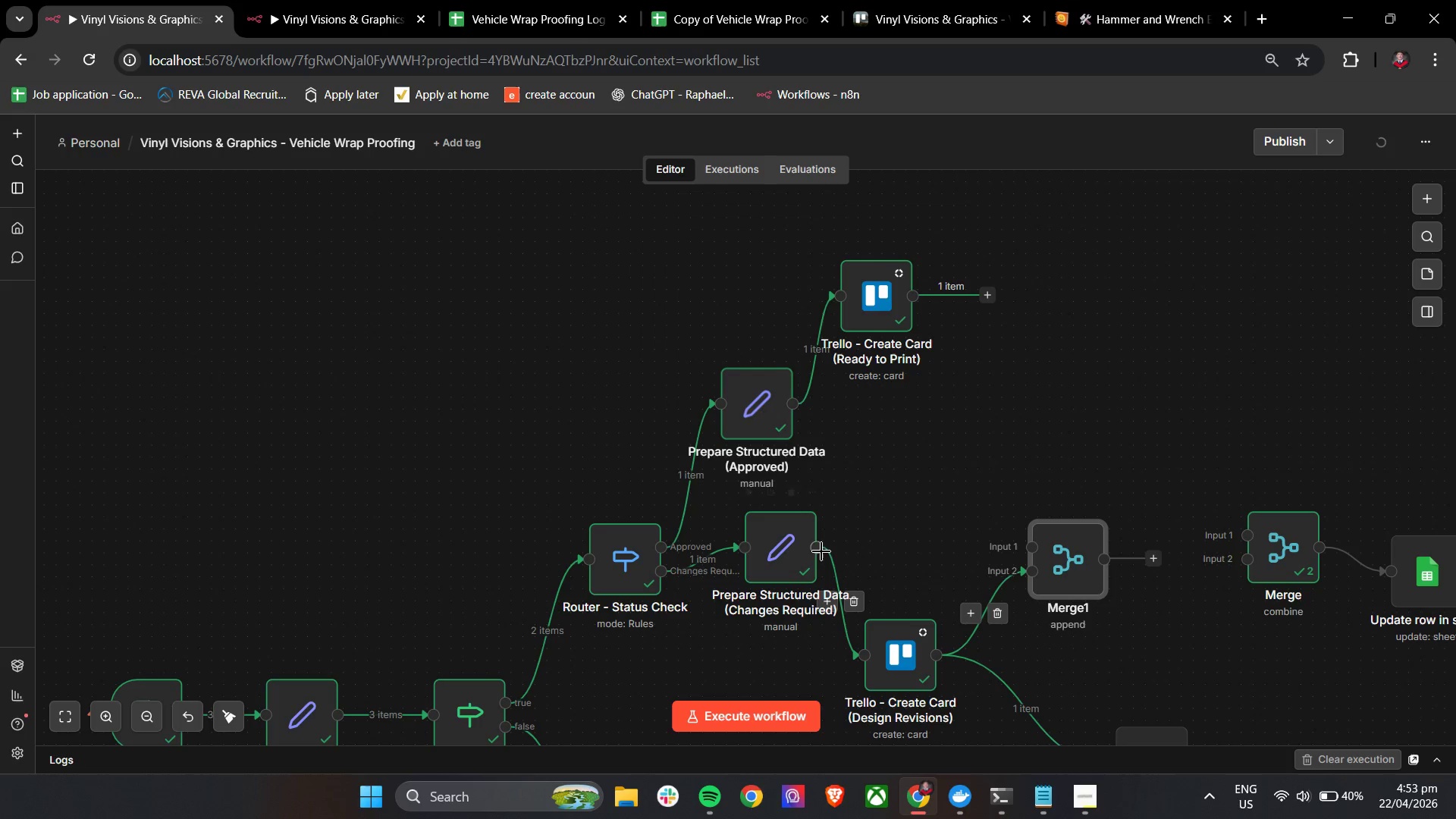 
left_click_drag(start_coordinate=[821, 551], to_coordinate=[1028, 546])
 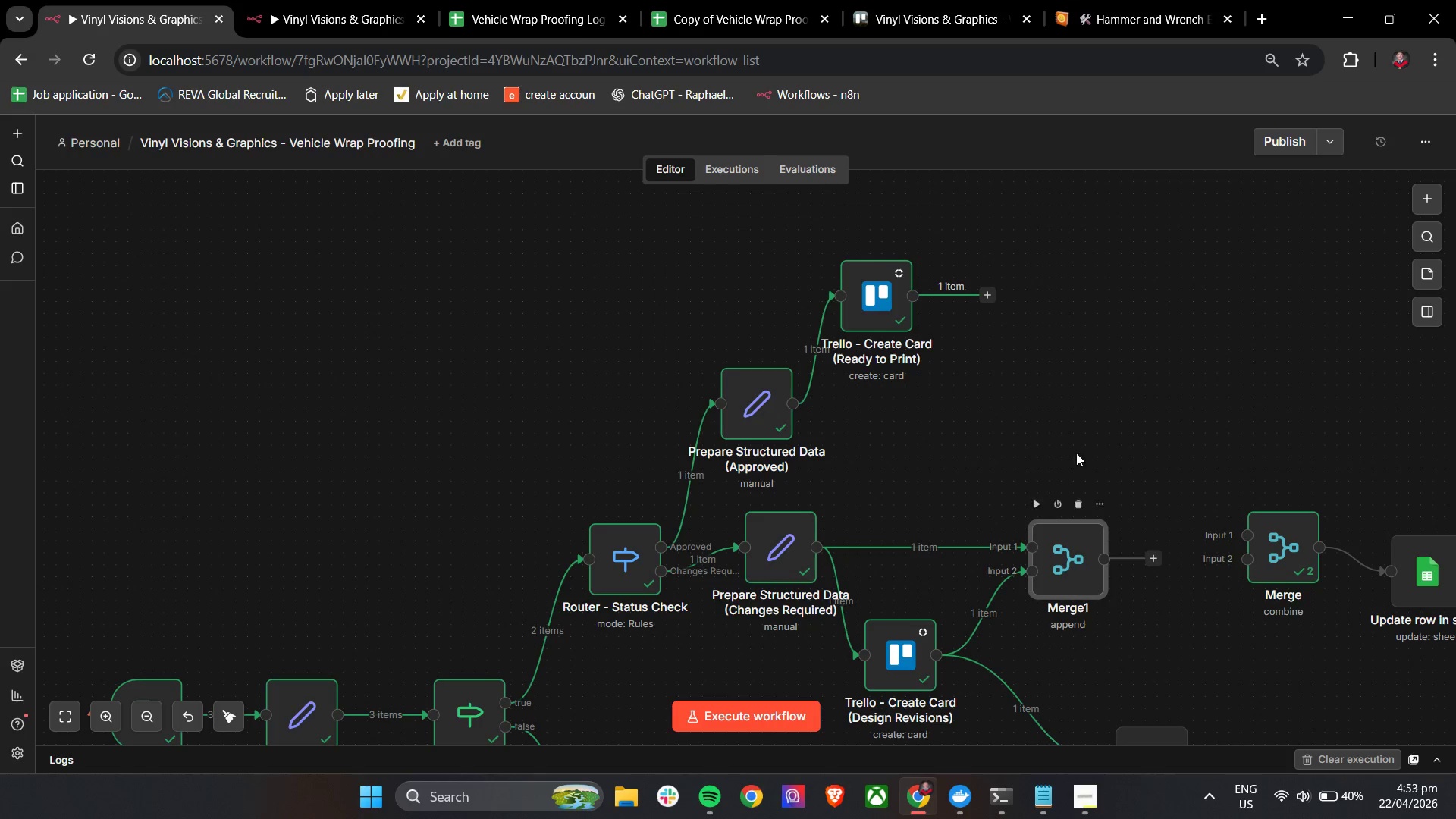 
left_click([1122, 424])
 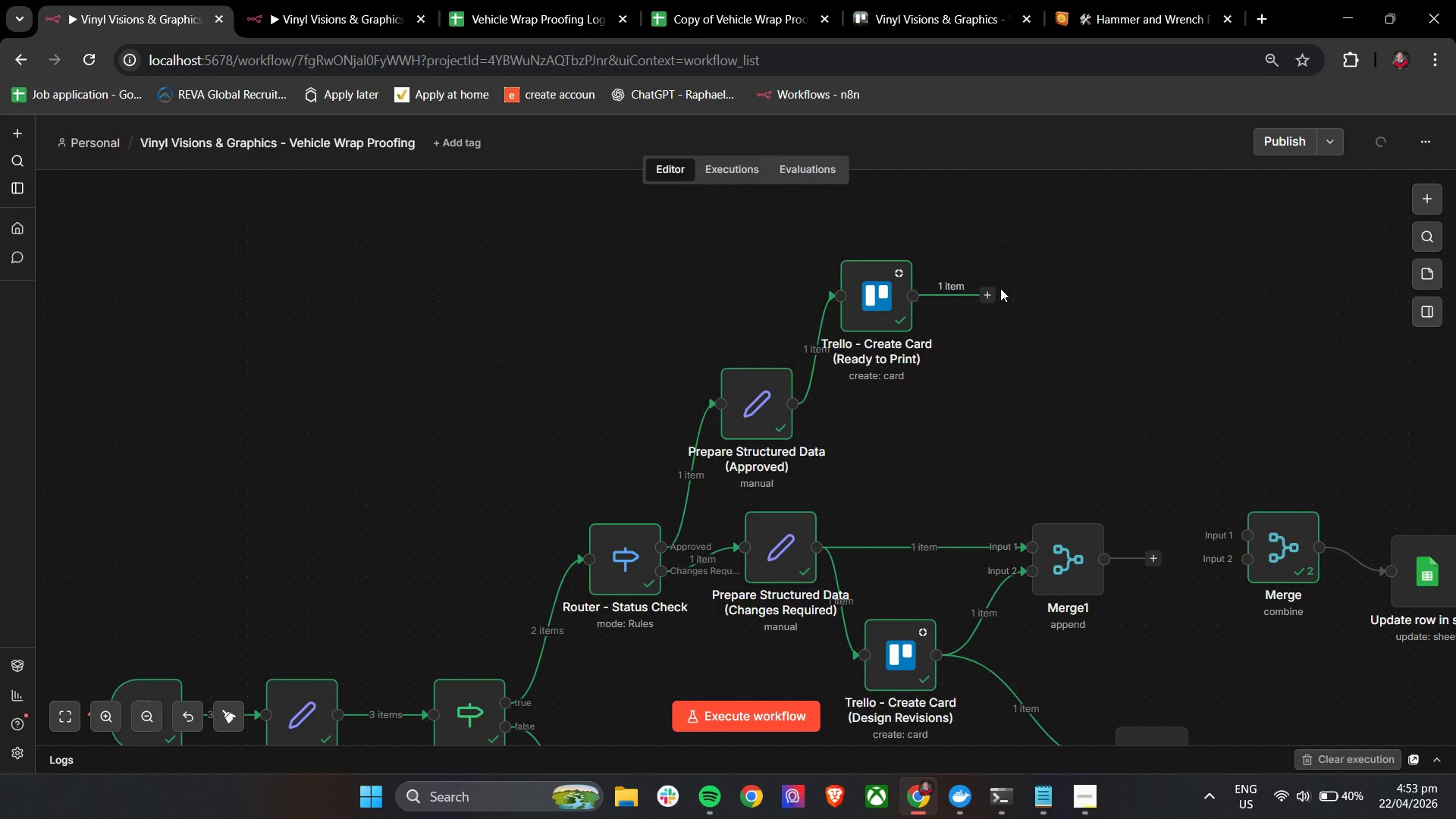 
left_click([989, 291])
 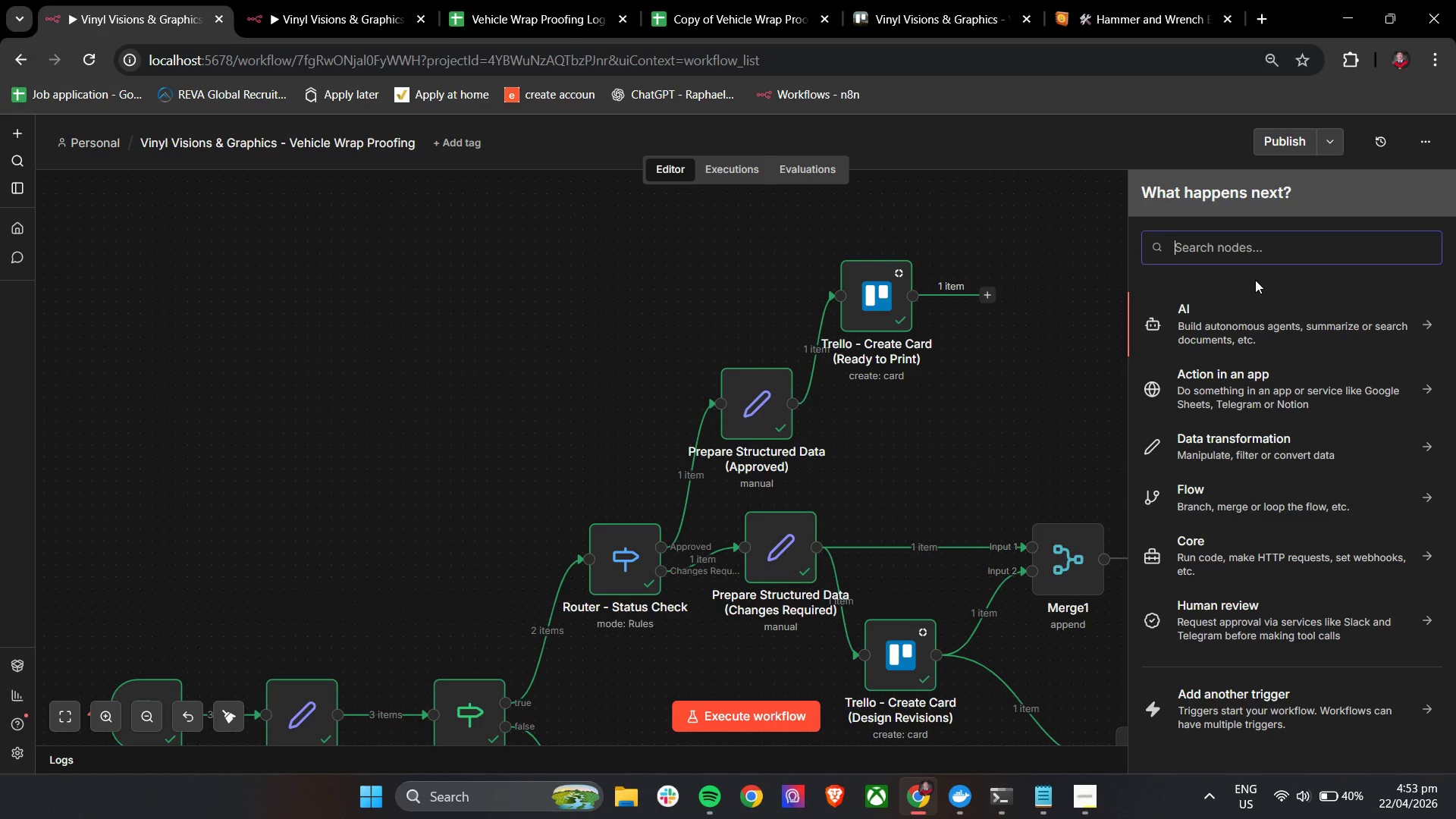 
type(mer)
 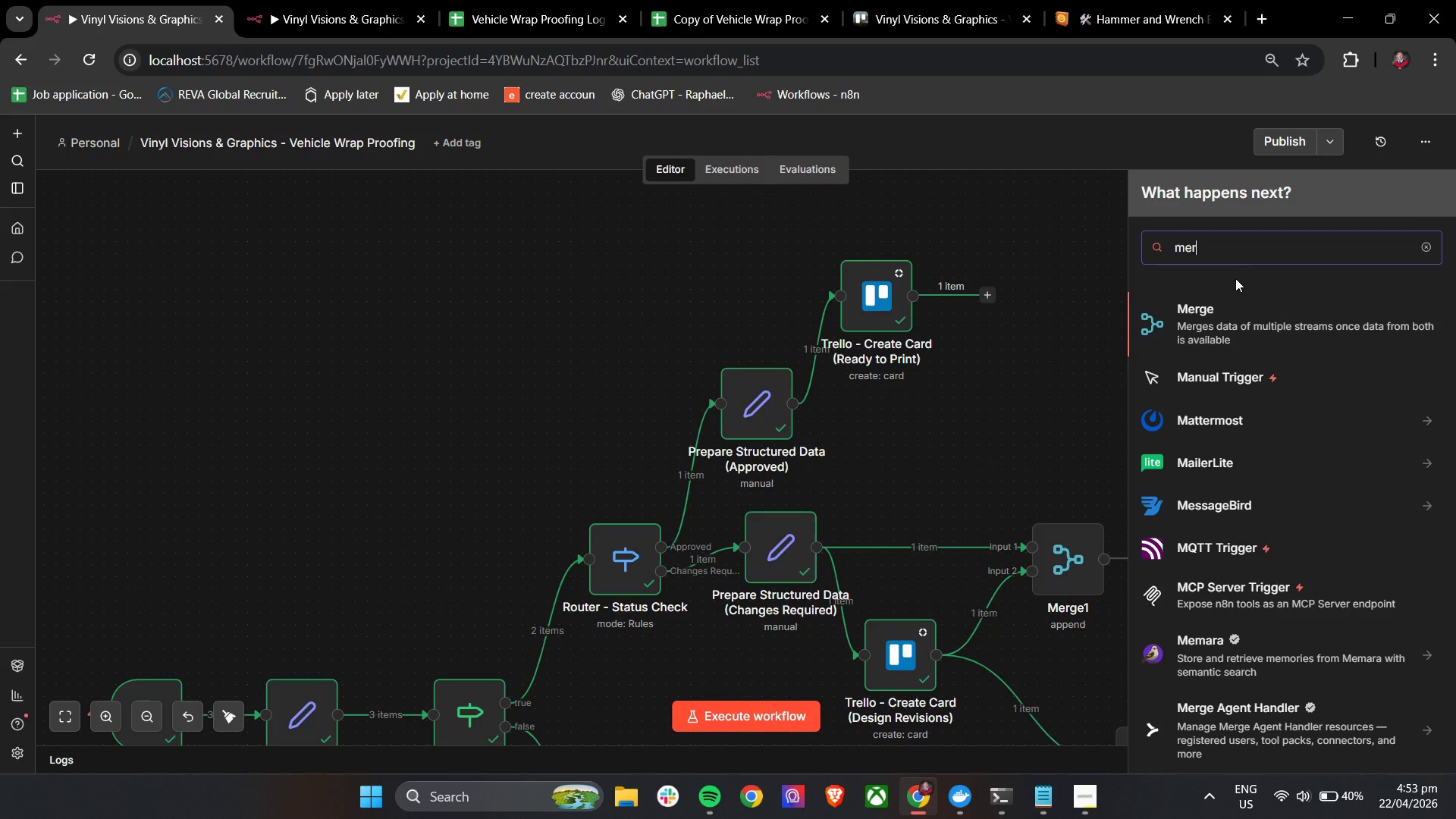 
left_click([1235, 315])
 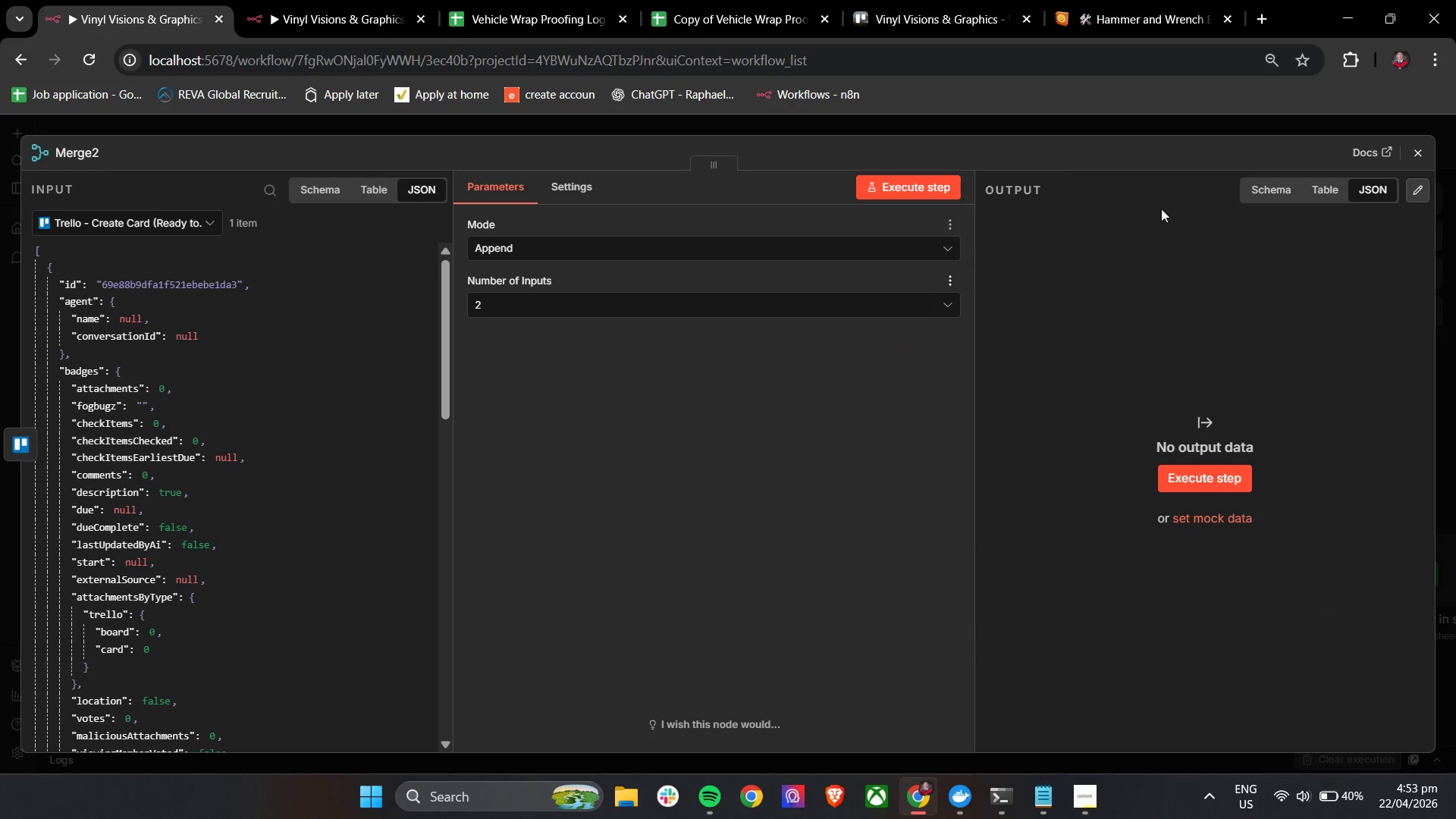 
left_click([1420, 158])
 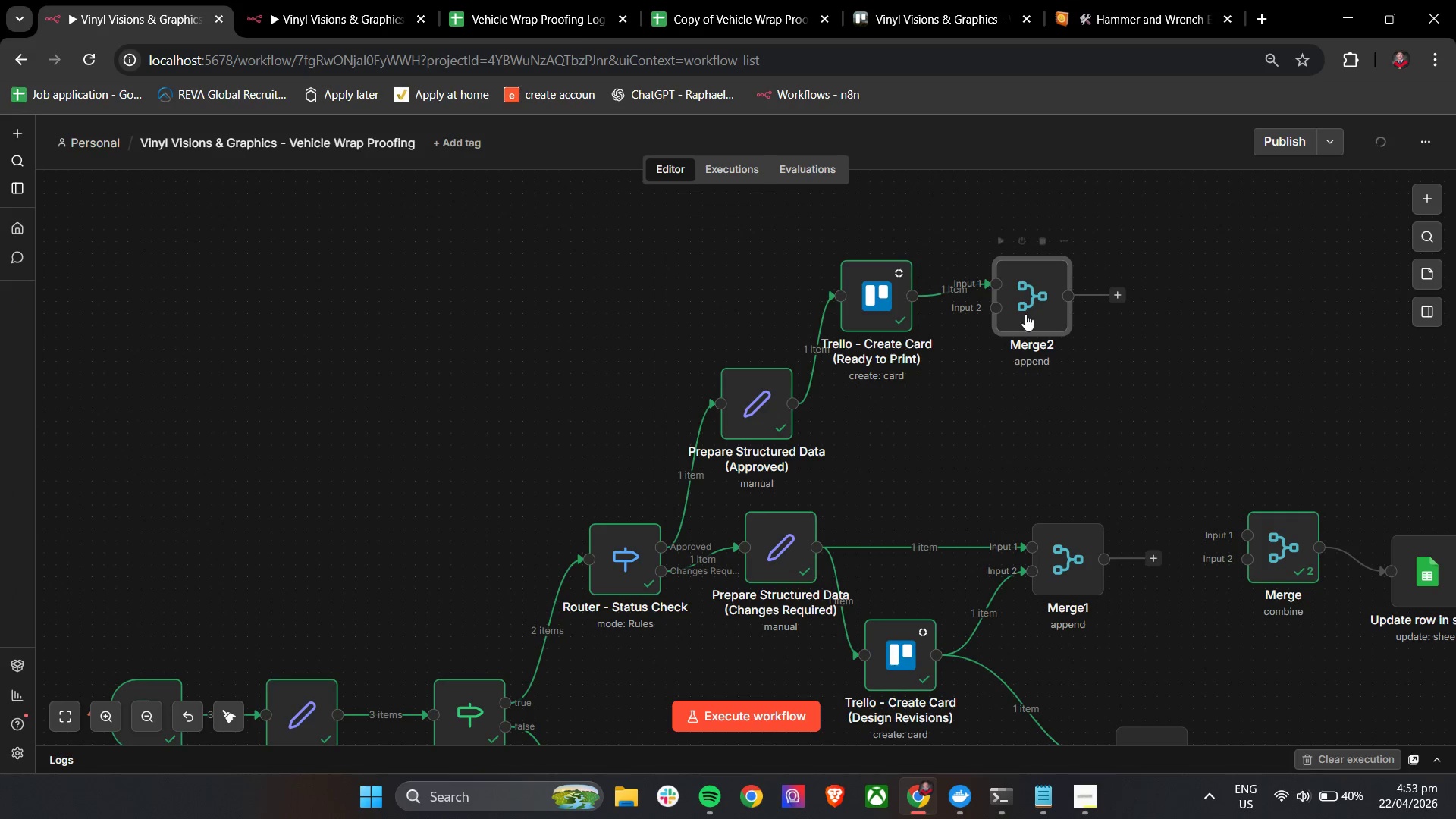 
left_click_drag(start_coordinate=[1022, 311], to_coordinate=[1053, 405])
 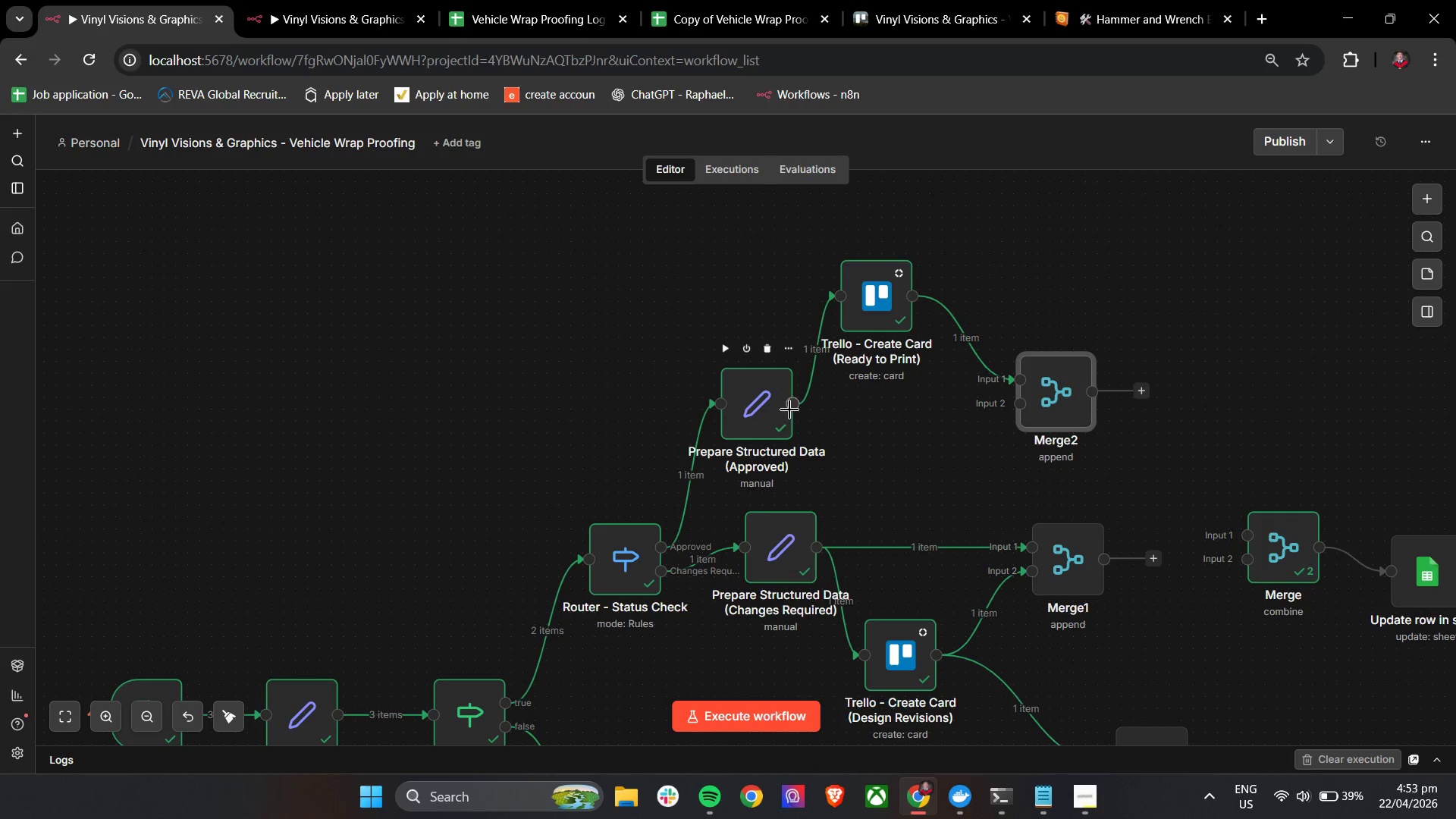 
left_click_drag(start_coordinate=[791, 408], to_coordinate=[1012, 406])
 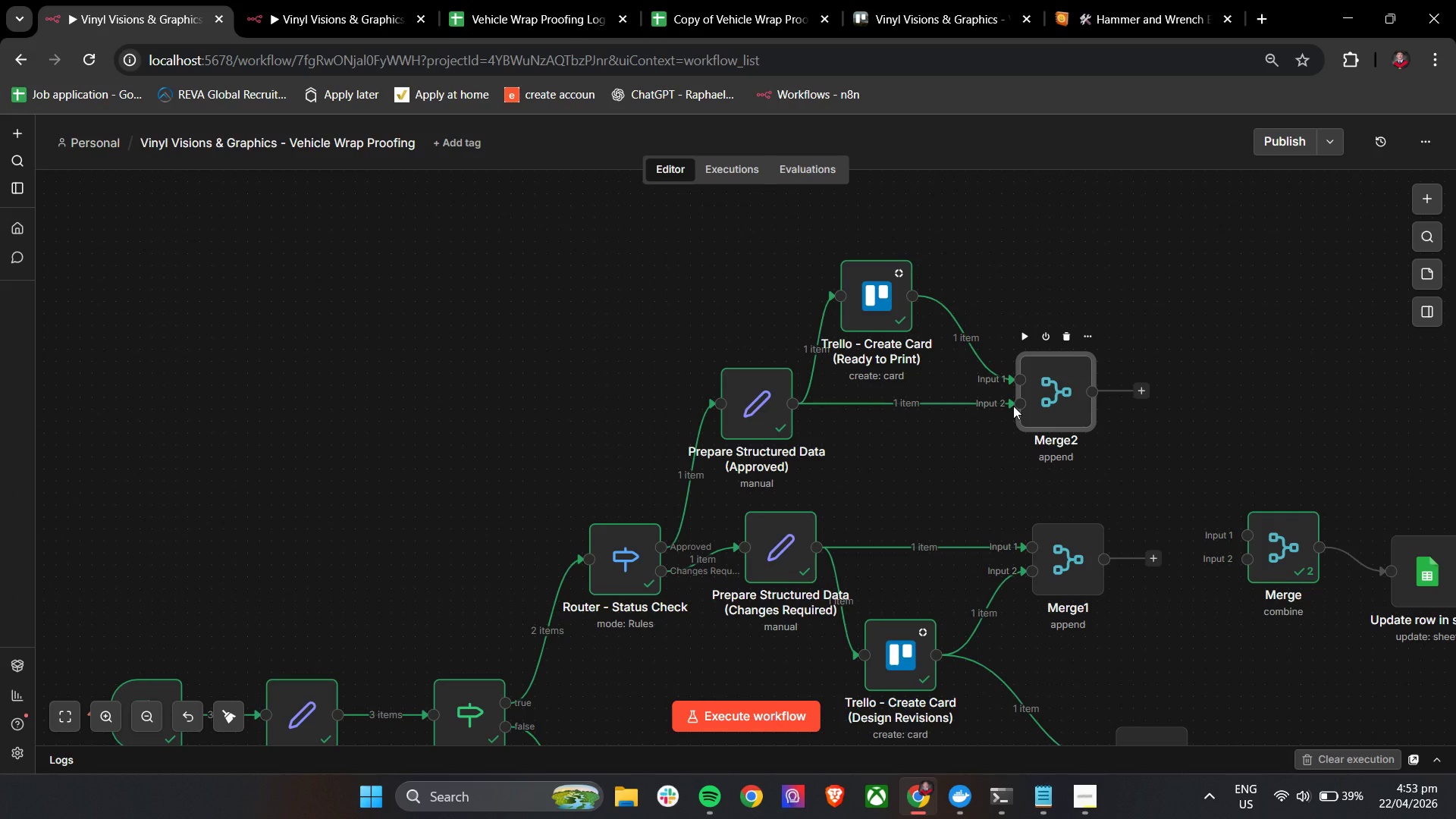 
wait(16.91)
 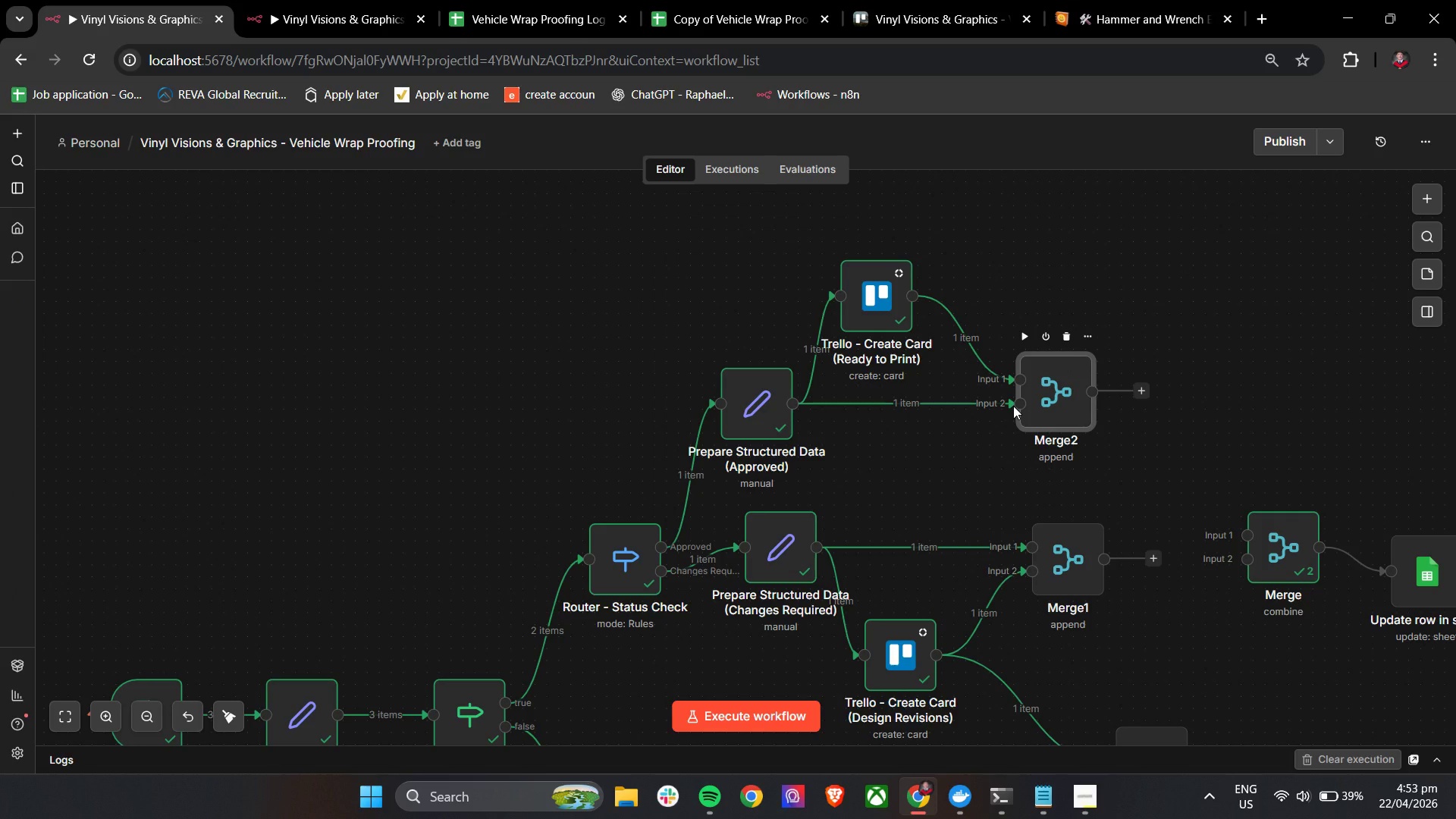 
double_click([1062, 388])
 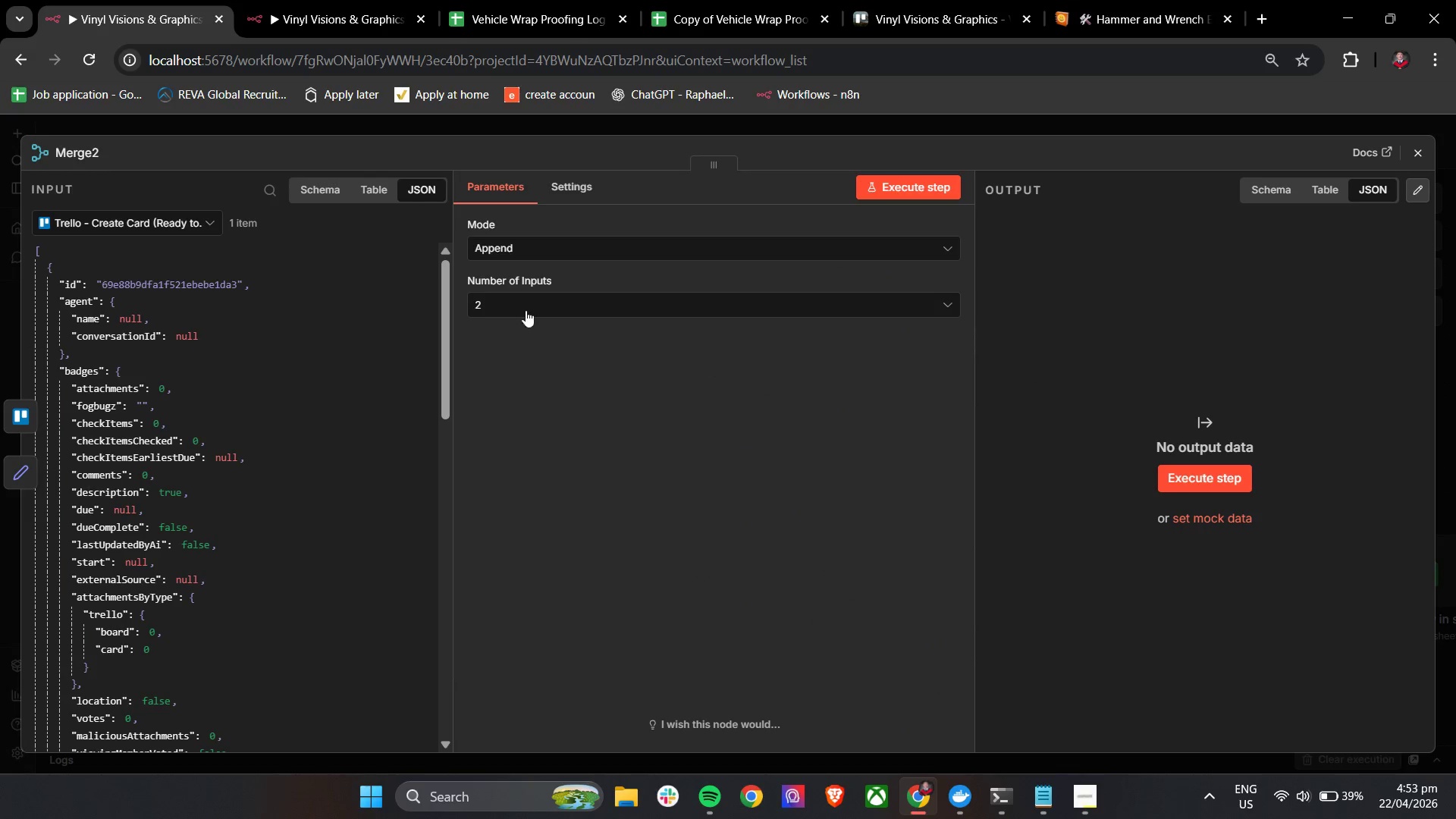 
scroll: coordinate [166, 473], scroll_direction: down, amount: 26.0
 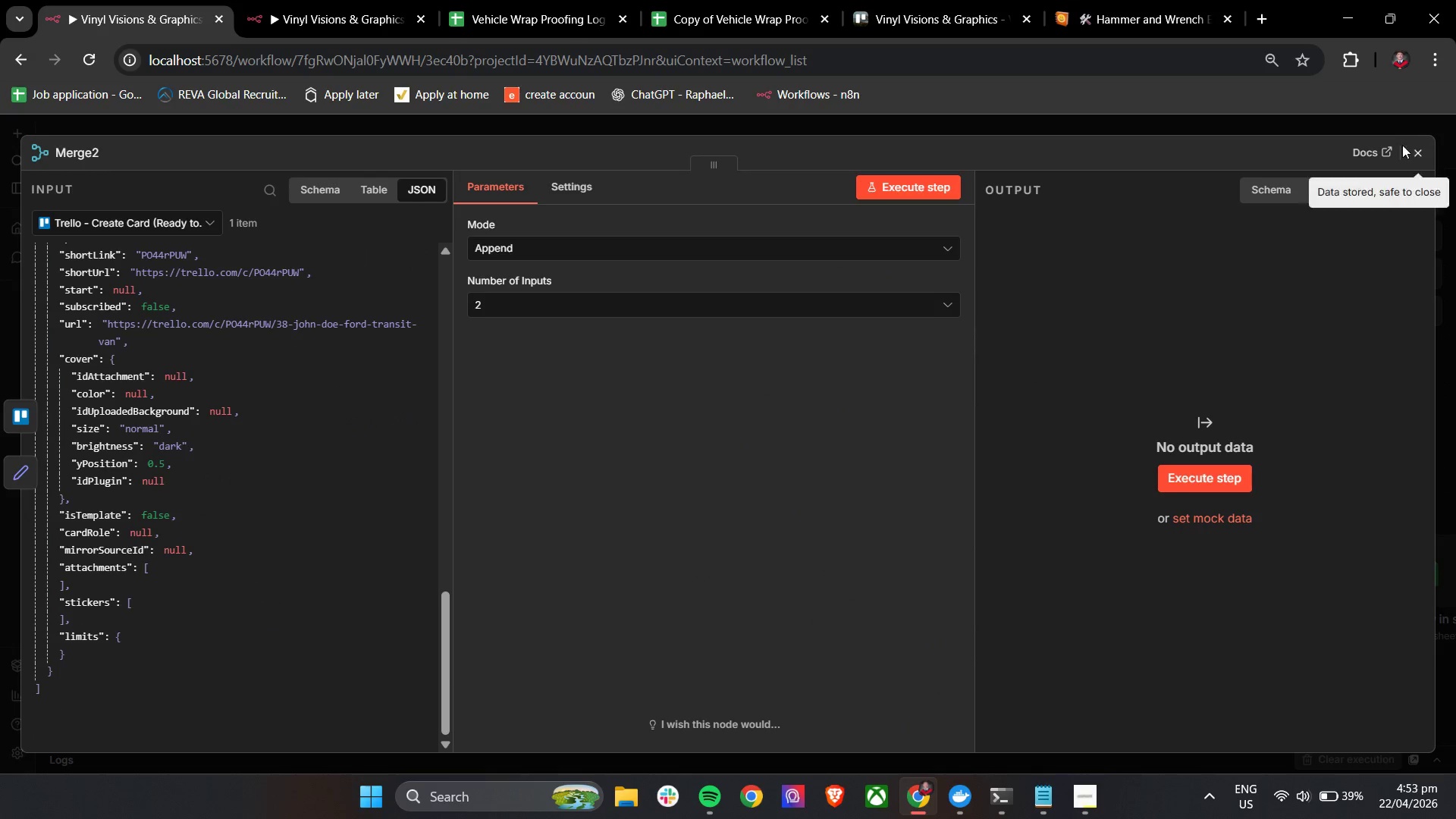 
left_click([1417, 144])
 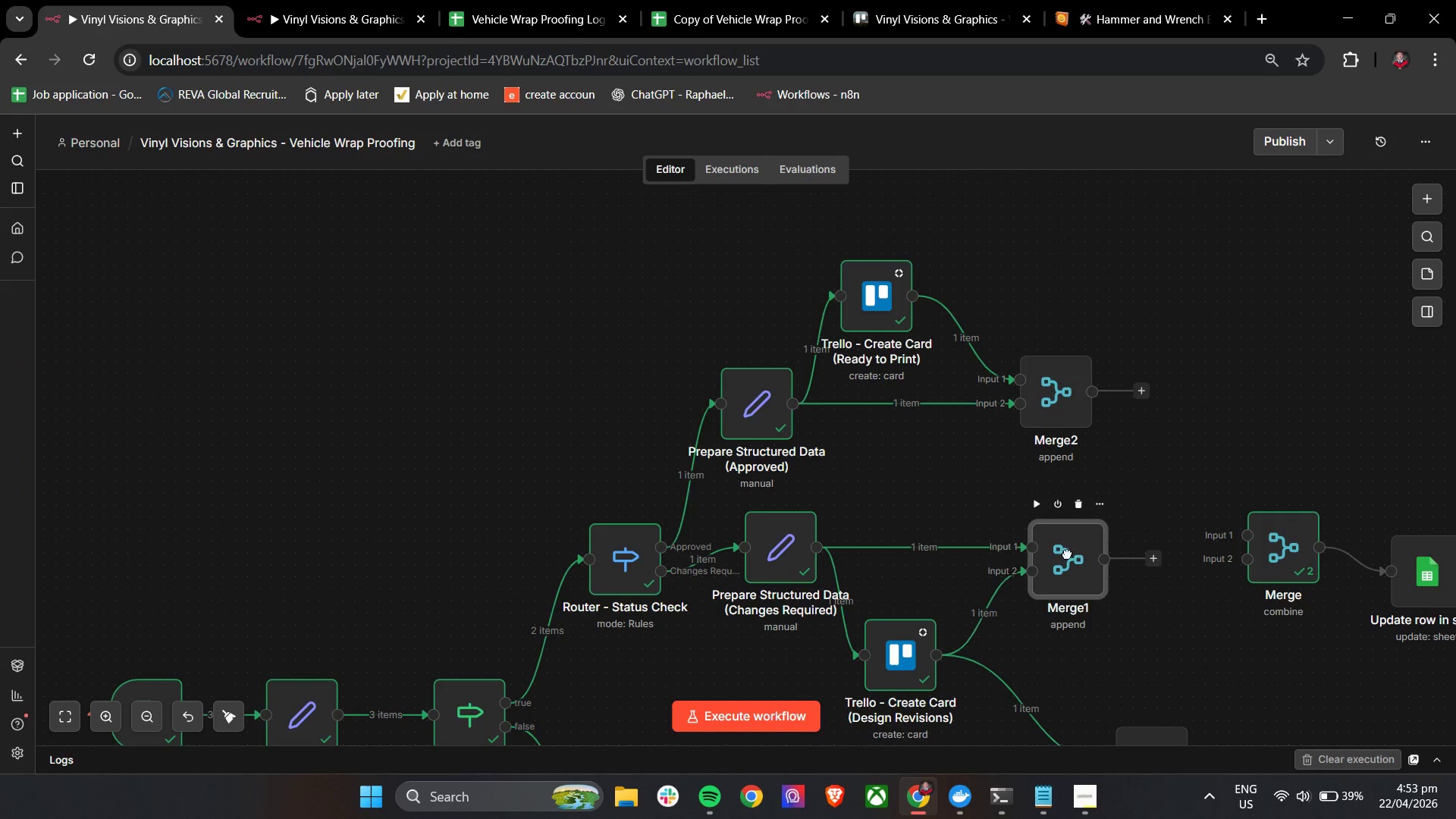 
scroll: coordinate [1068, 554], scroll_direction: down, amount: 1.0
 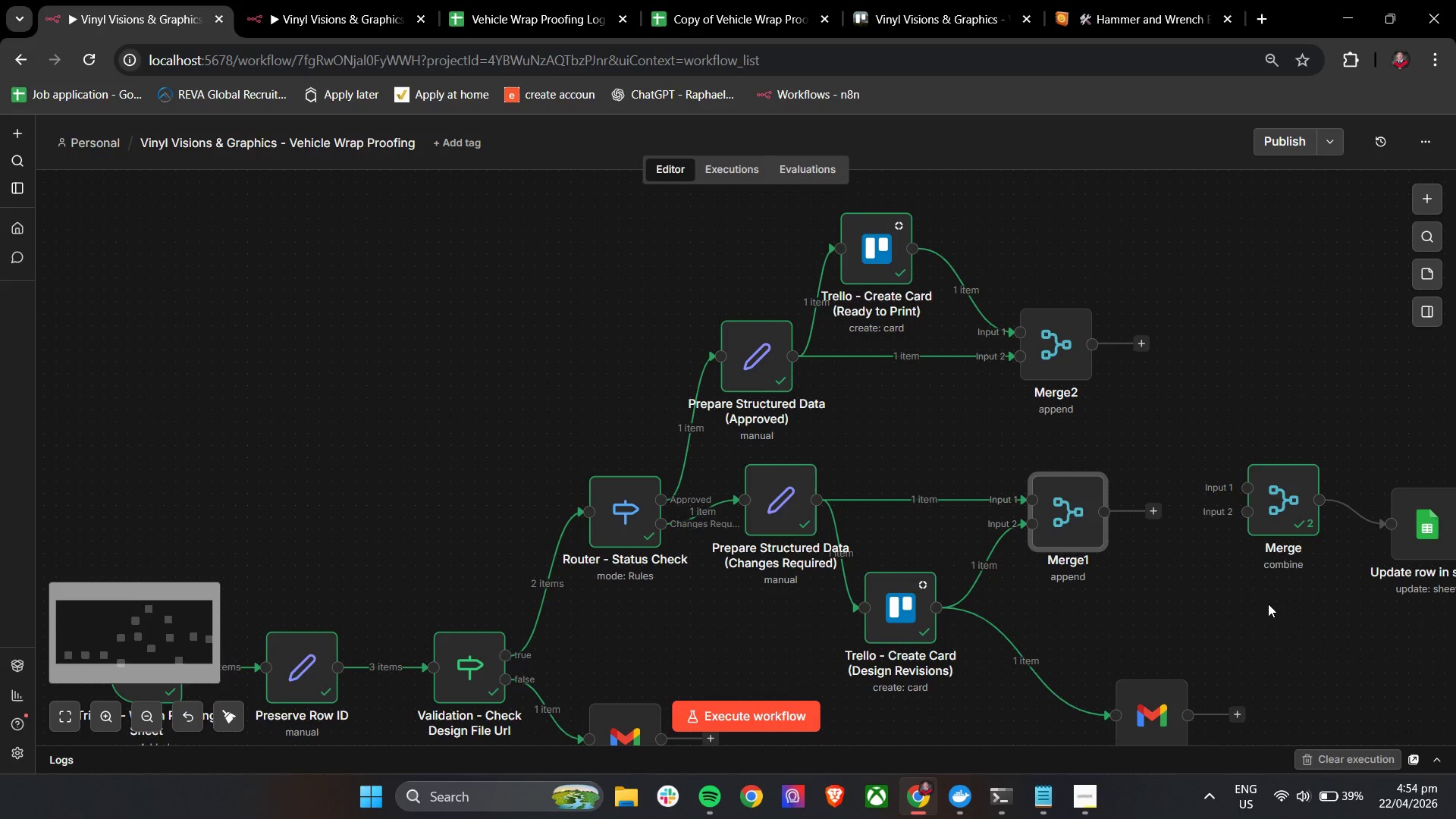 
left_click([1300, 617])
 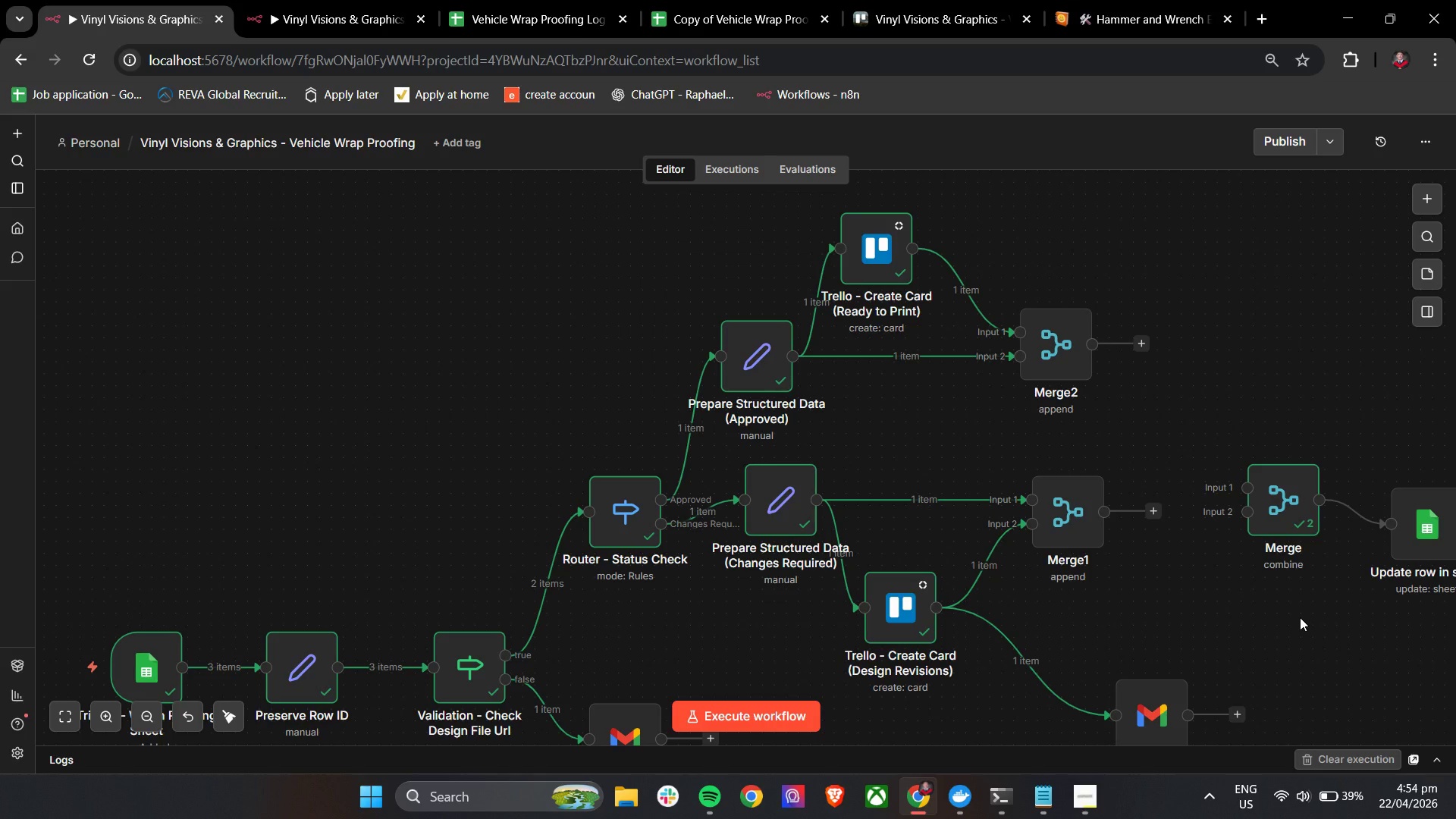 
wait(10.36)
 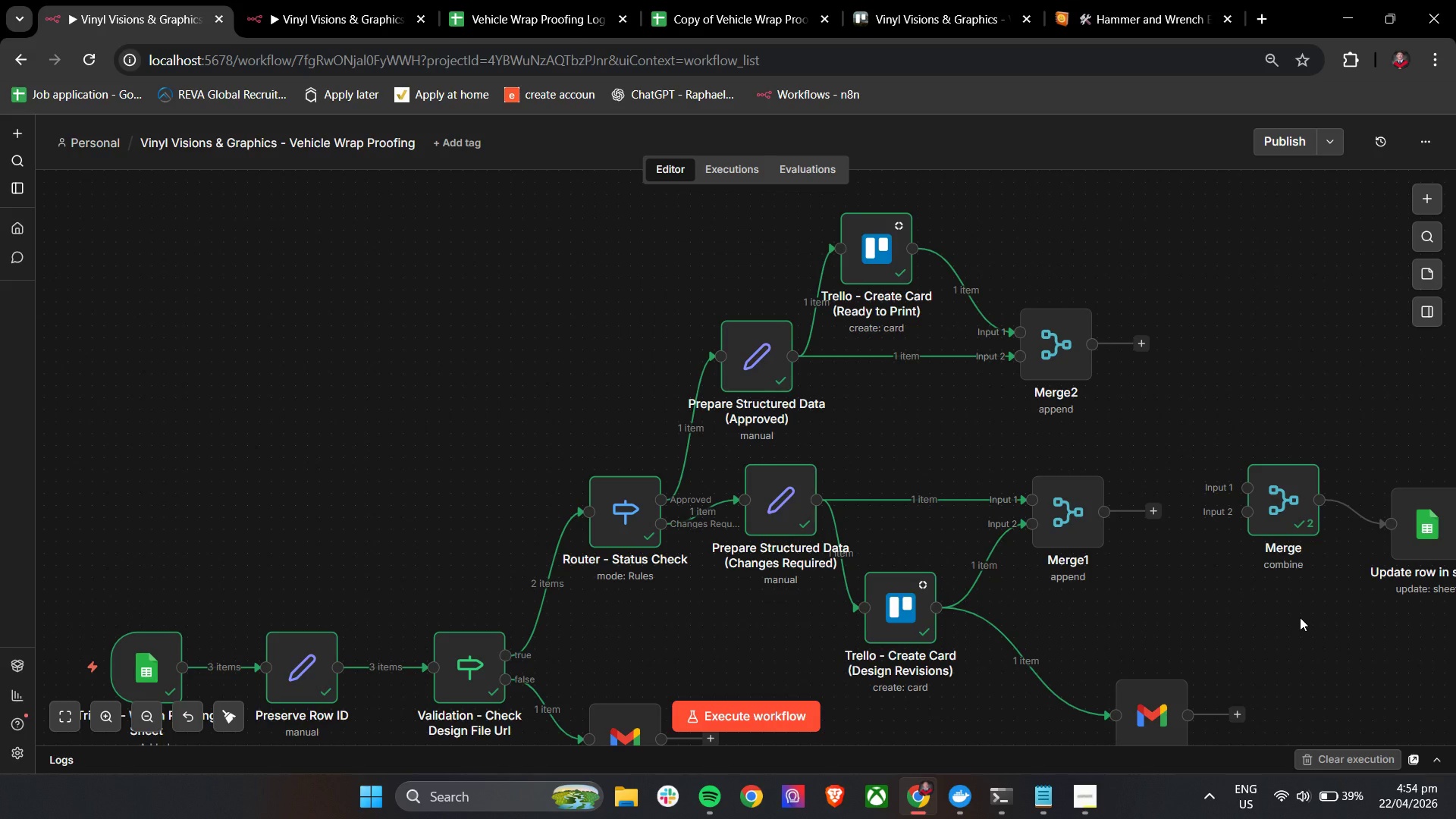 
left_click([312, 0])
 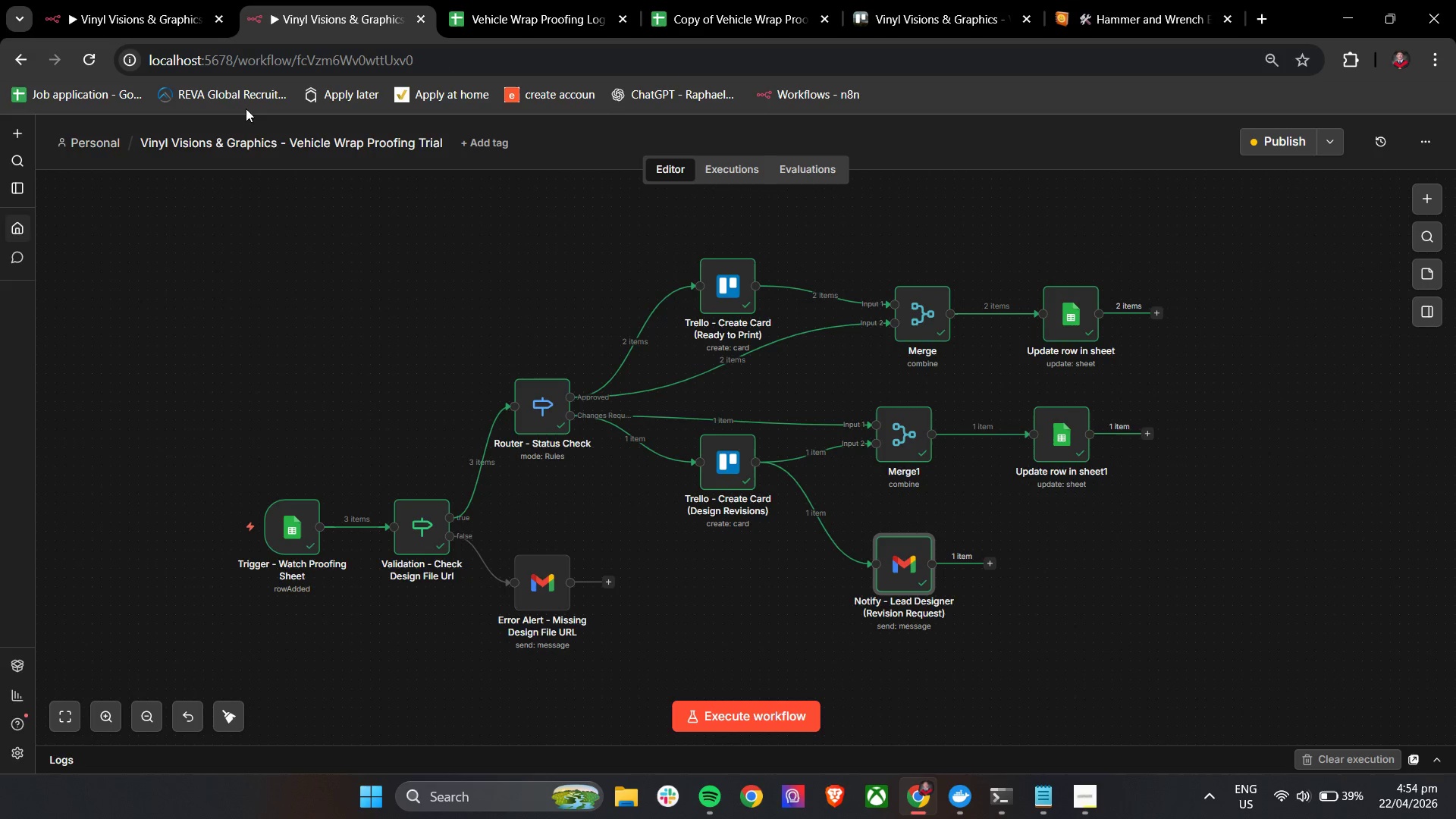 
left_click([166, 0])
 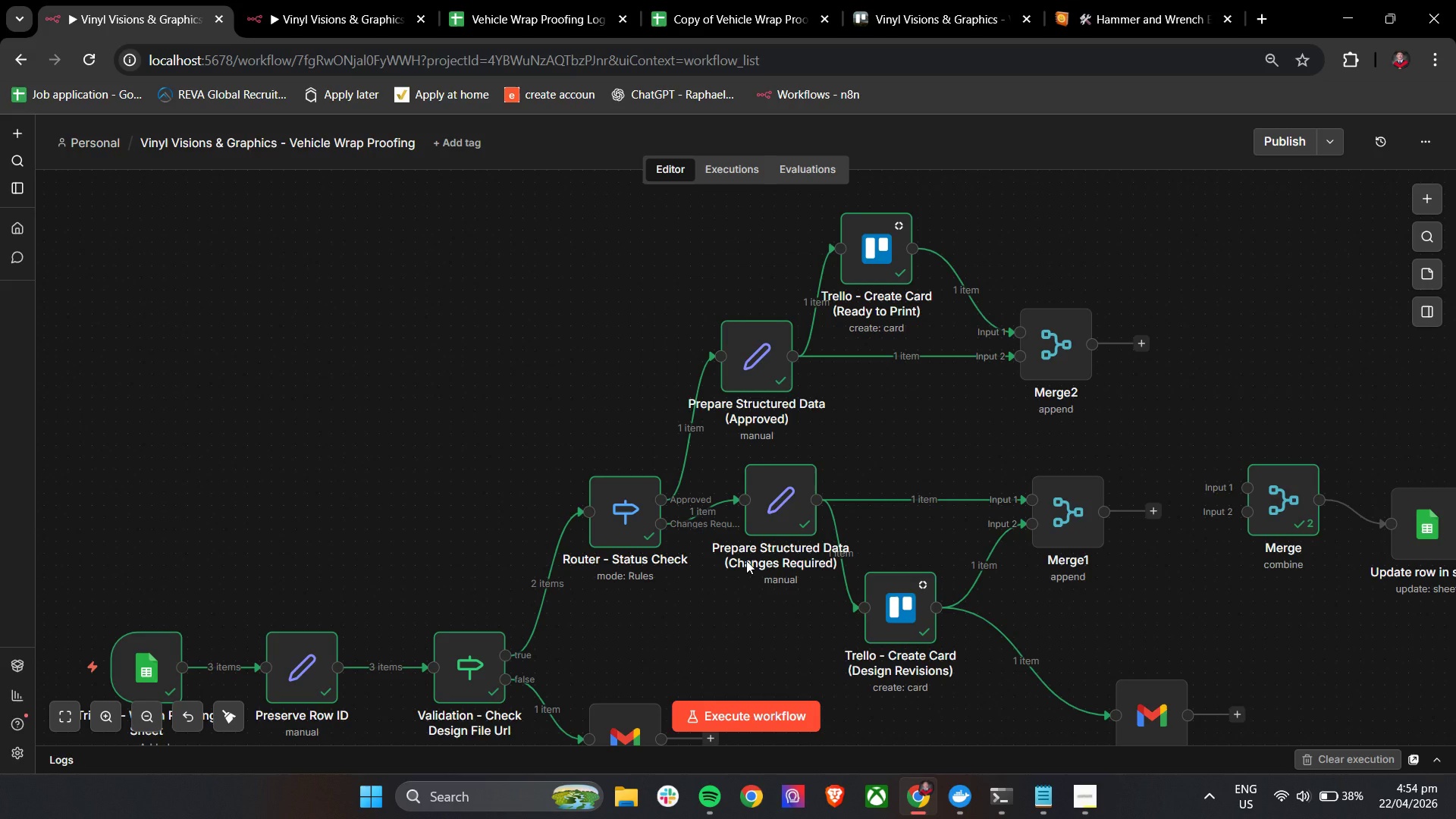 
wait(30.12)
 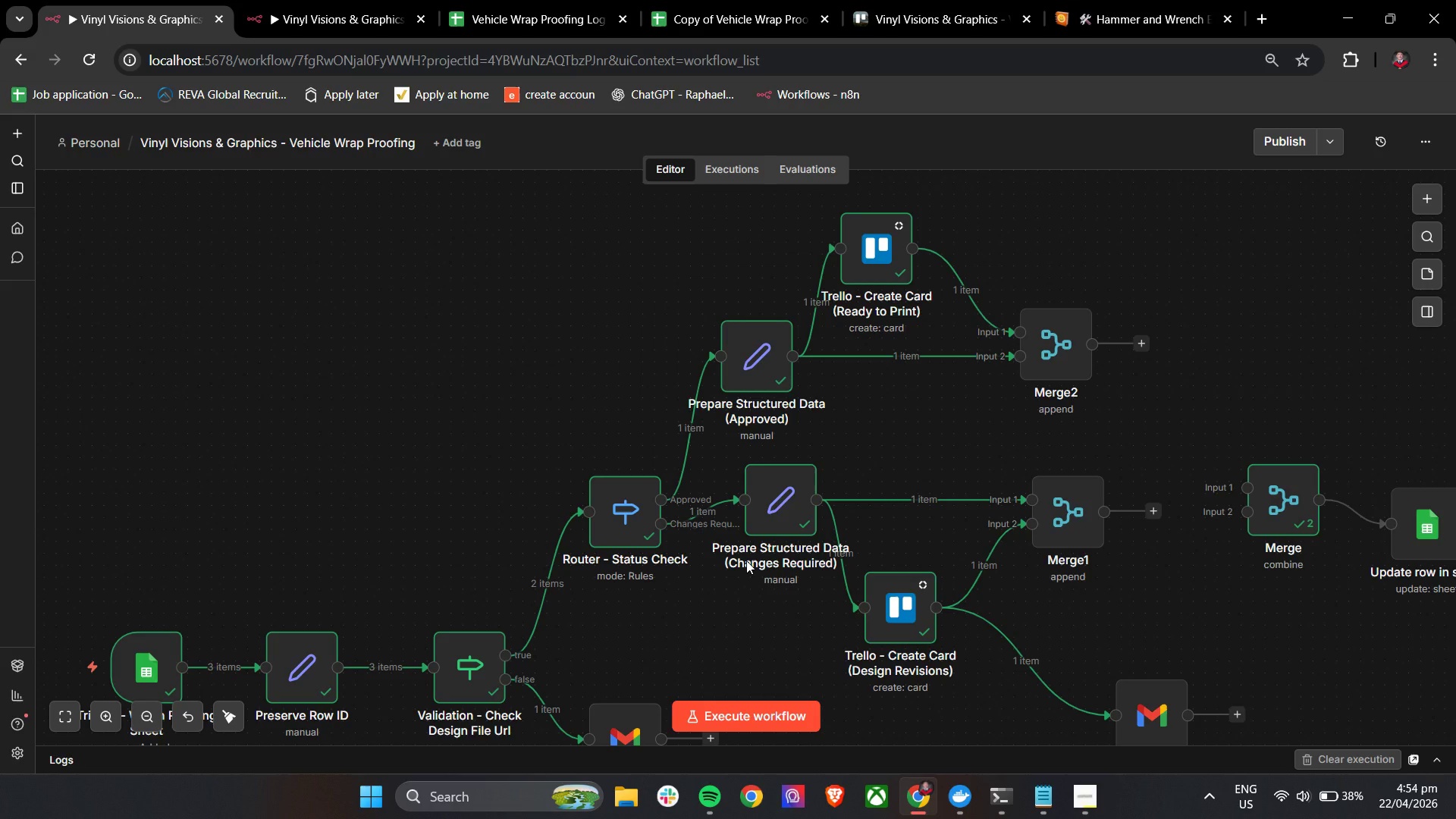 
left_click([1082, 529])
 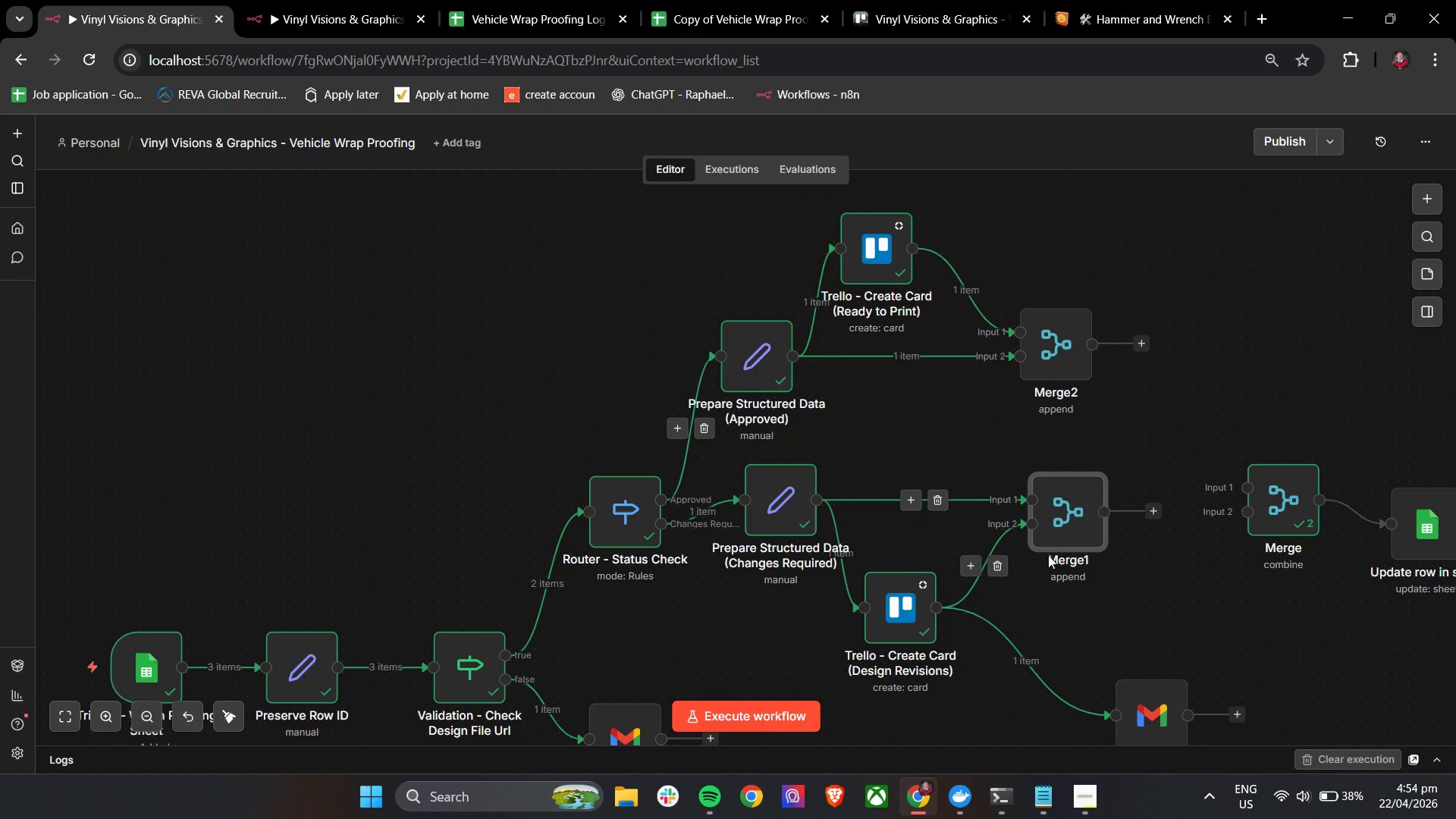 
double_click([1088, 522])
 